 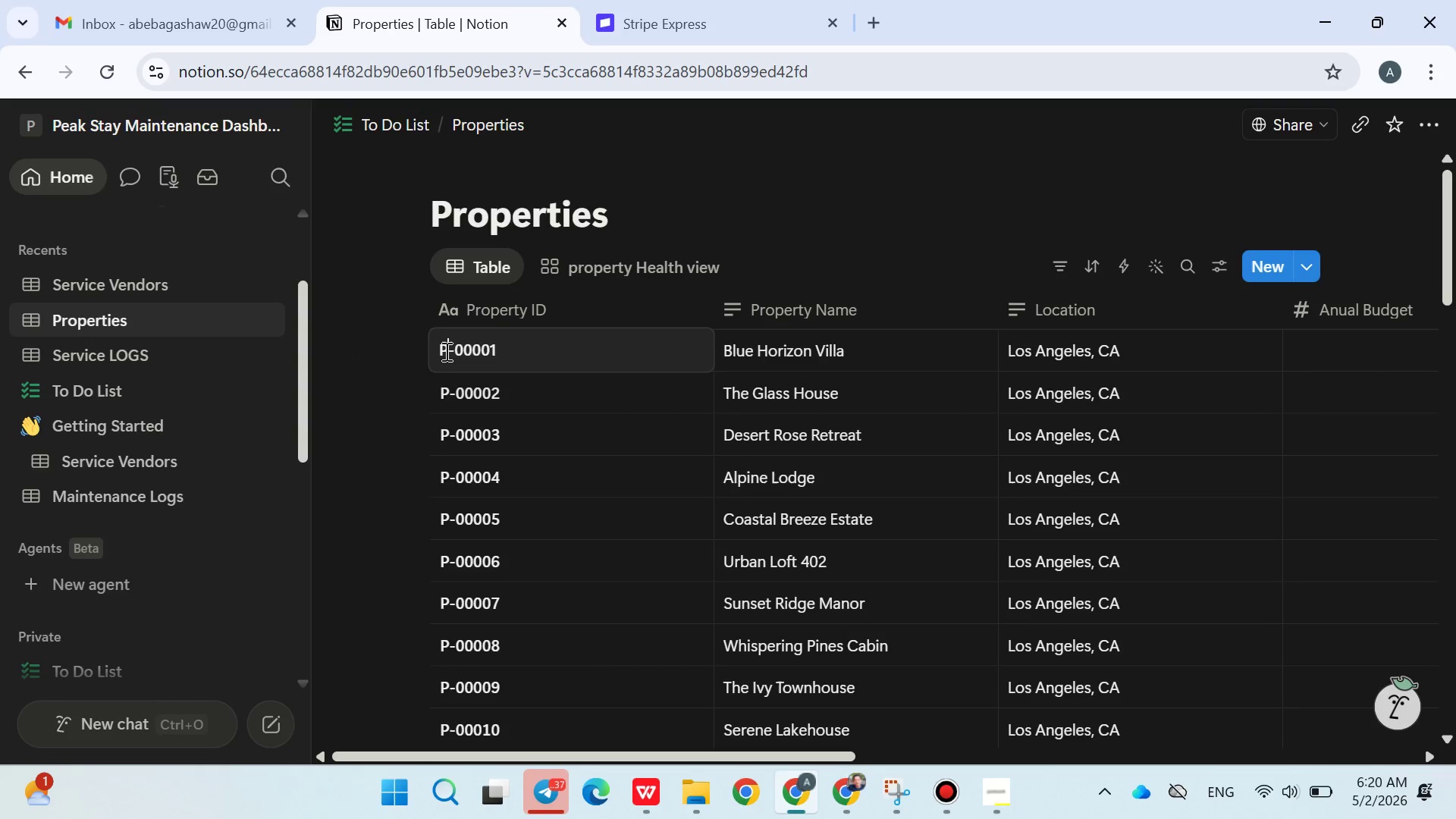 
key(Shift+T)
 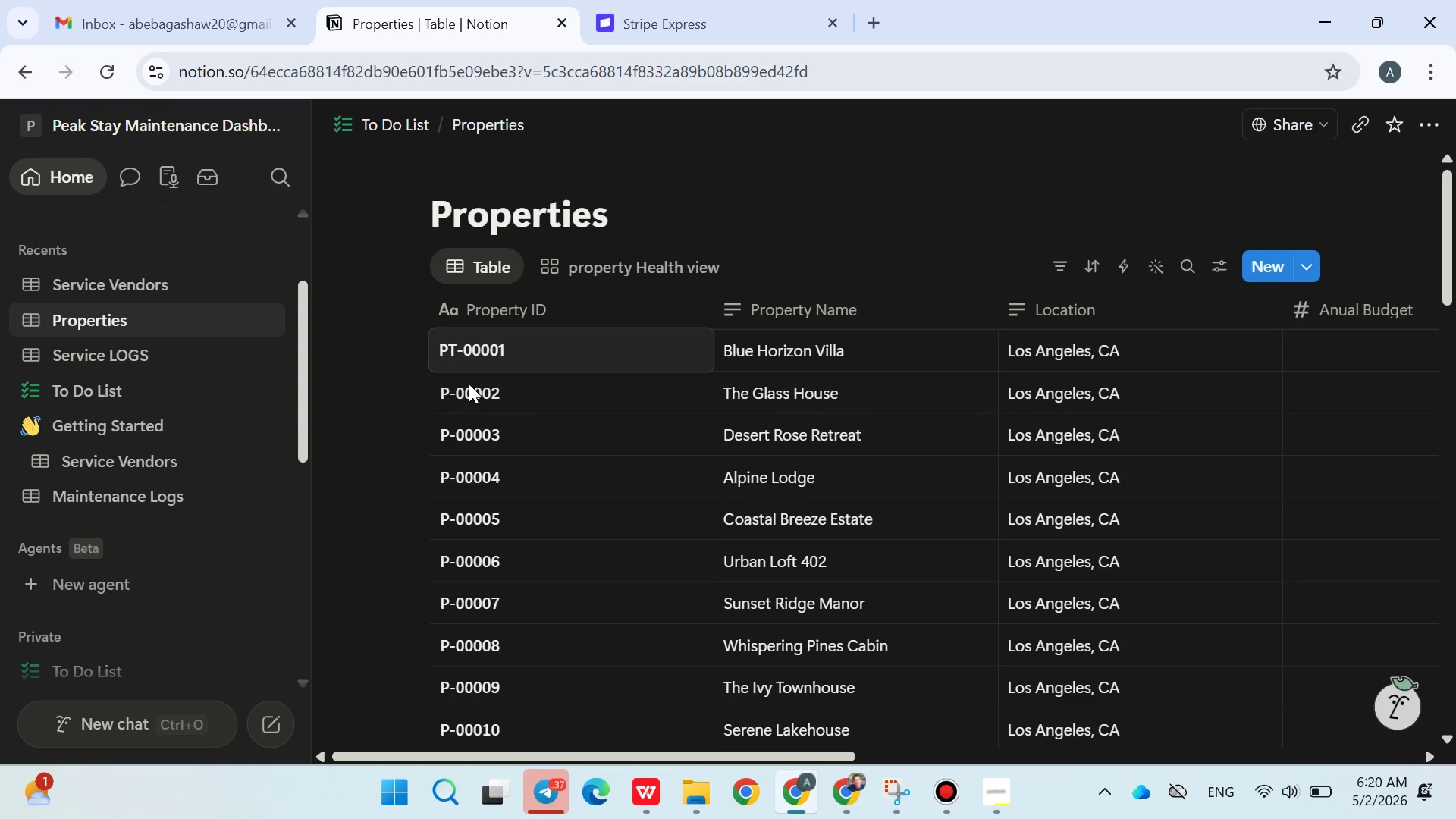 
double_click([469, 384])
 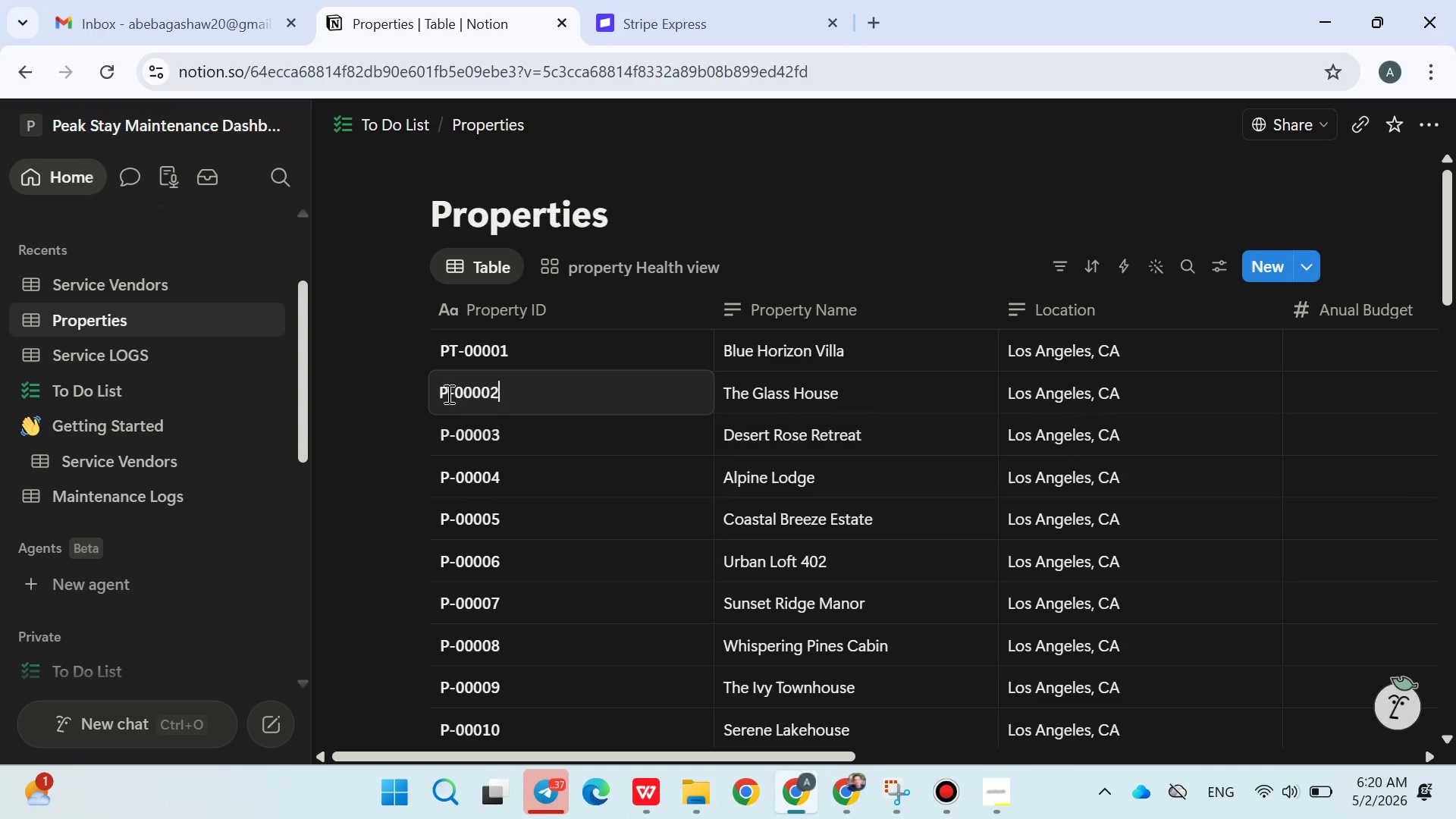 
left_click([445, 398])
 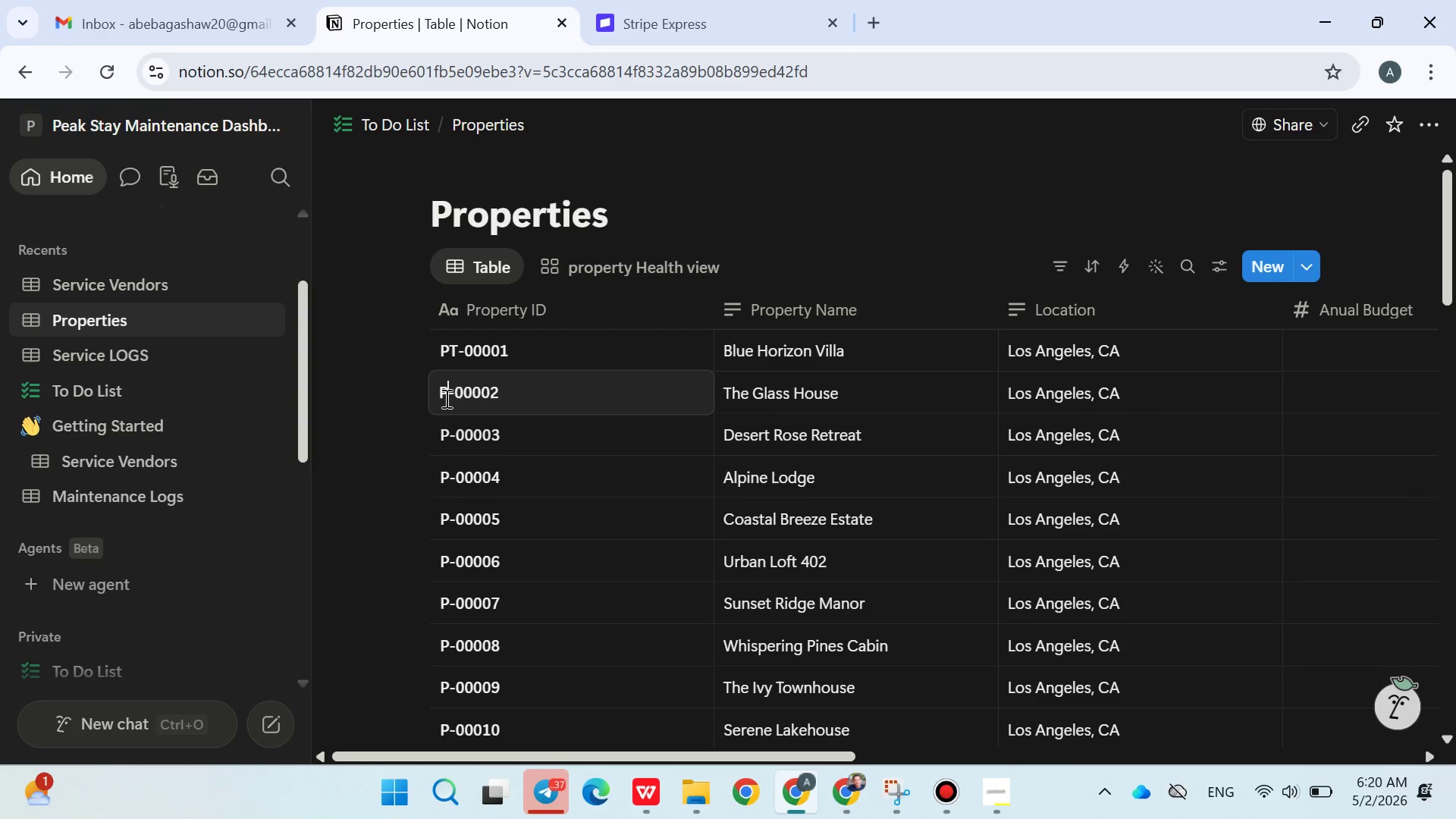 
key(Shift+T)
 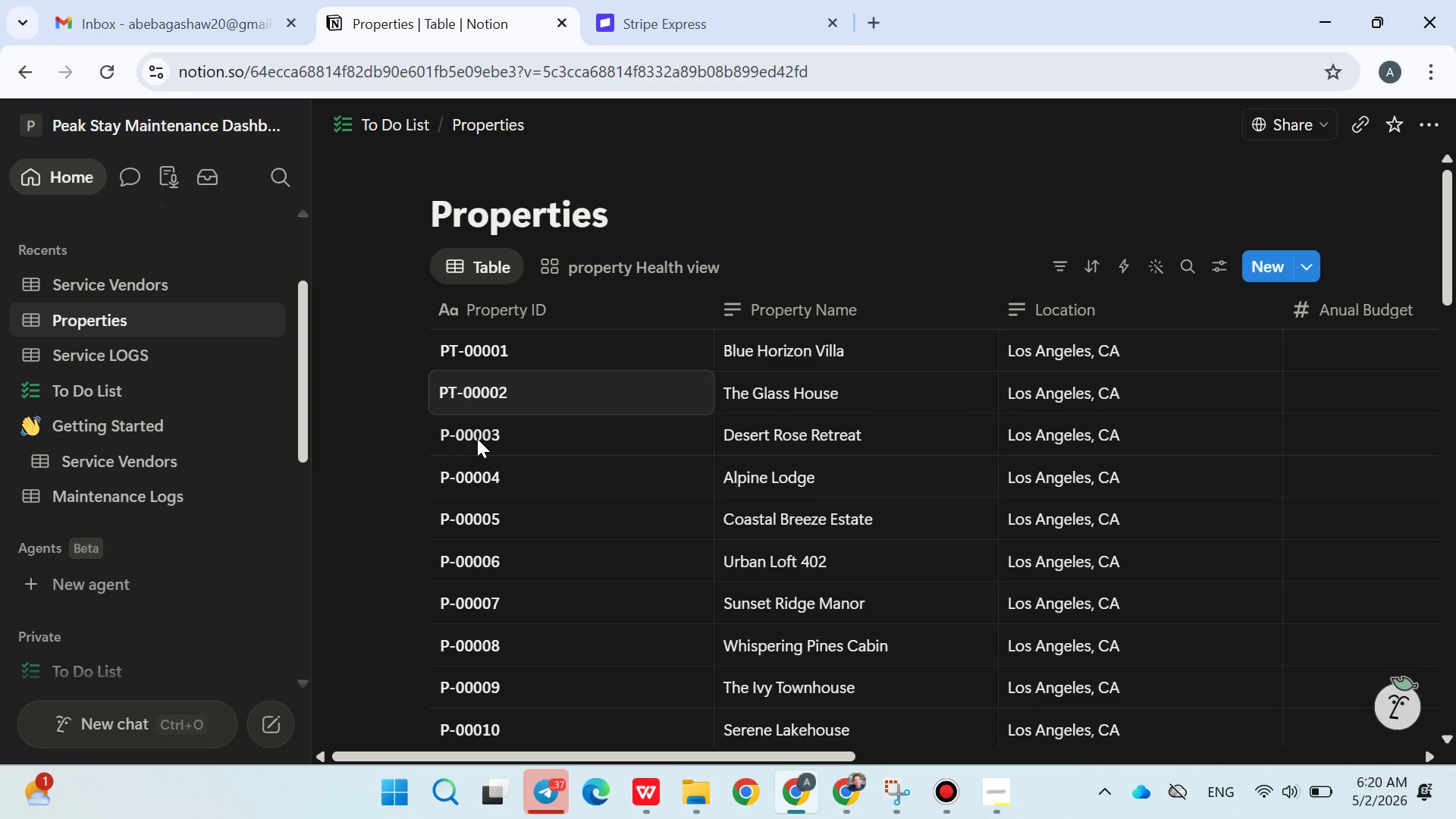 
double_click([477, 438])
 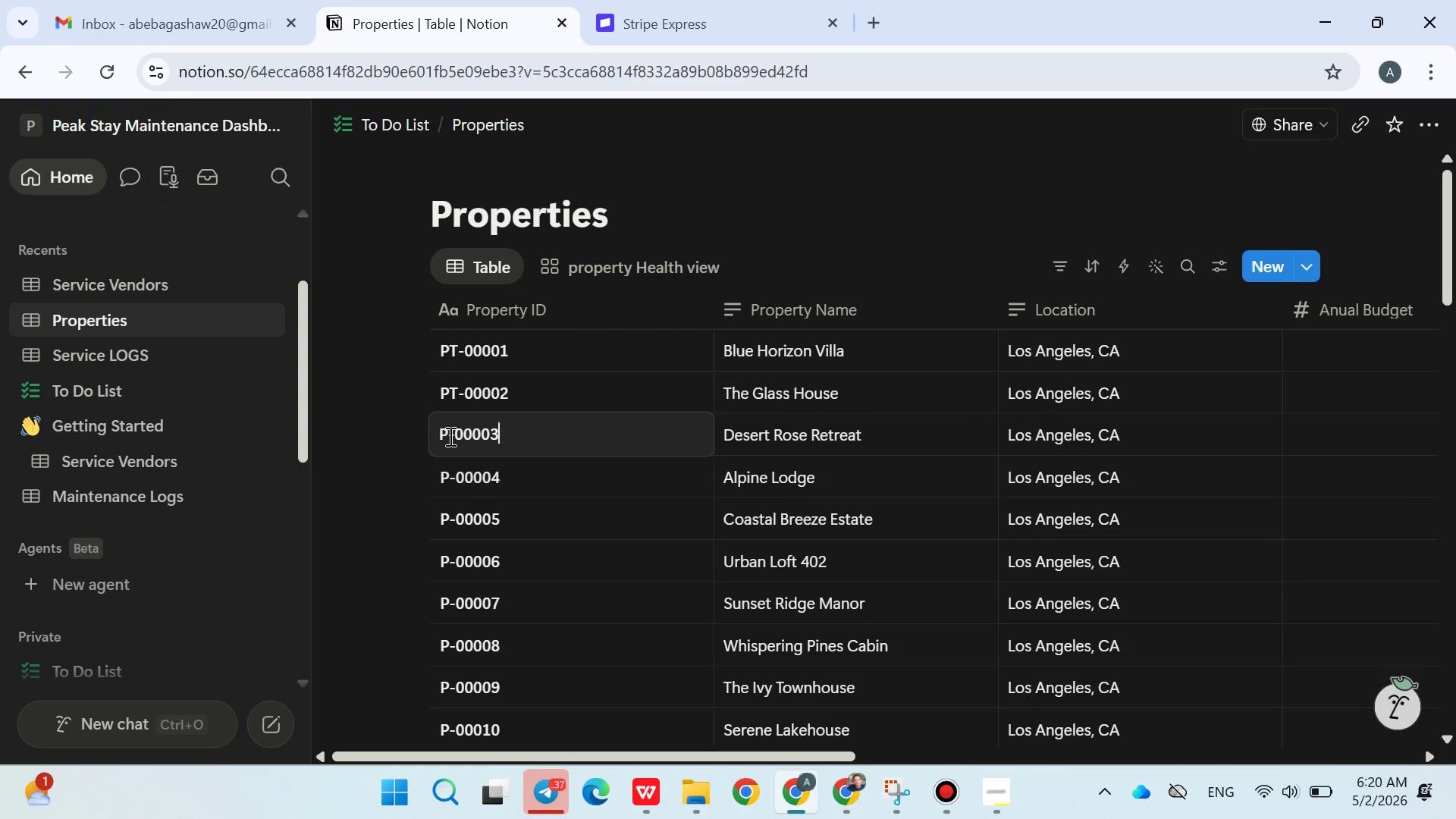 
left_click([449, 436])
 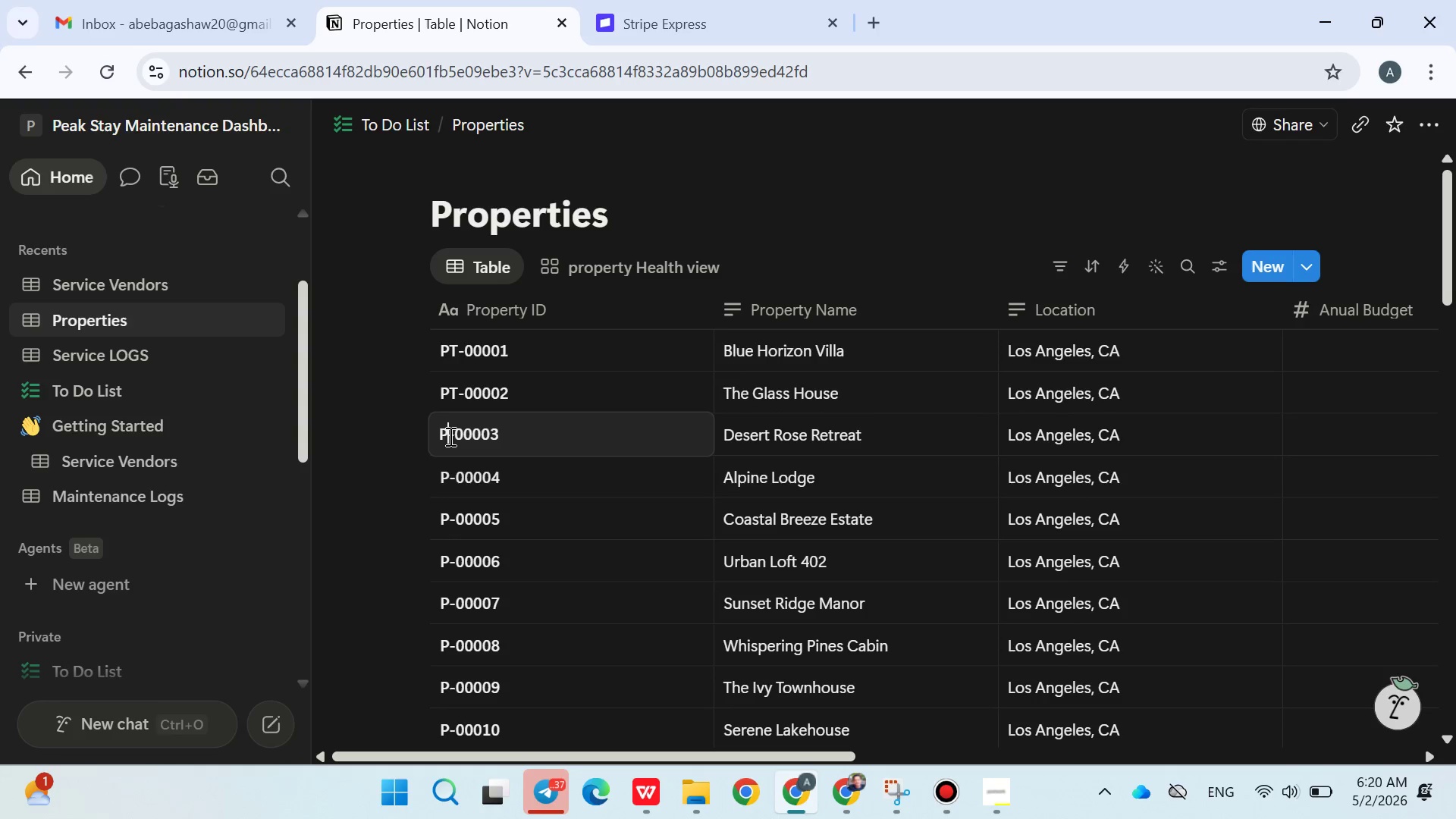 
key(Shift+T)
 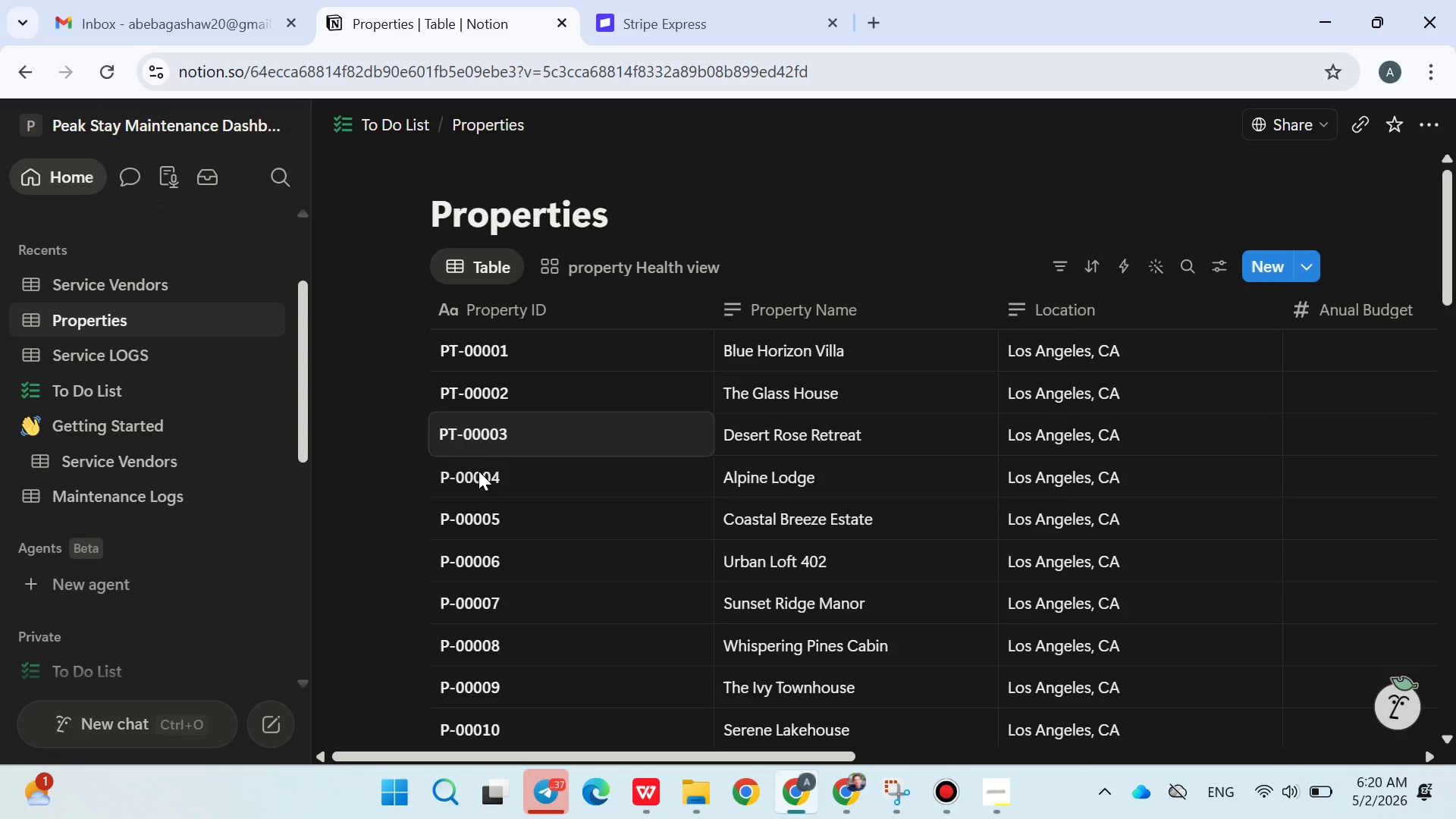 
double_click([479, 471])
 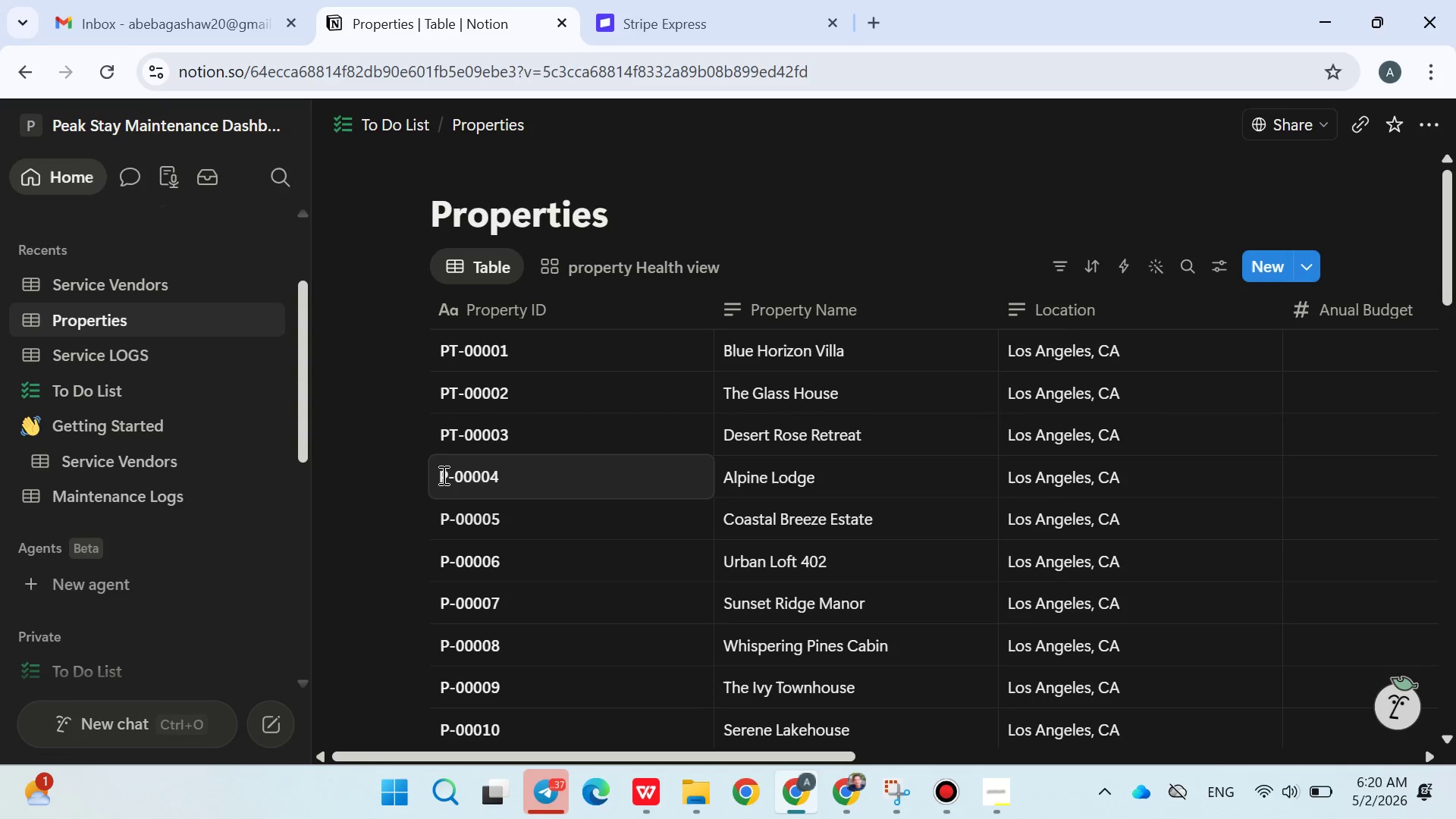 
left_click([442, 475])
 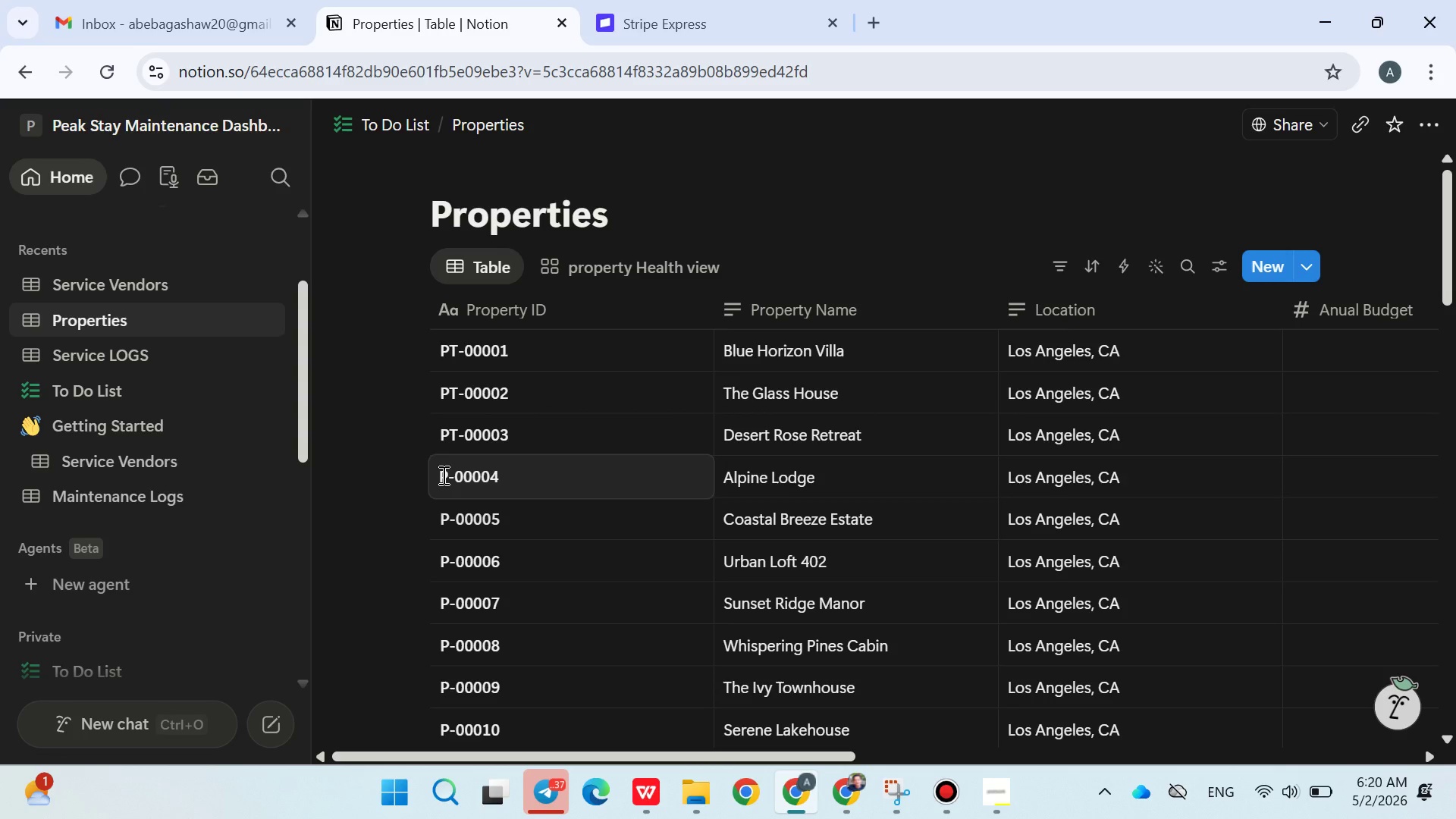 
key(ArrowRight)
 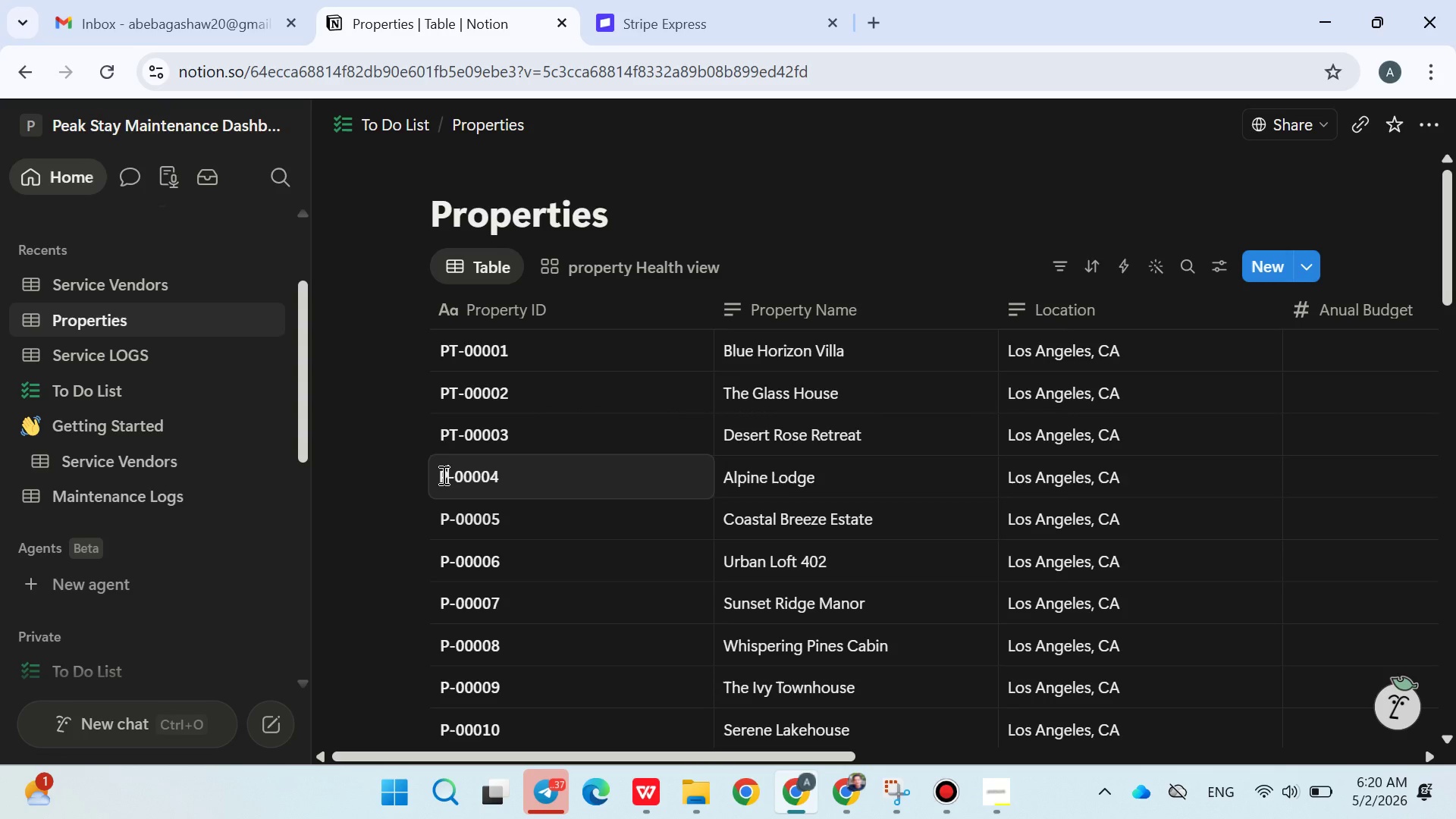 
key(Shift+T)
 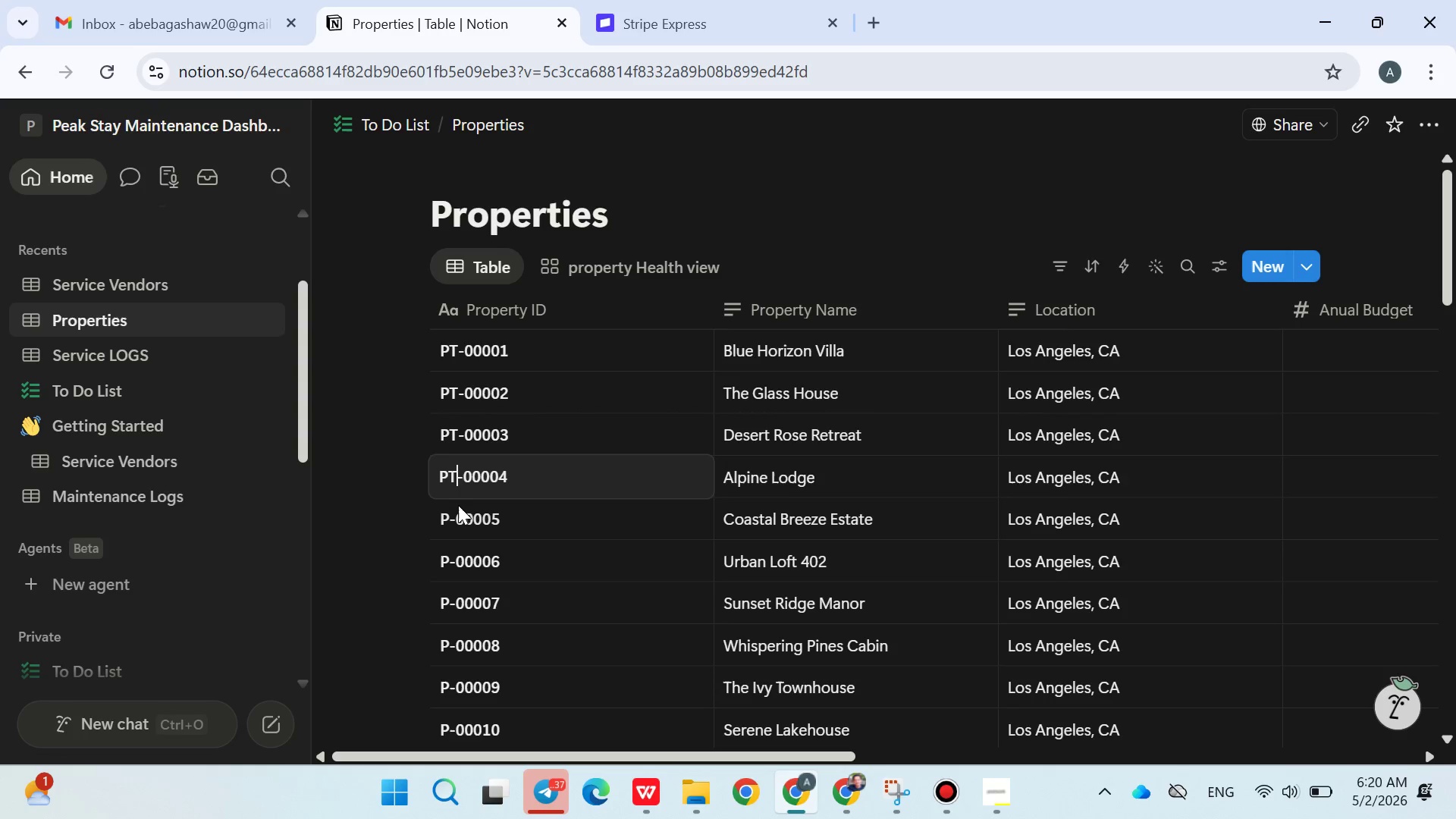 
double_click([458, 505])
 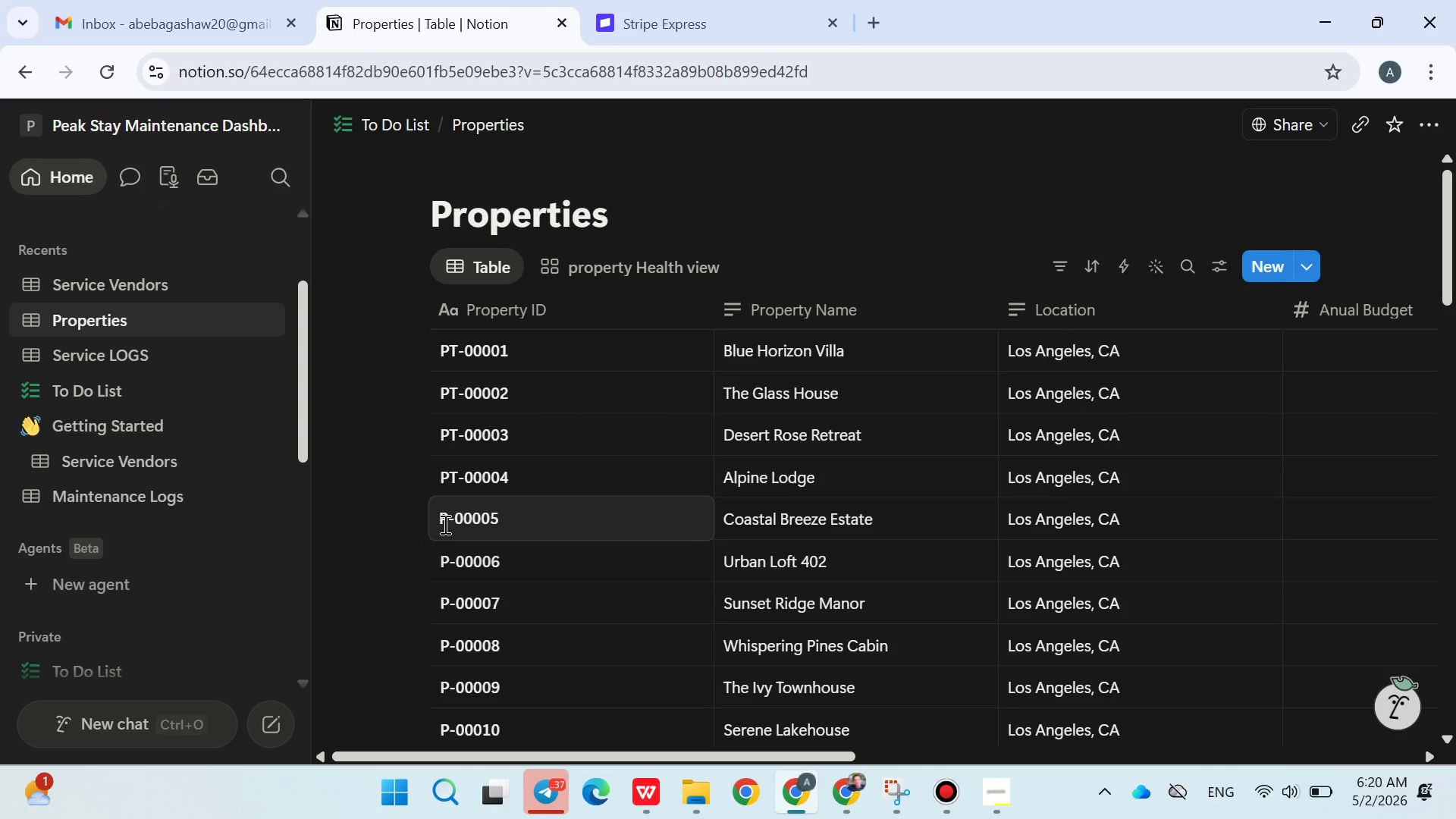 
left_click([444, 524])
 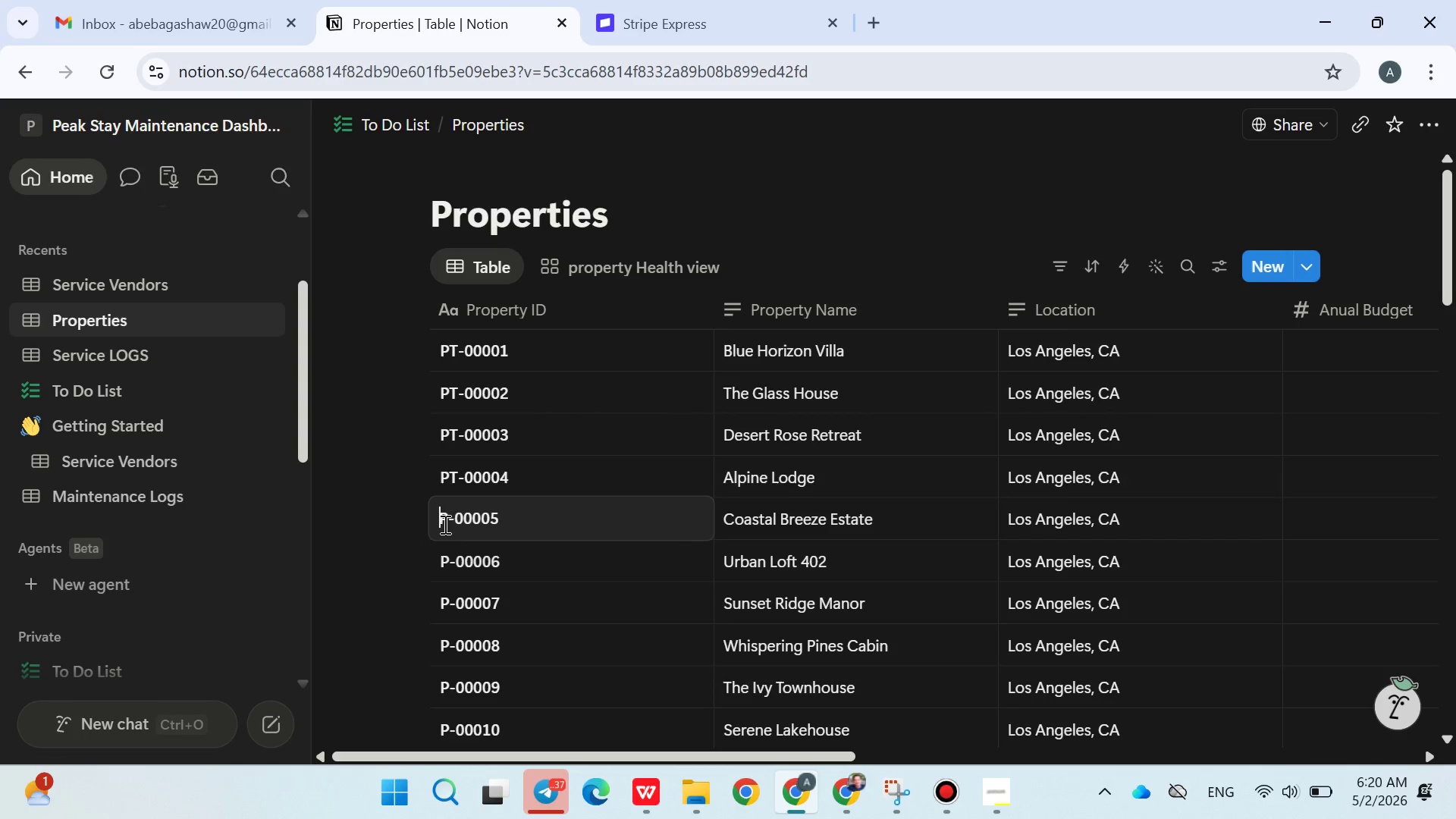 
key(ArrowRight)
 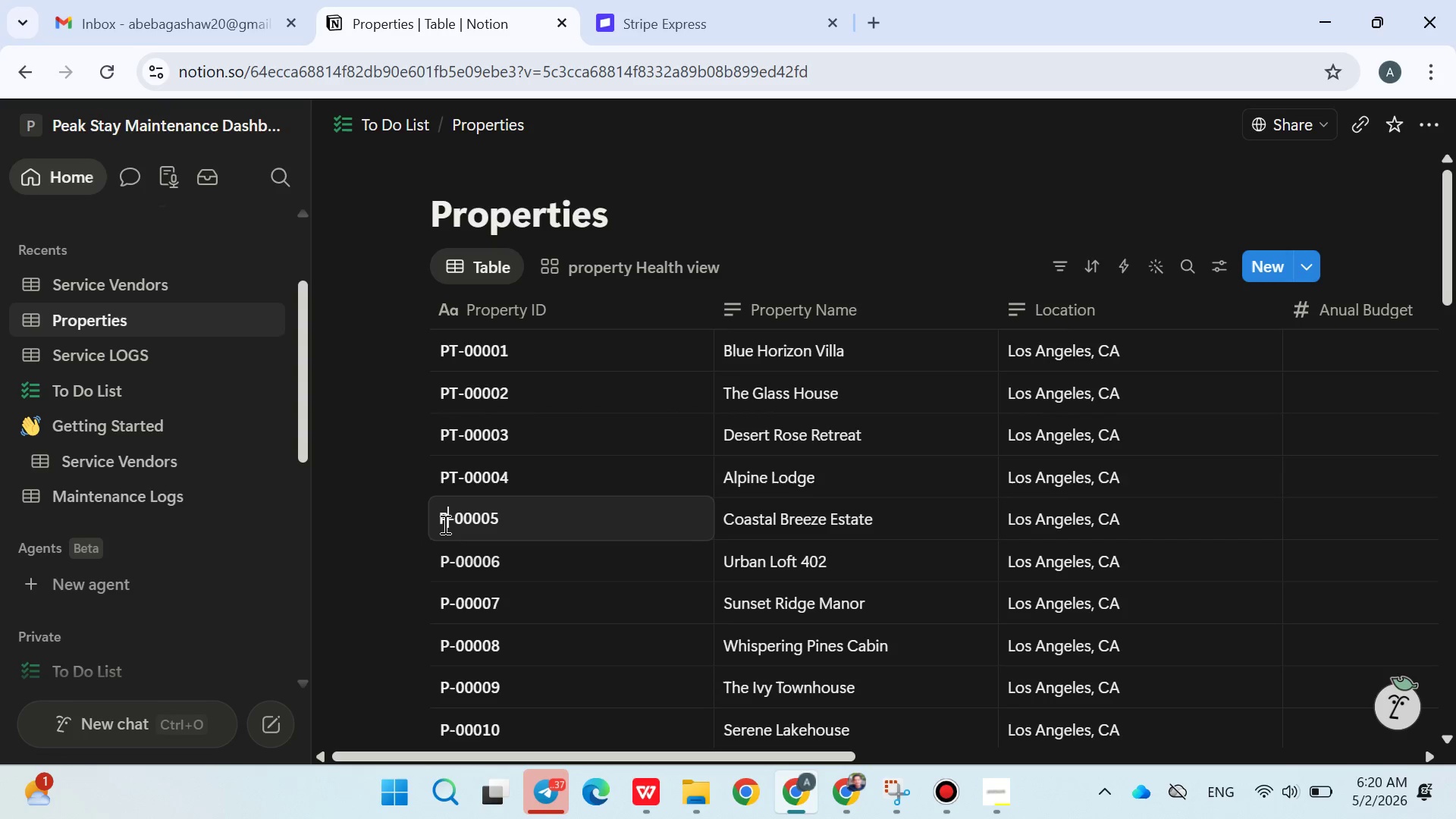 
key(Shift+ShiftLeft)
 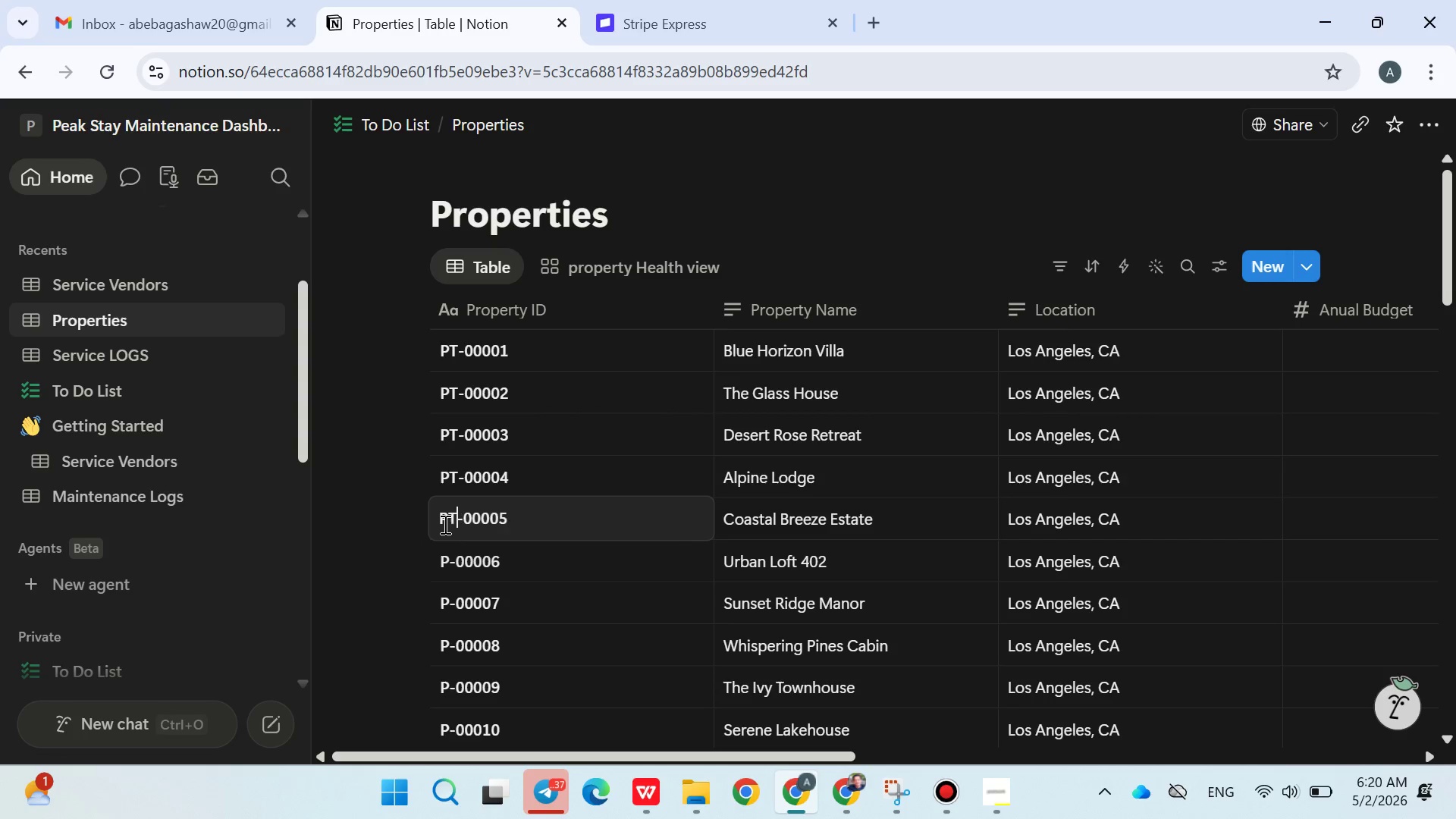 
key(Shift+T)
 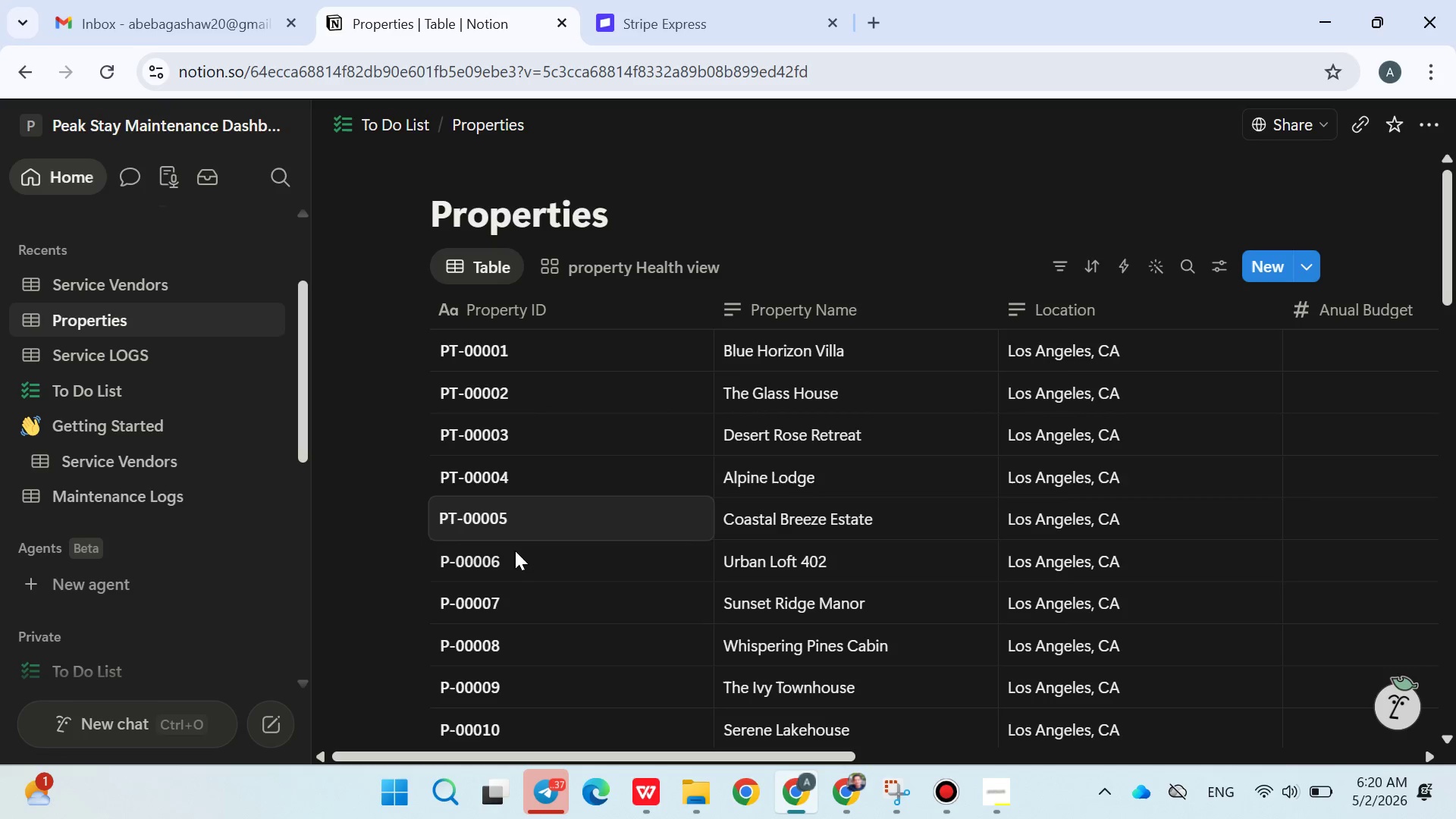 
left_click([515, 551])
 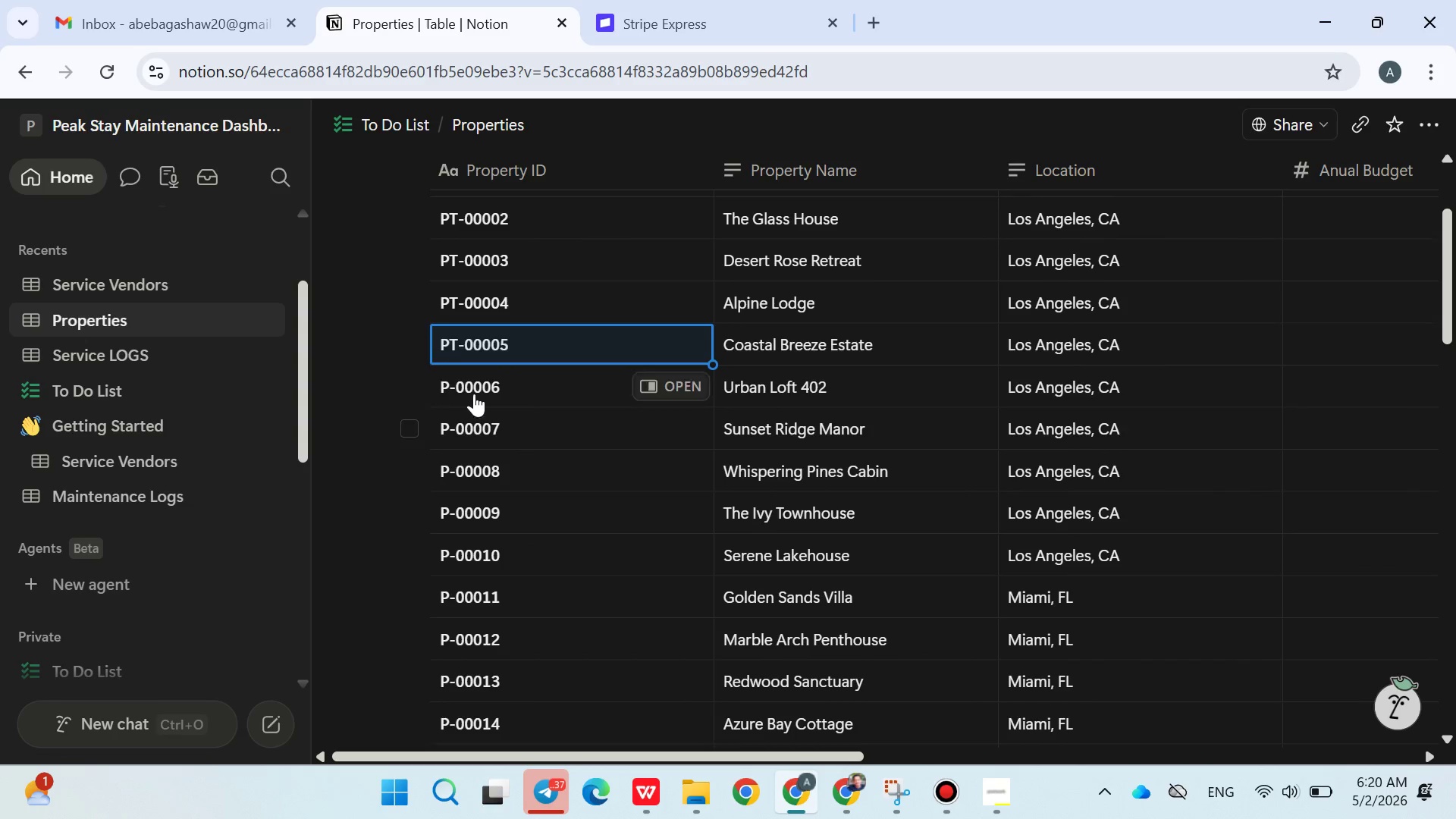 
double_click([473, 384])
 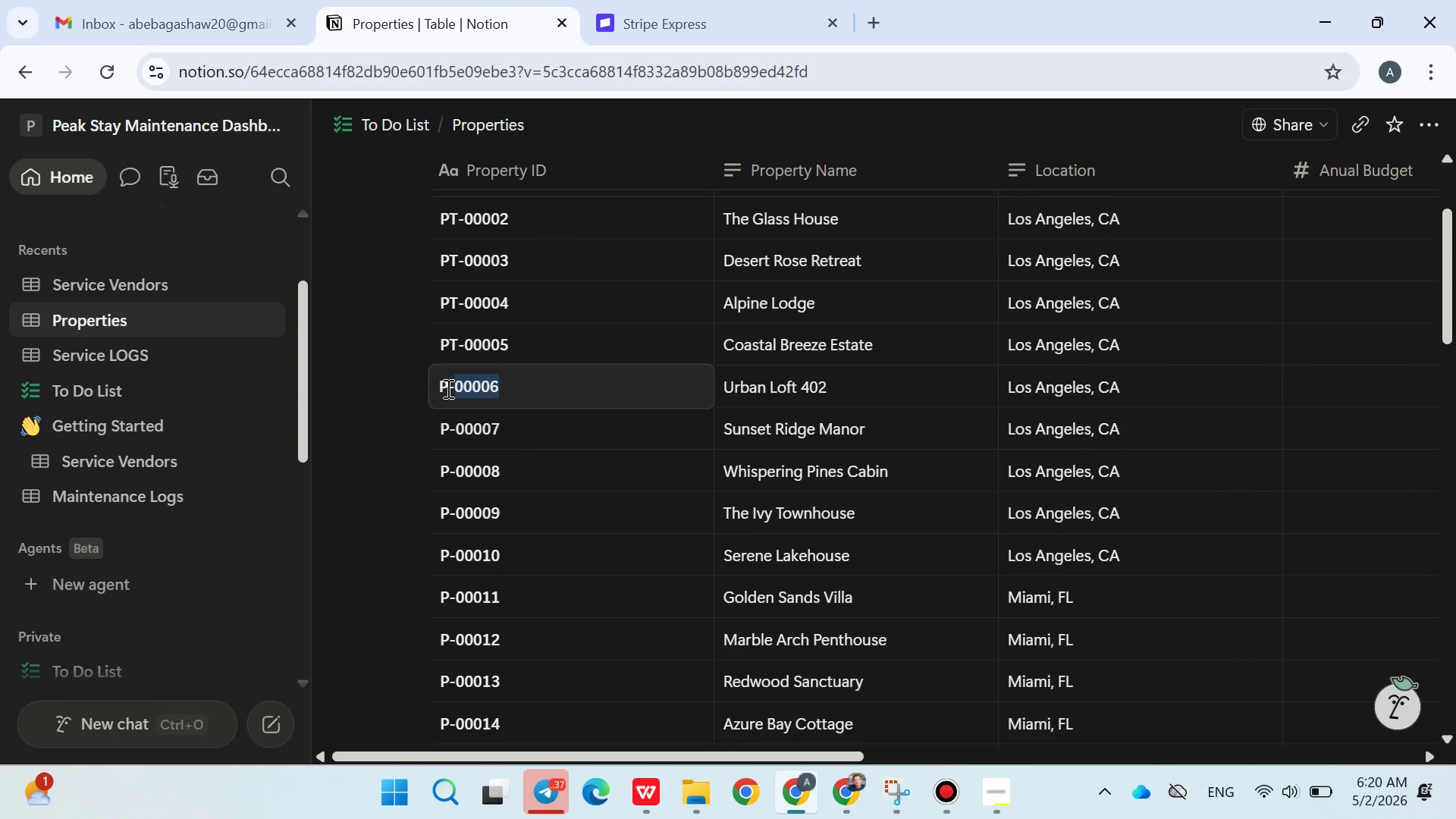 
left_click([447, 388])
 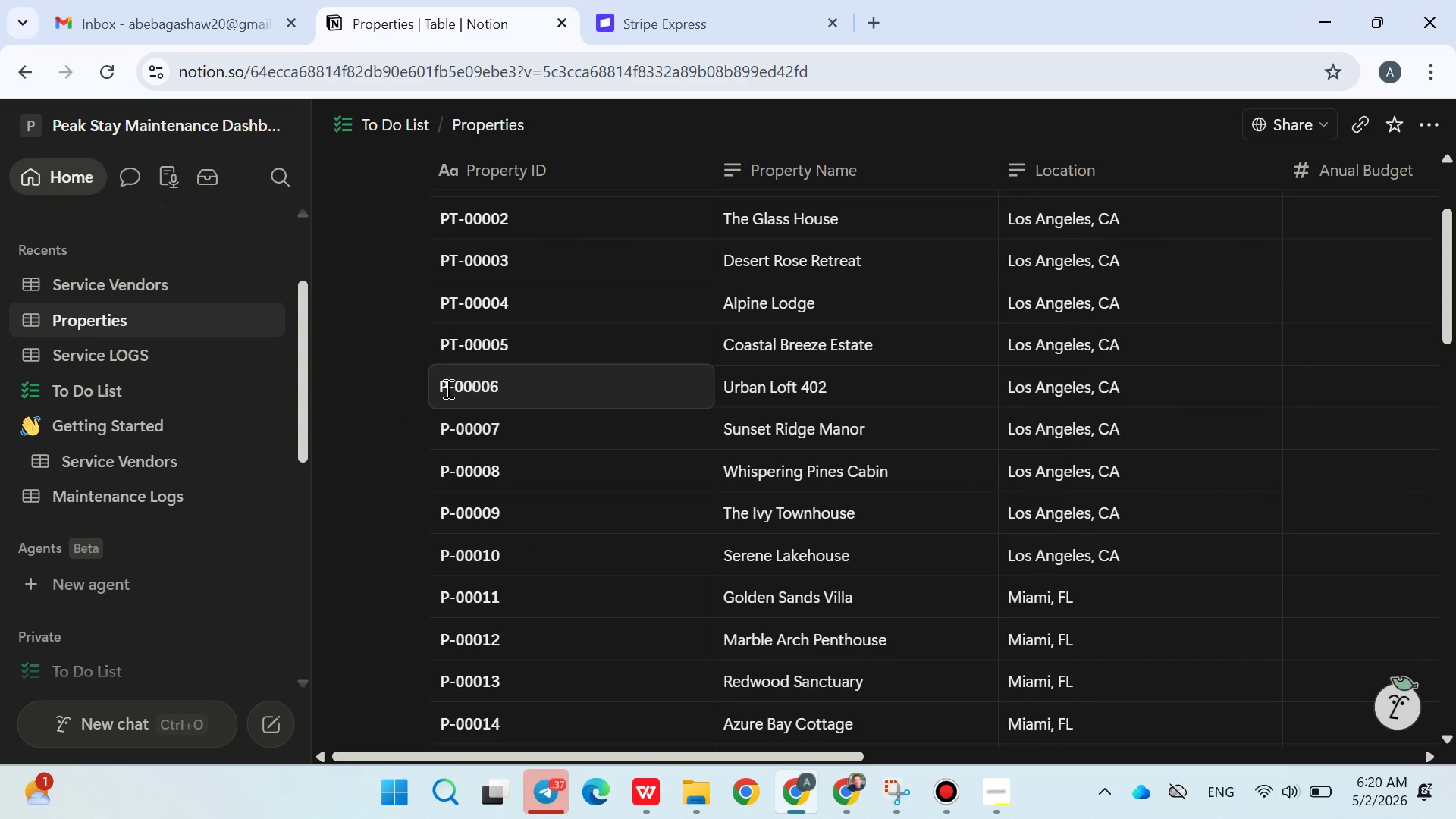 
key(Shift+T)
 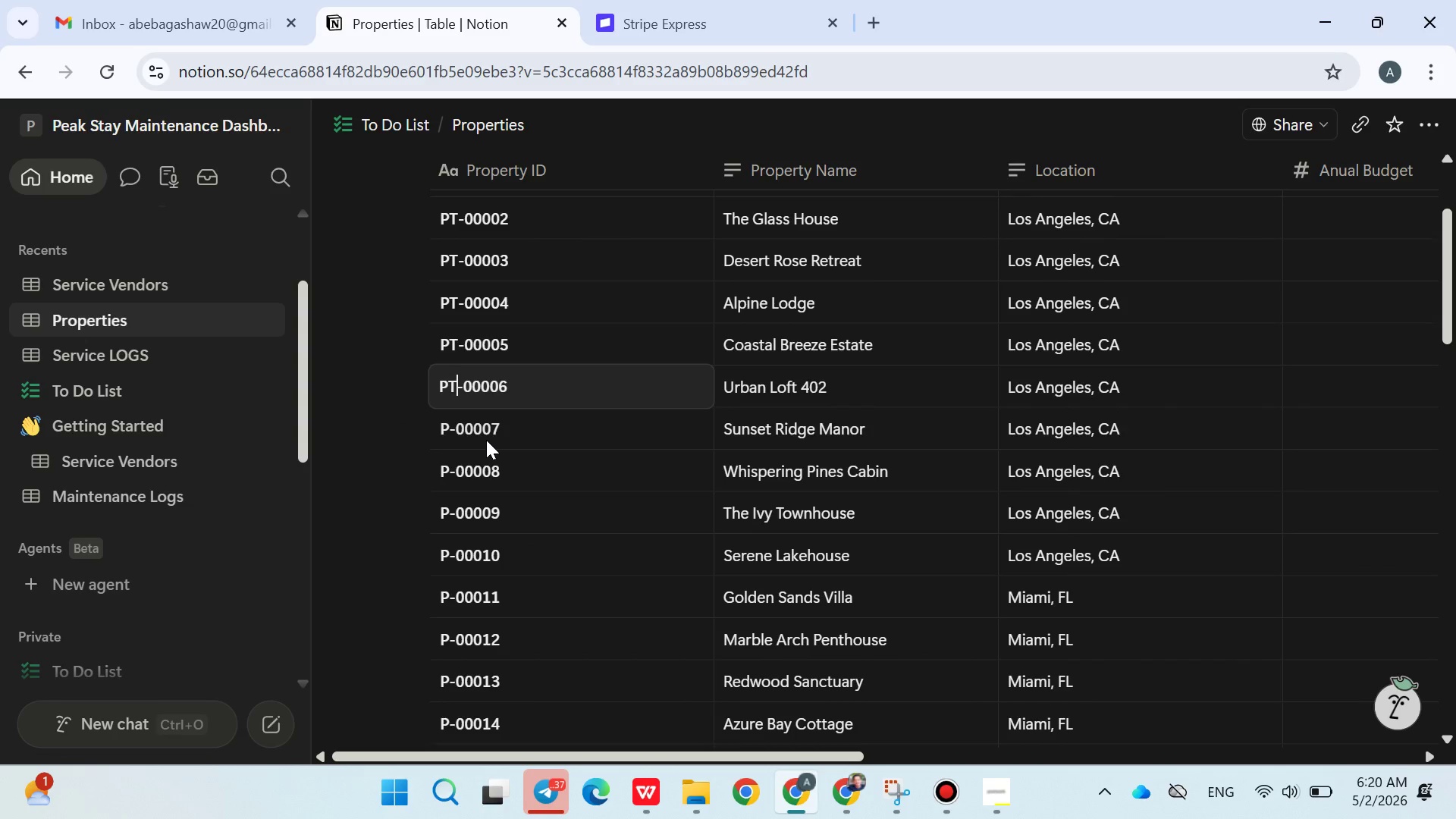 
double_click([486, 440])
 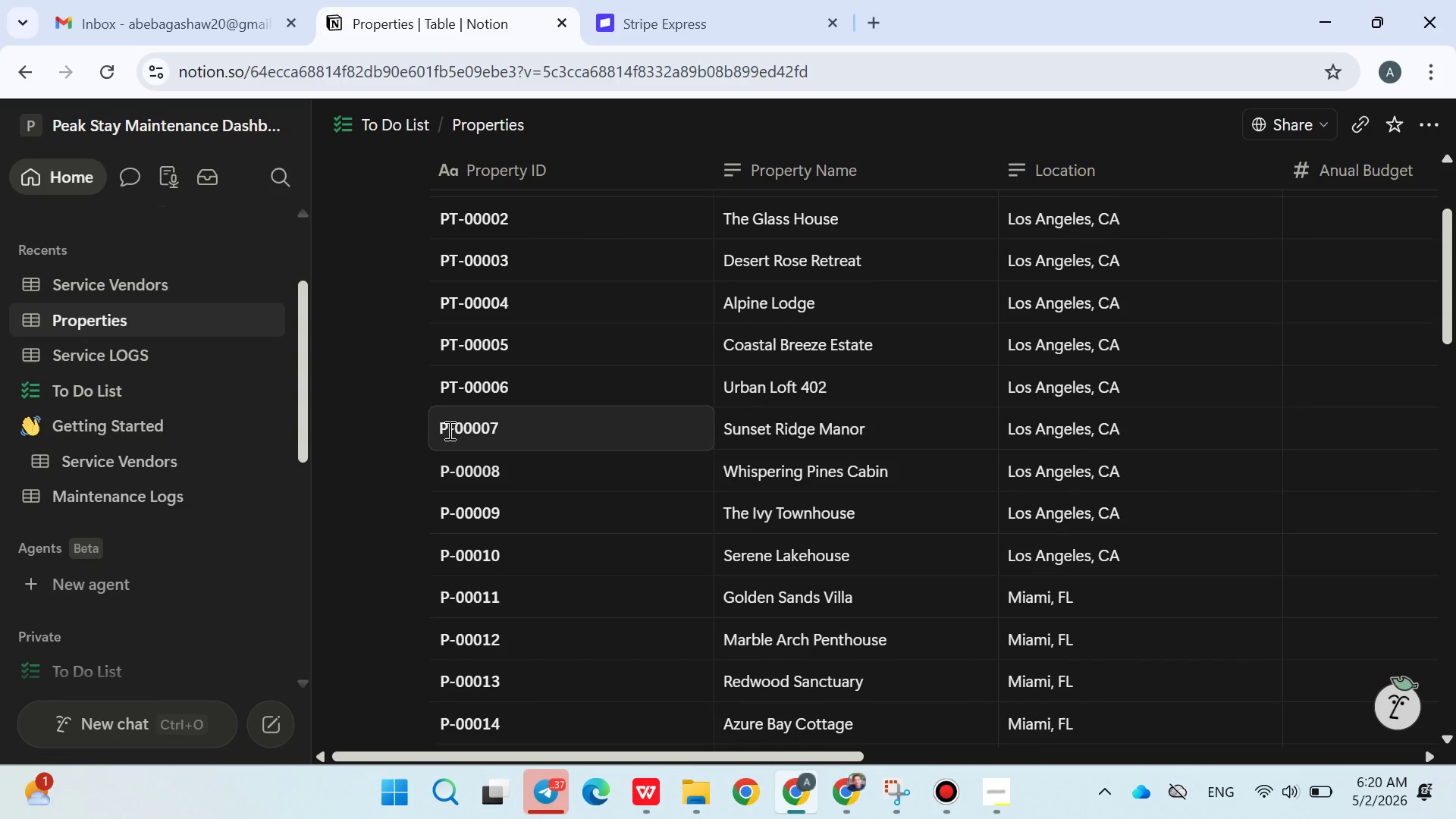 
left_click([448, 430])
 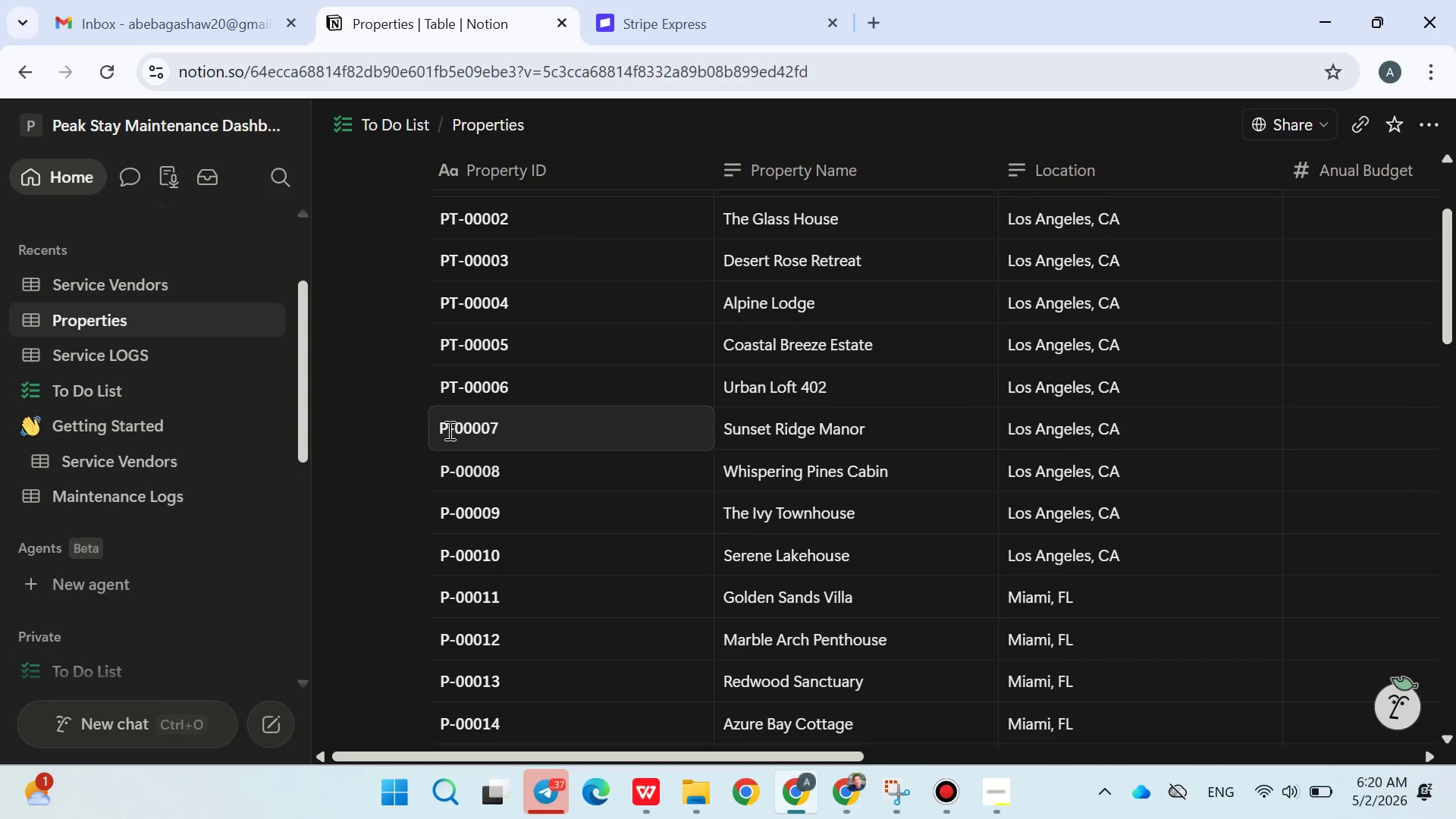 
key(Shift+T)
 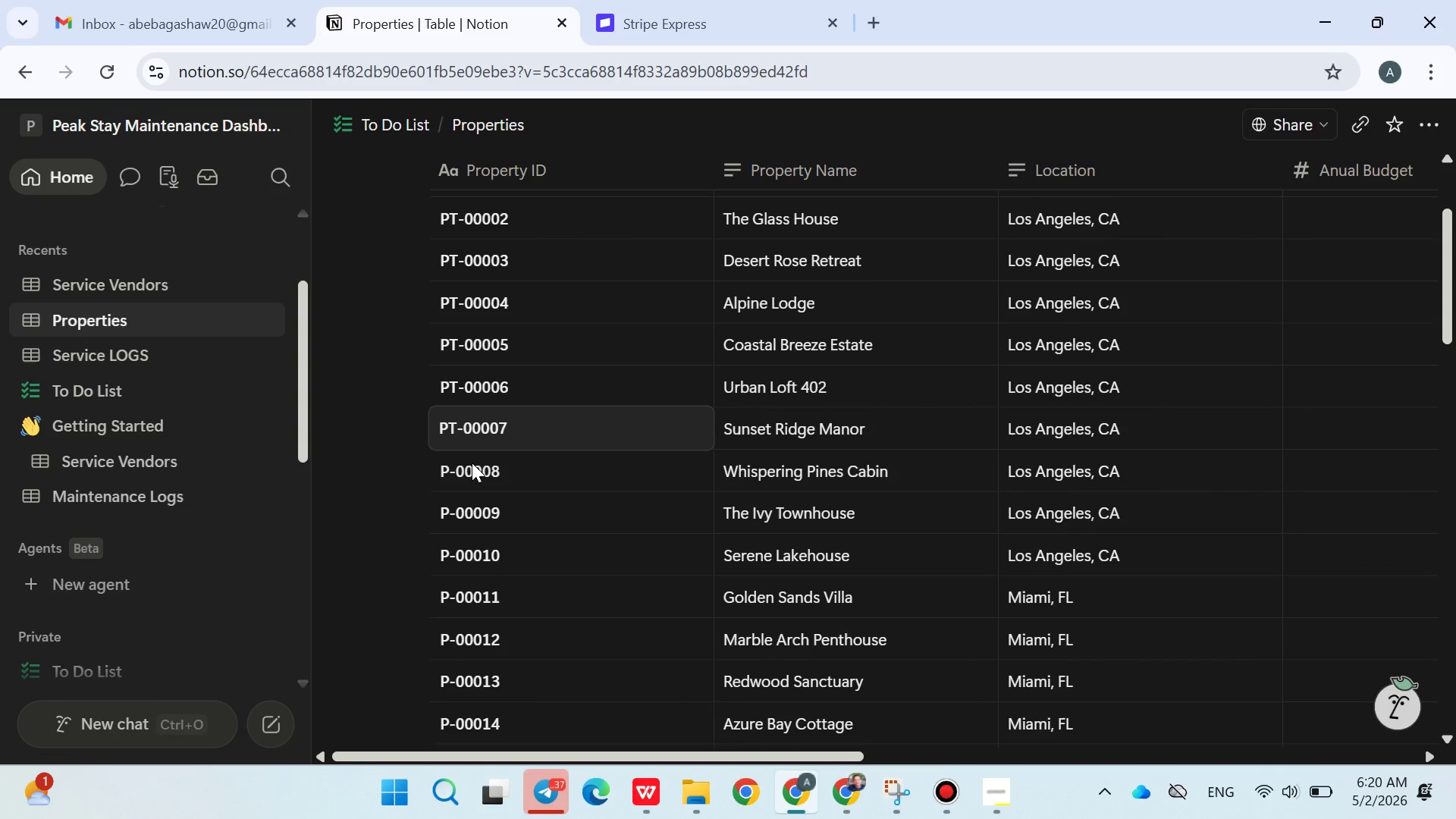 
double_click([472, 463])
 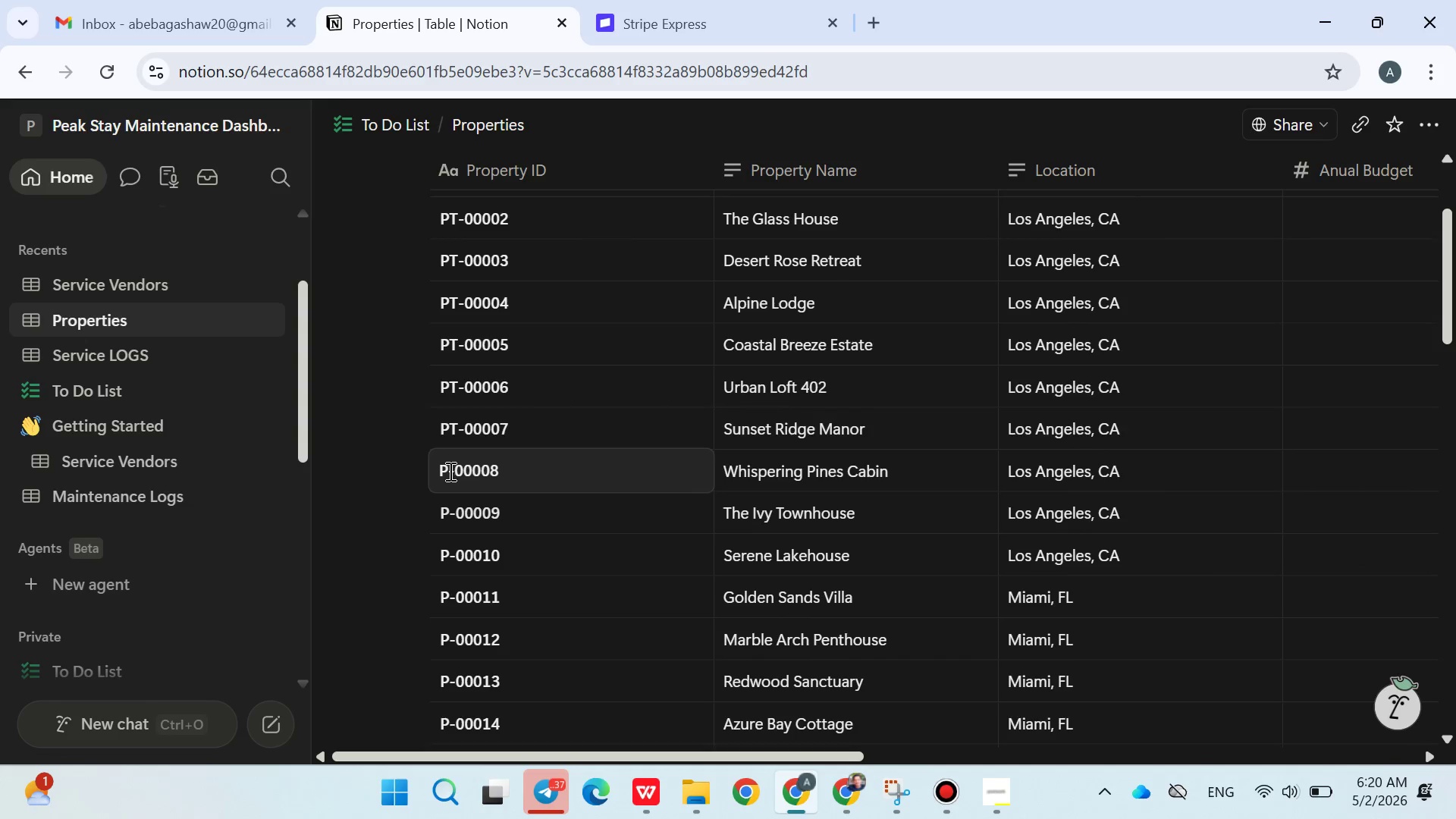 
left_click([449, 471])
 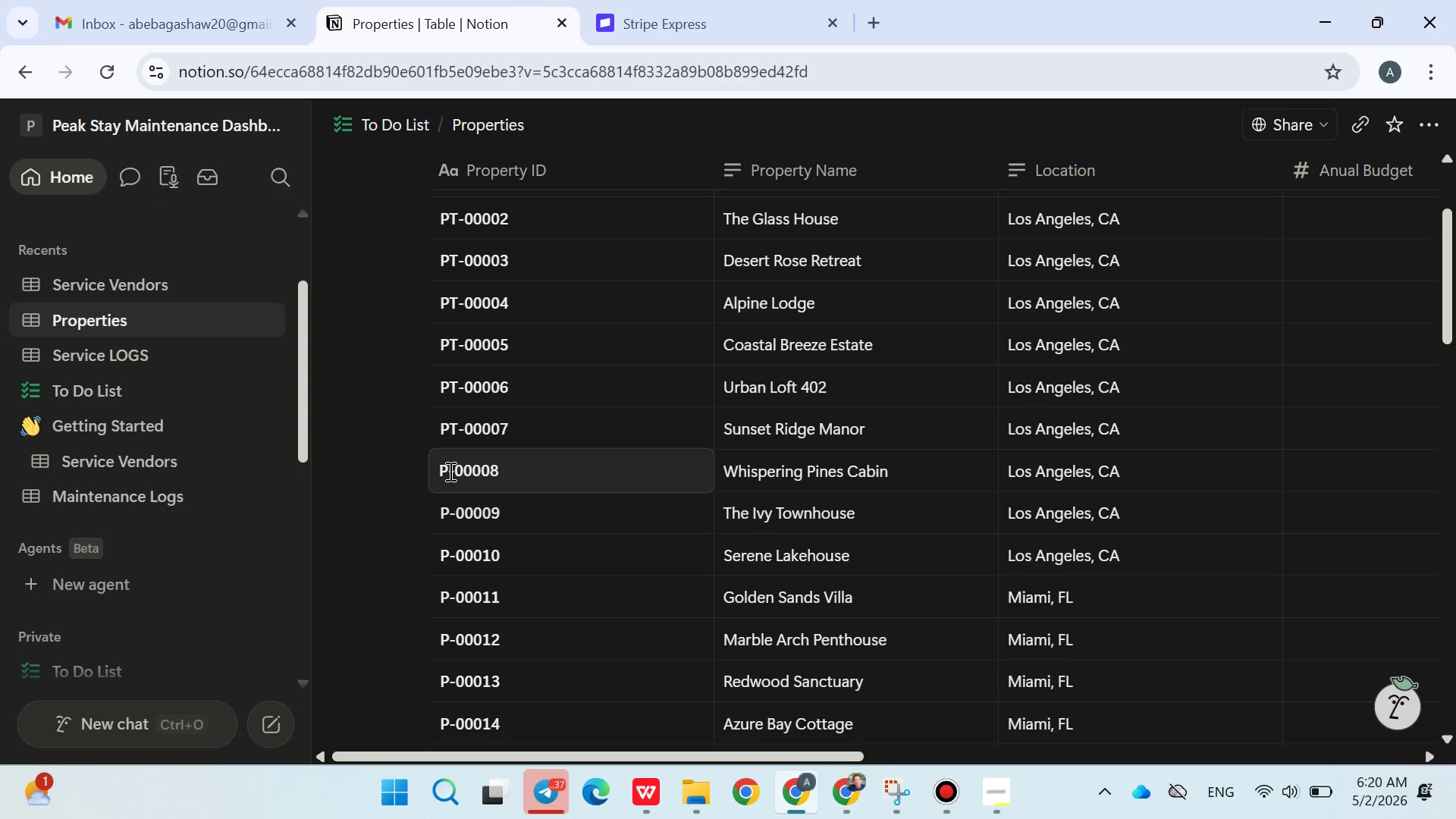 
key(Shift+T)
 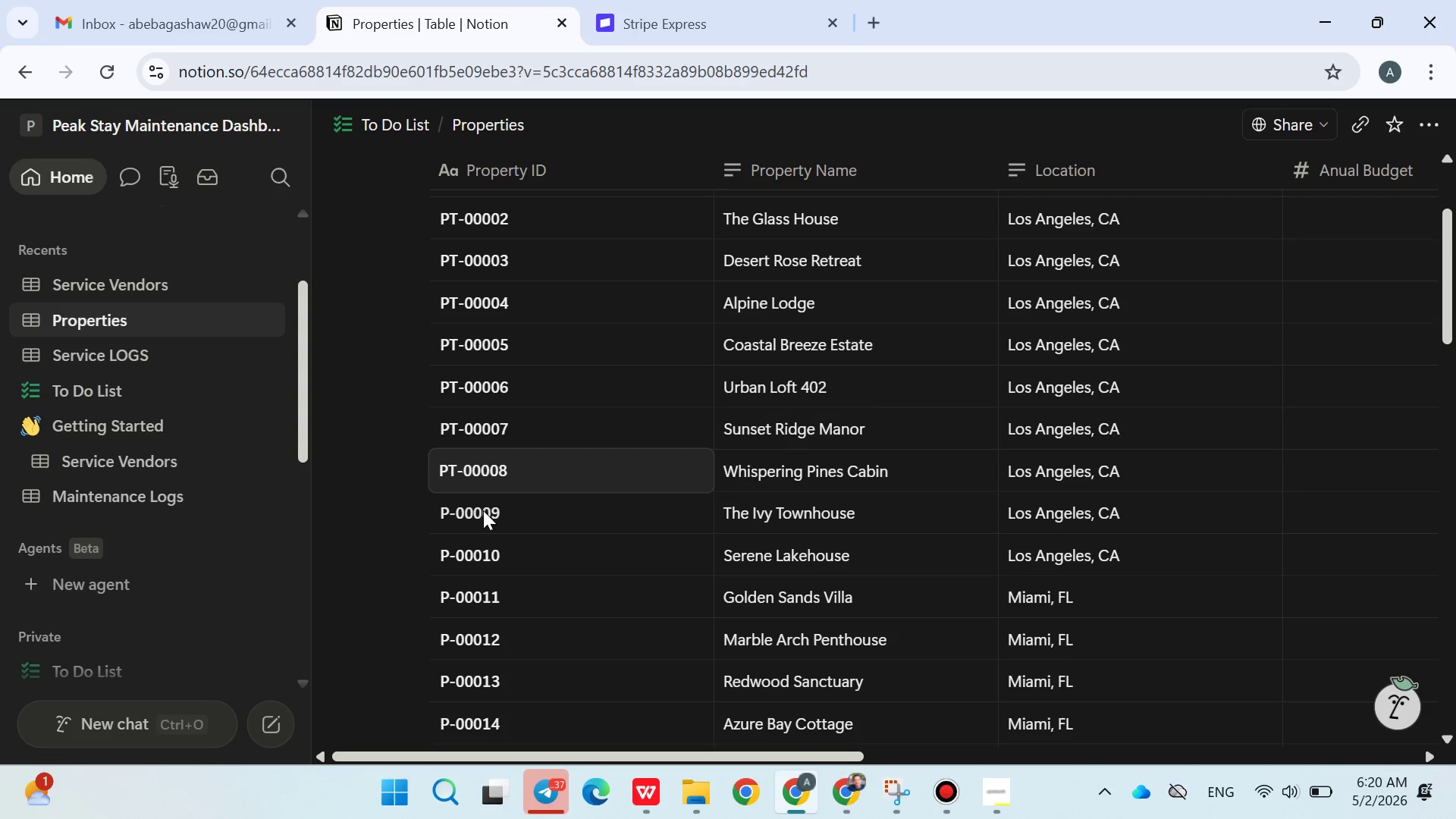 
double_click([483, 510])
 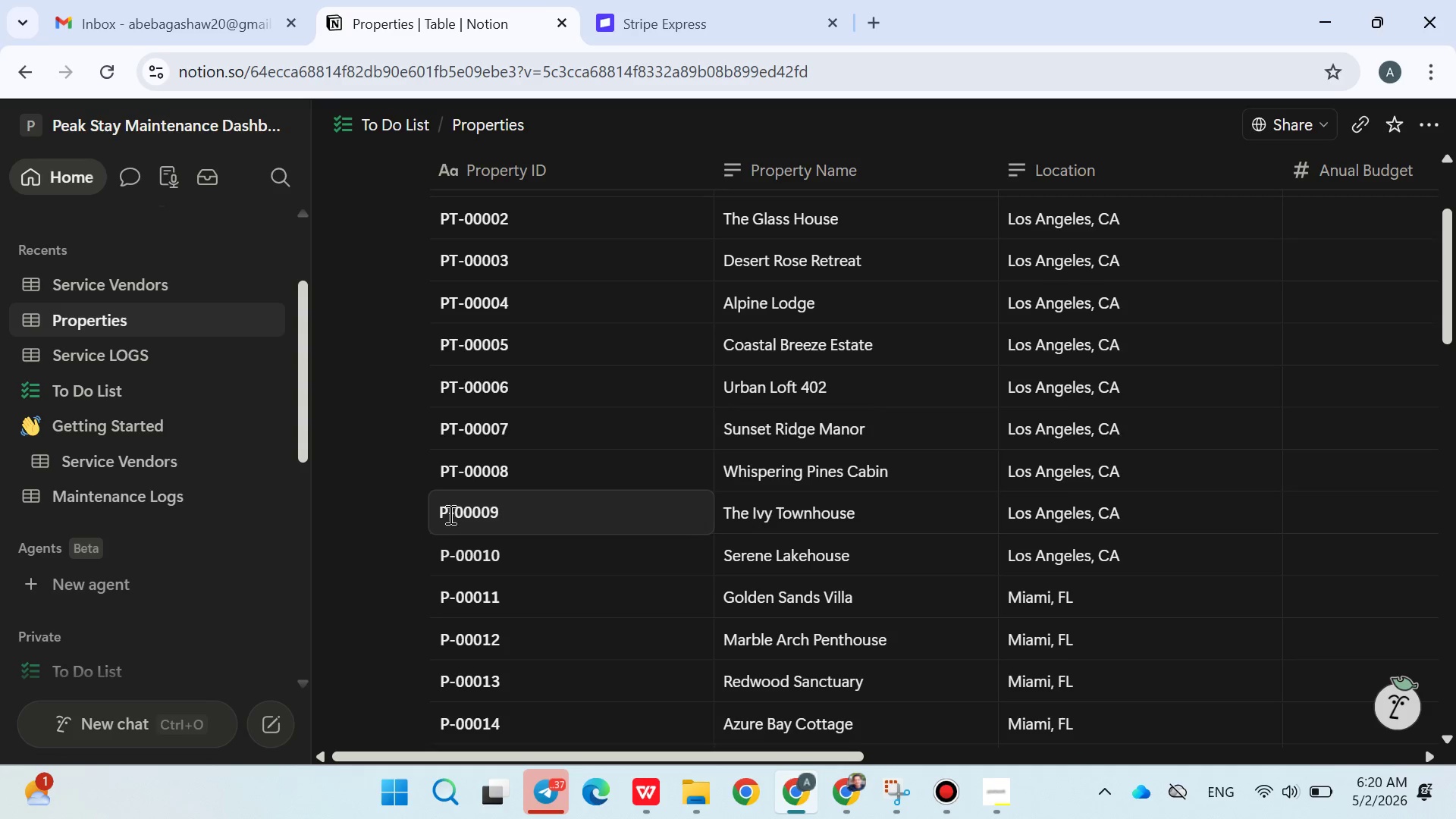 
left_click([449, 514])
 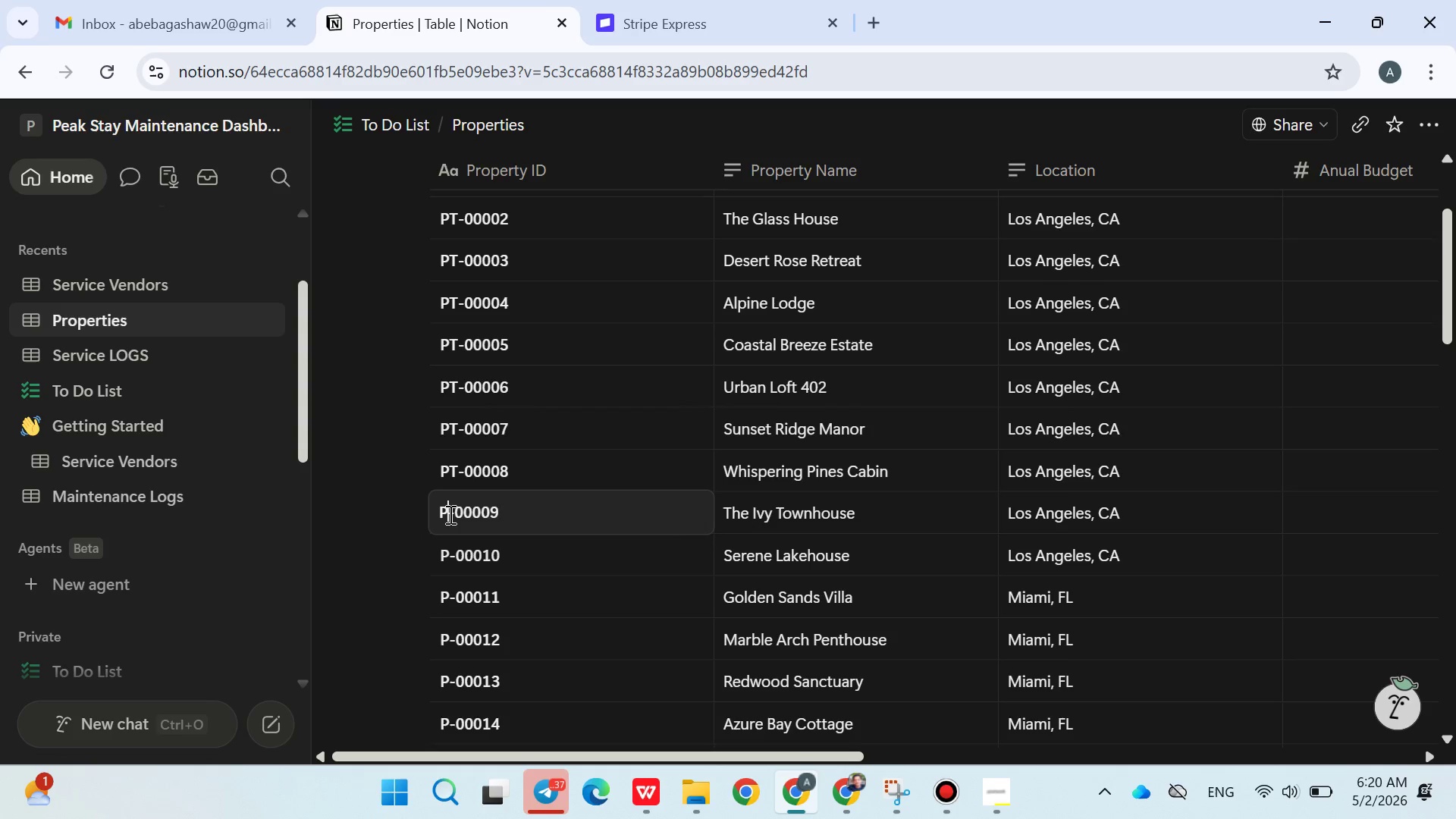 
key(Shift+T)
 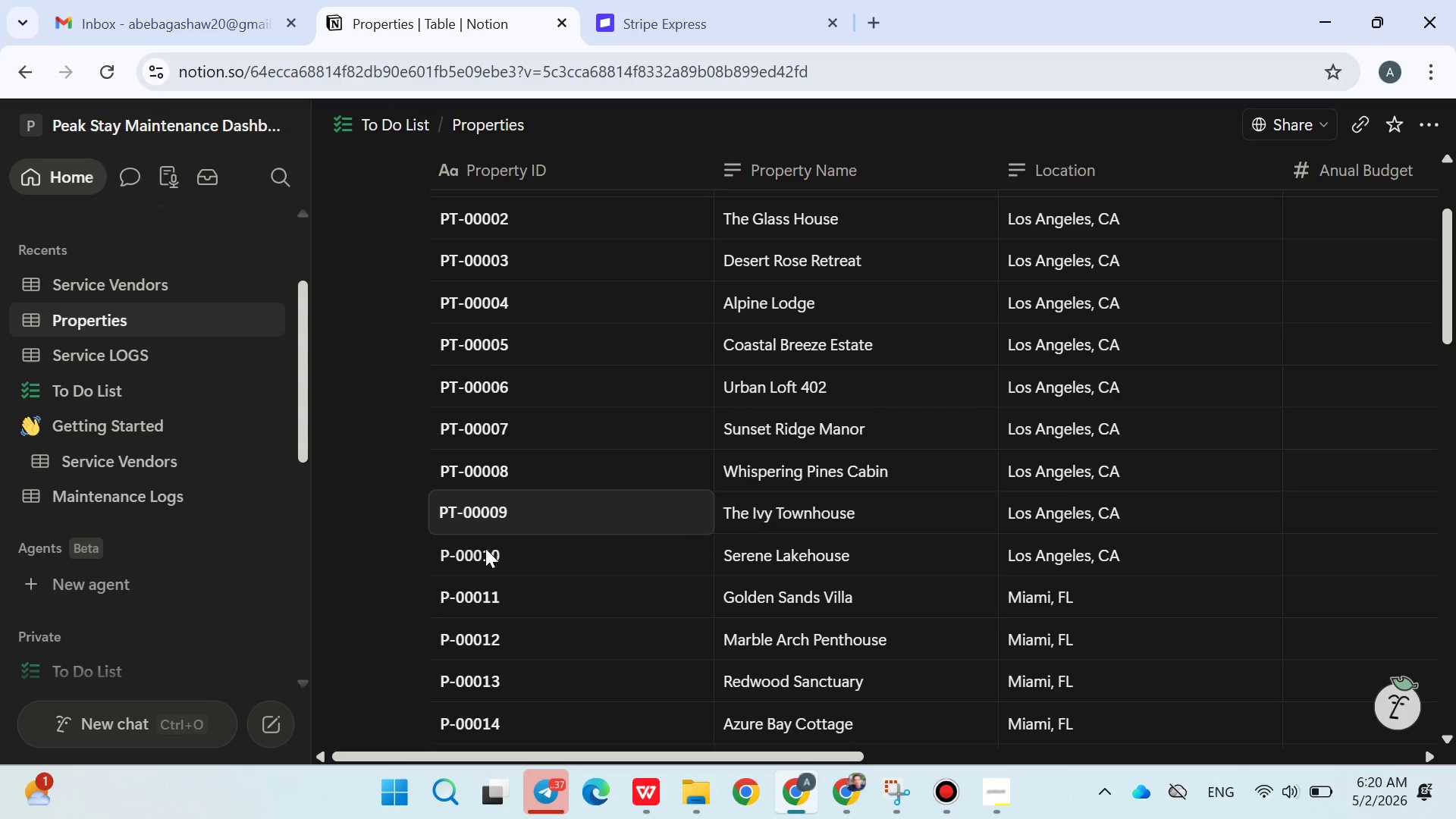 
left_click([485, 548])
 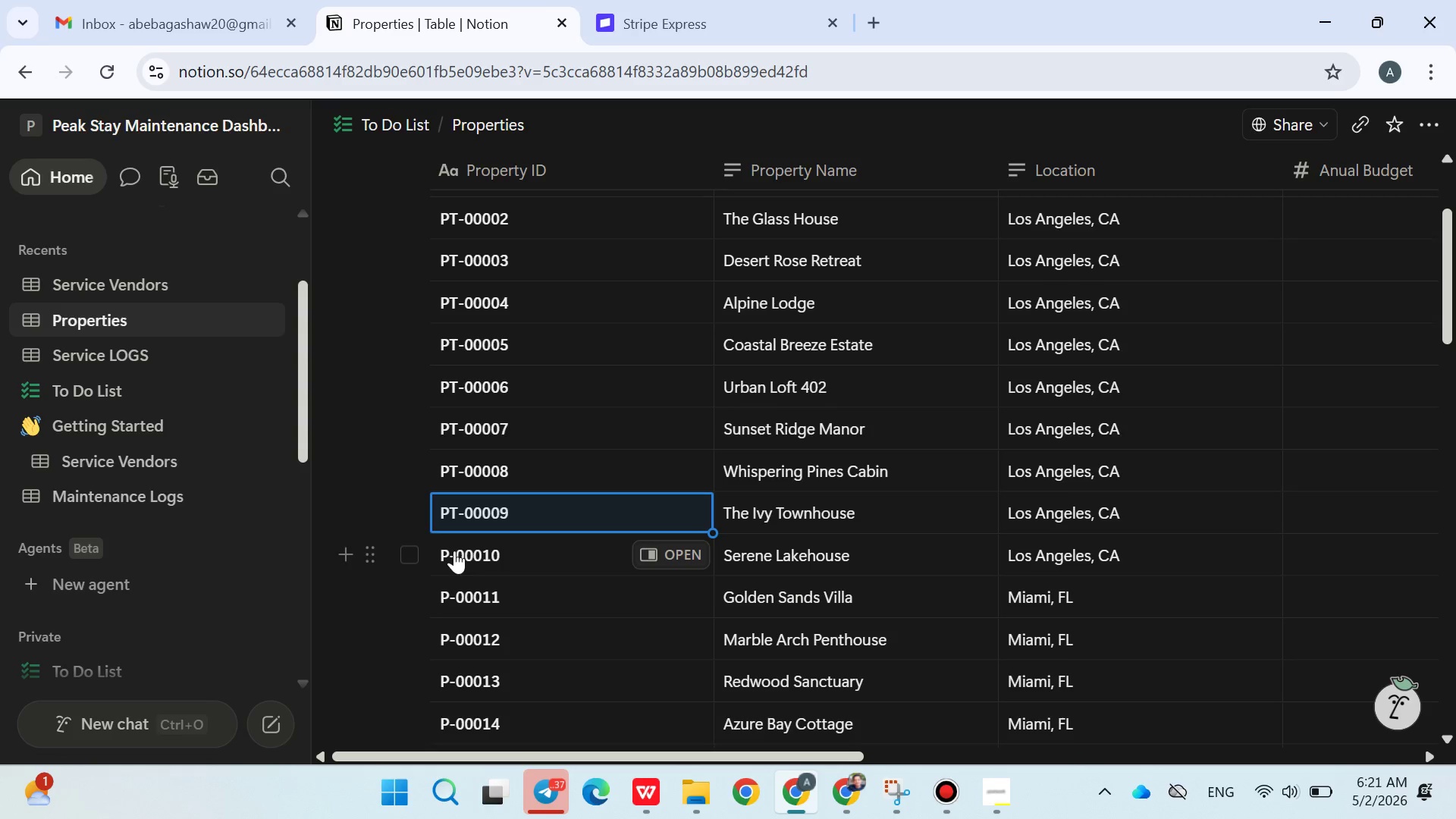 
double_click([454, 551])
 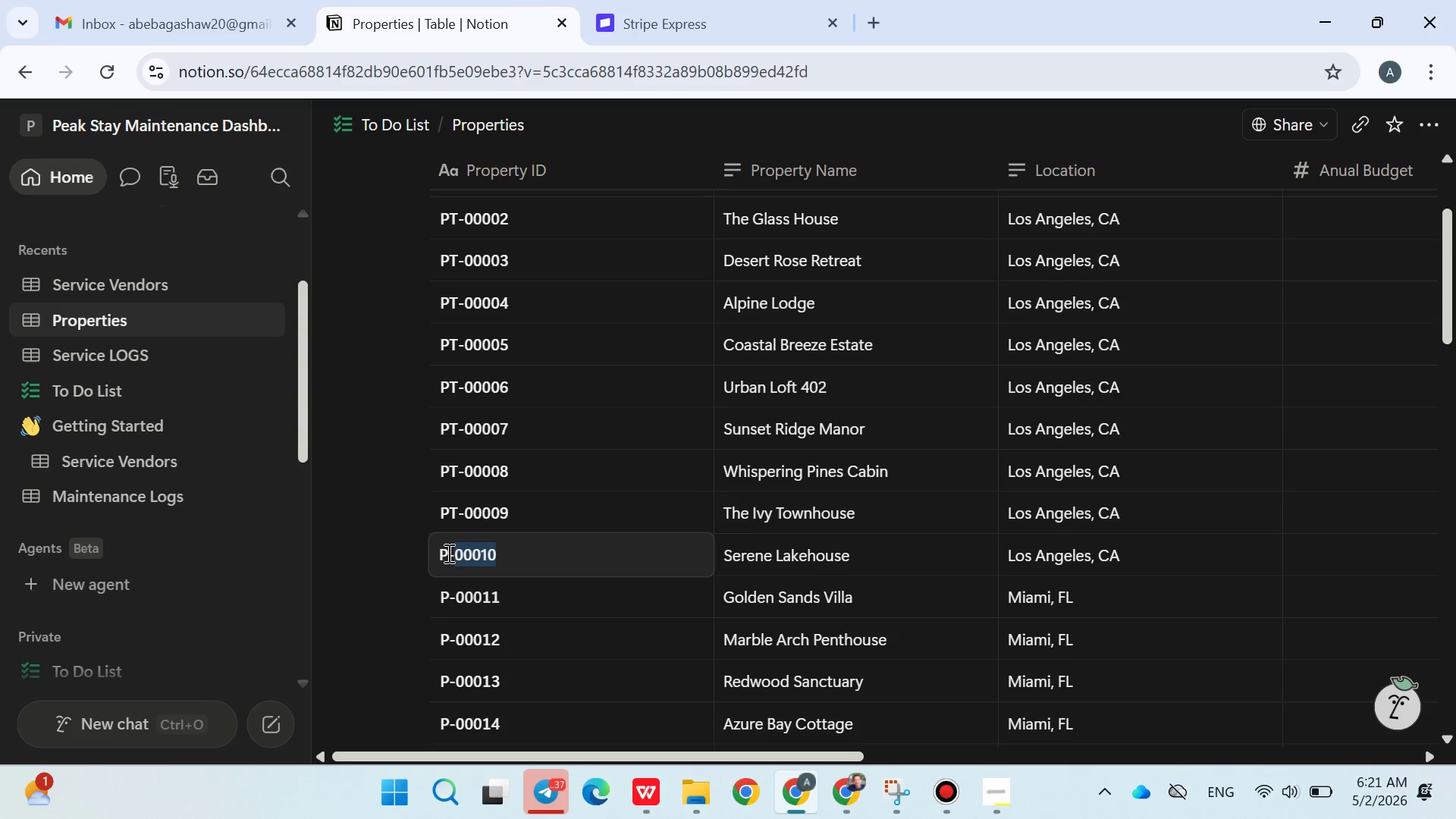 
left_click([447, 553])
 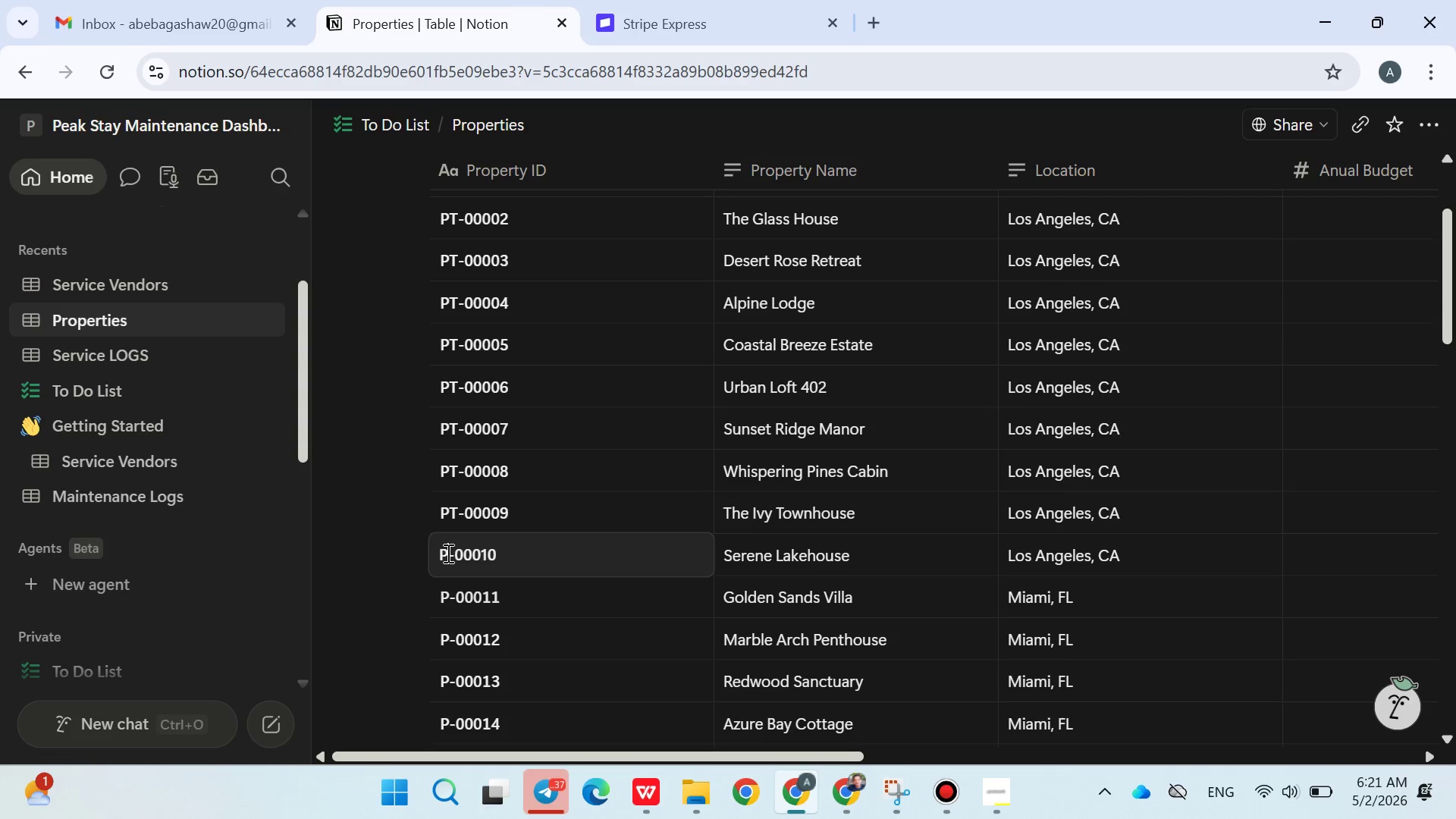 
key(Shift+T)
 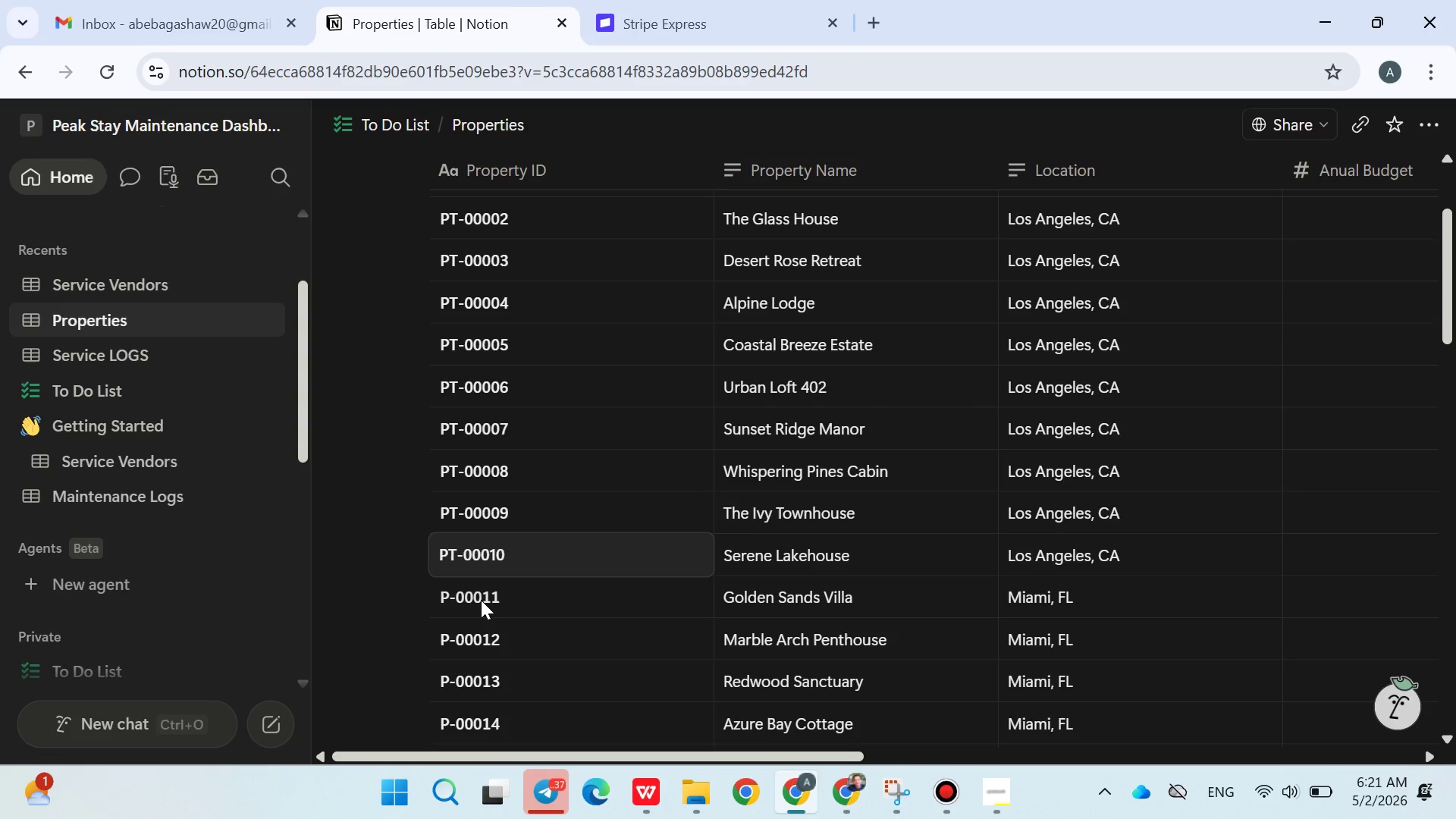 
double_click([481, 600])
 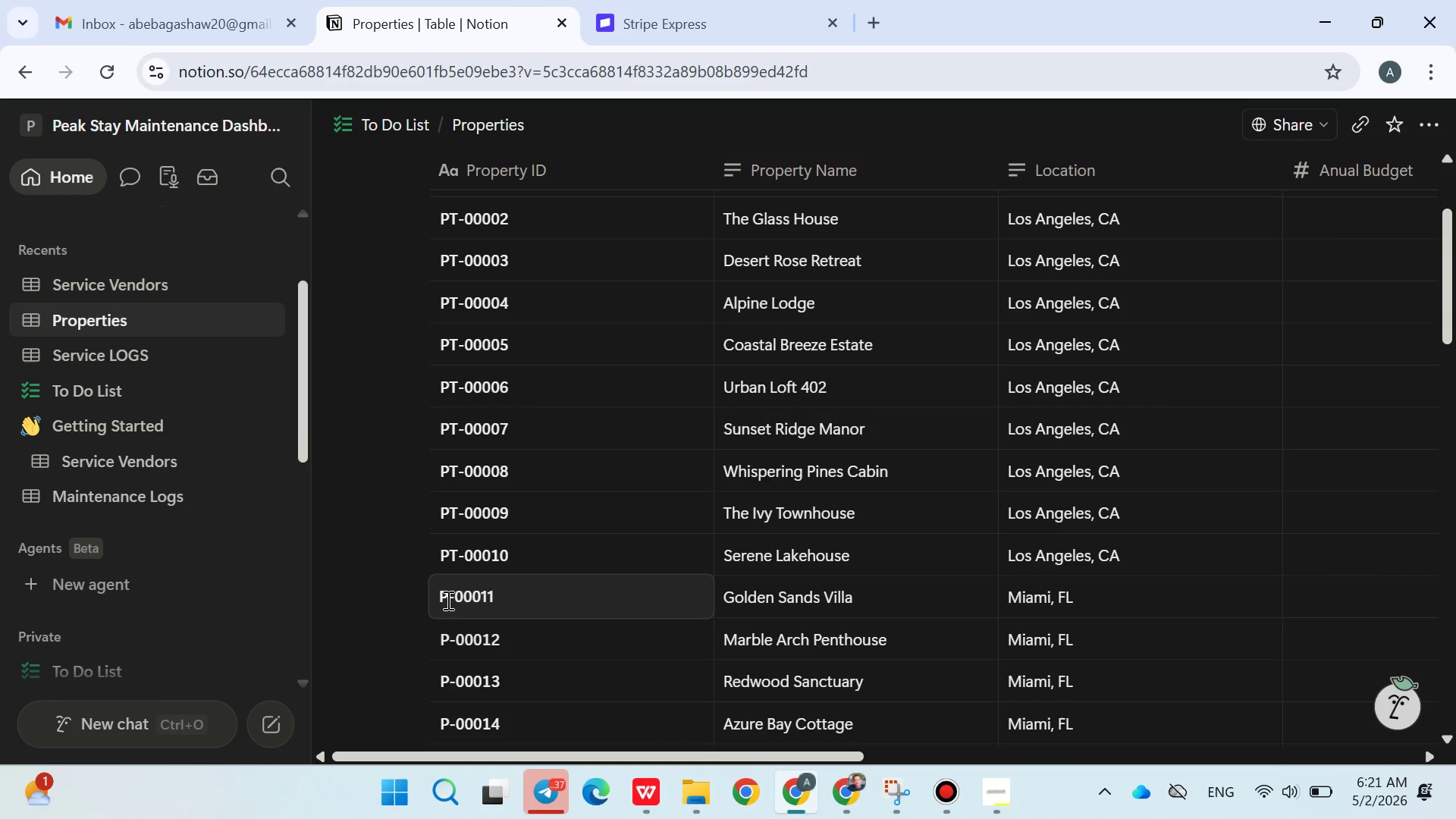 
left_click([447, 600])
 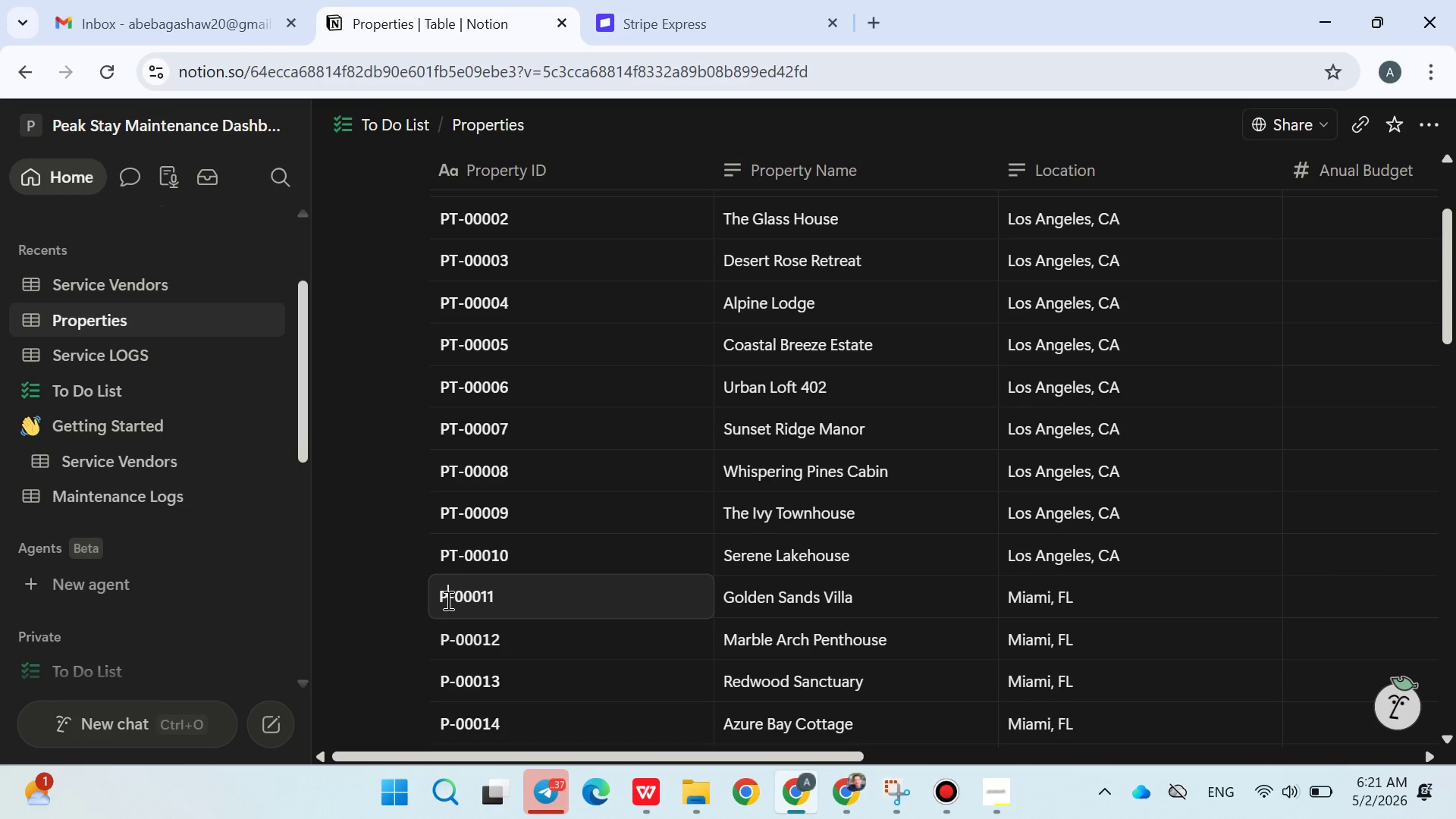 
key(Shift+T)
 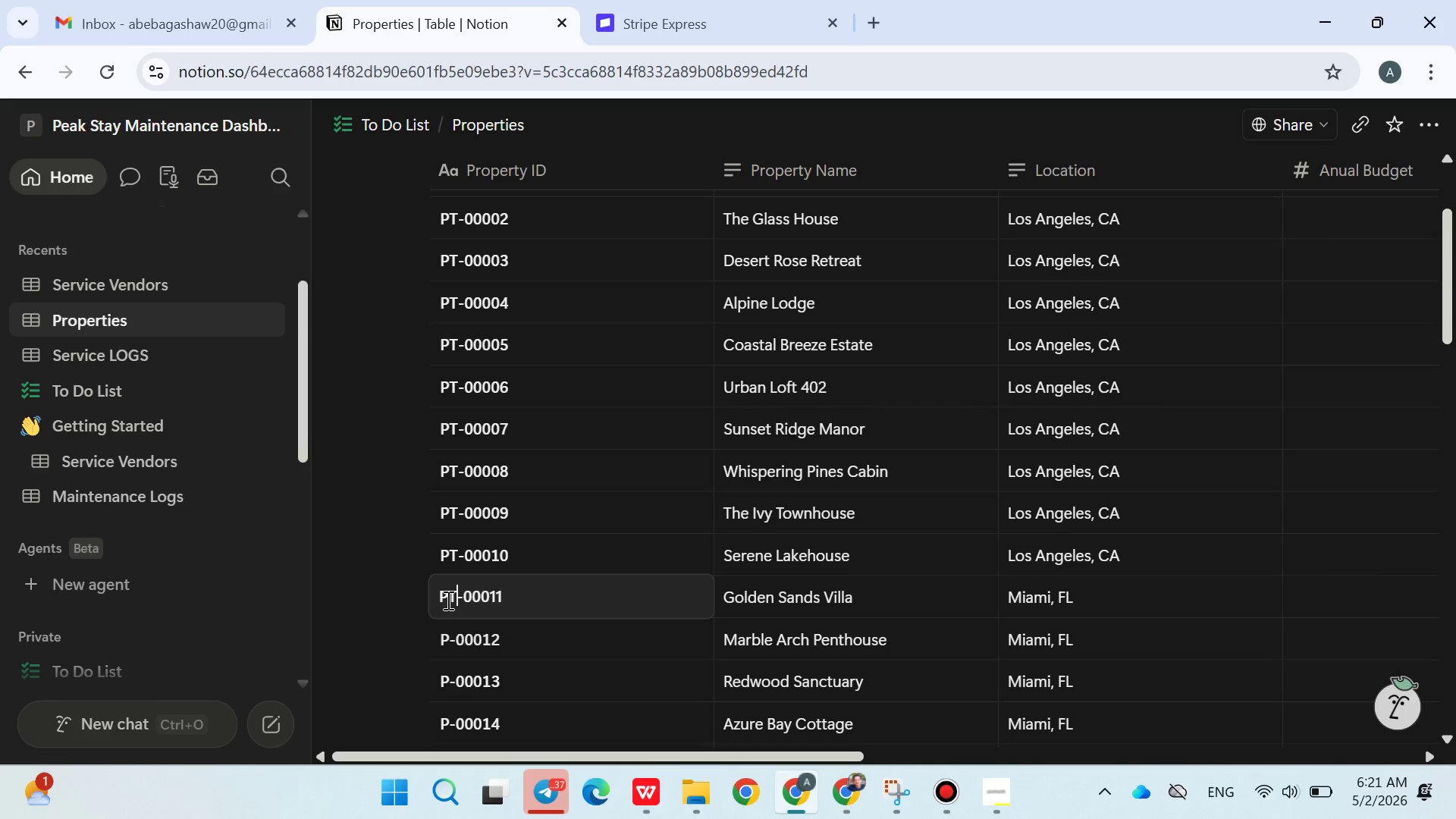 
wait(29.56)
 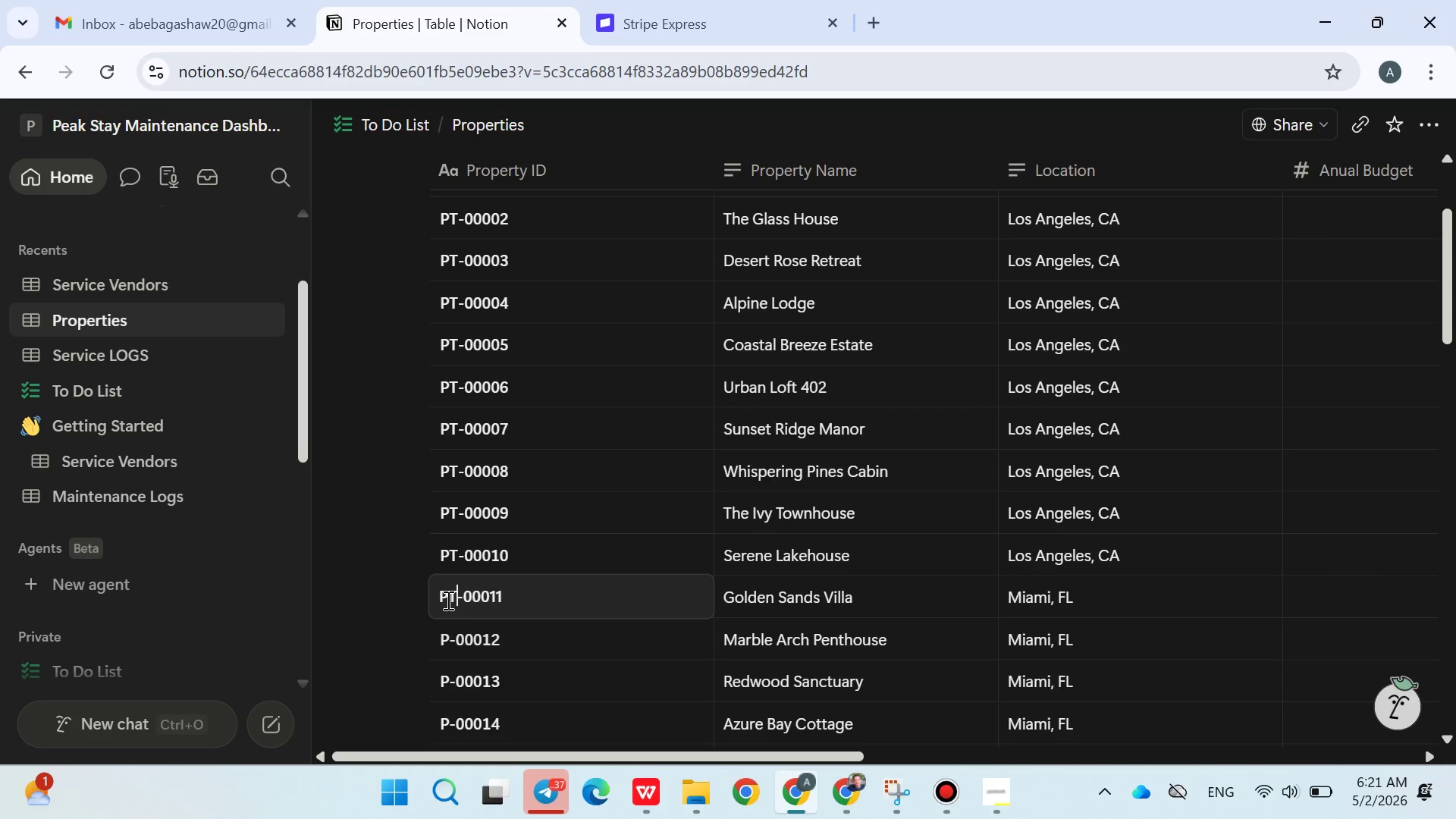 
double_click([463, 644])
 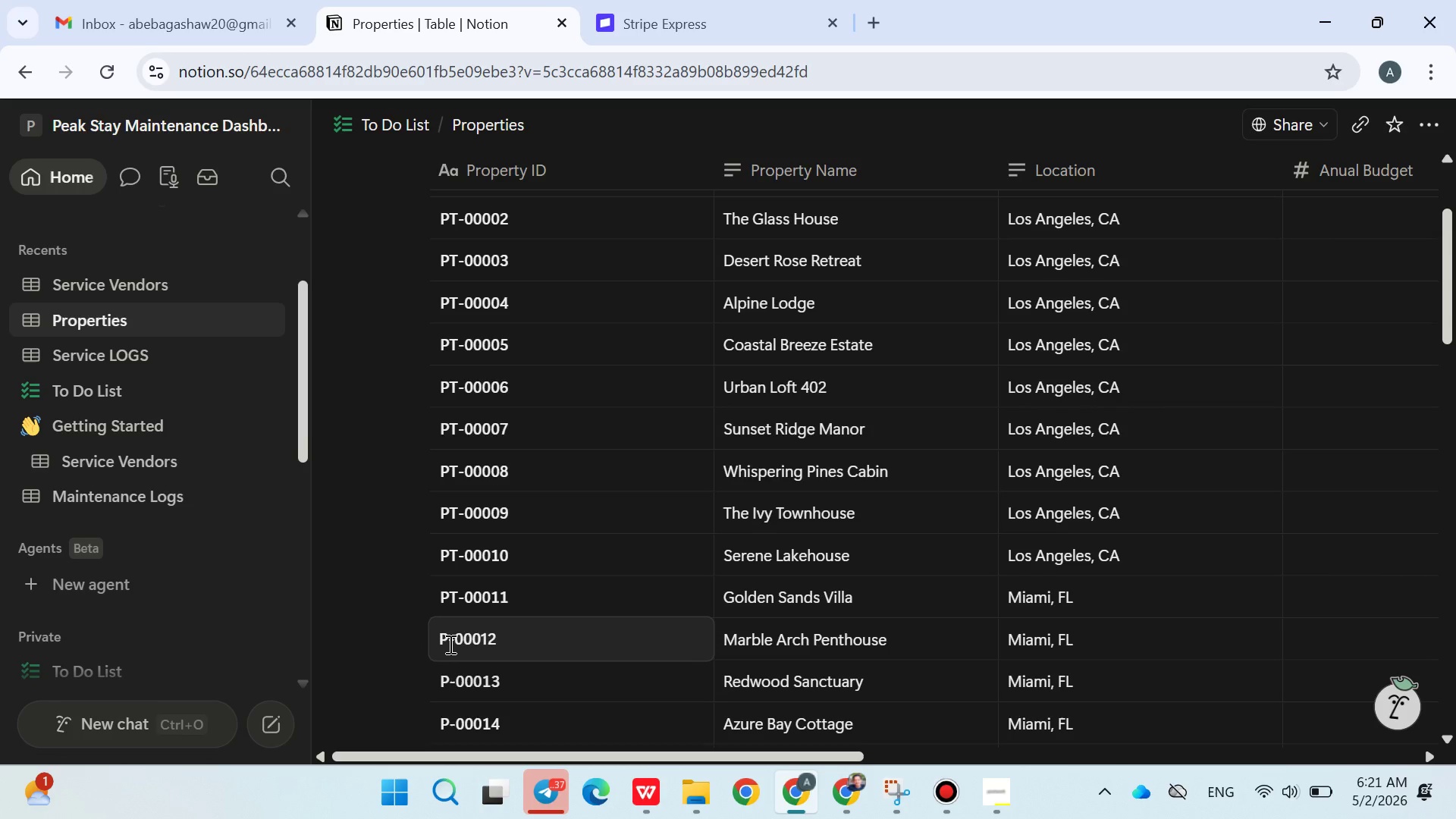 
left_click([449, 644])
 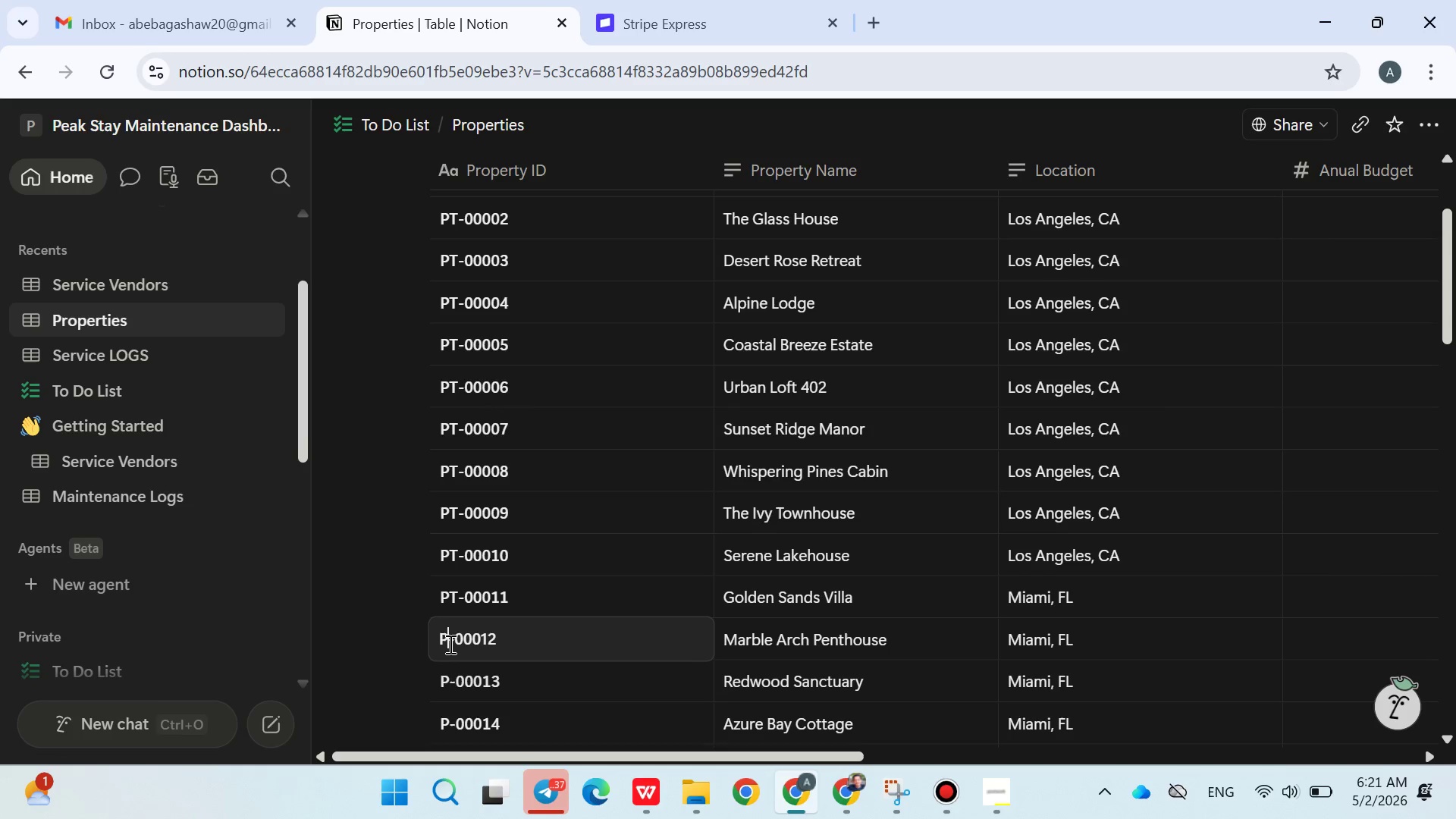 
key(Shift+T)
 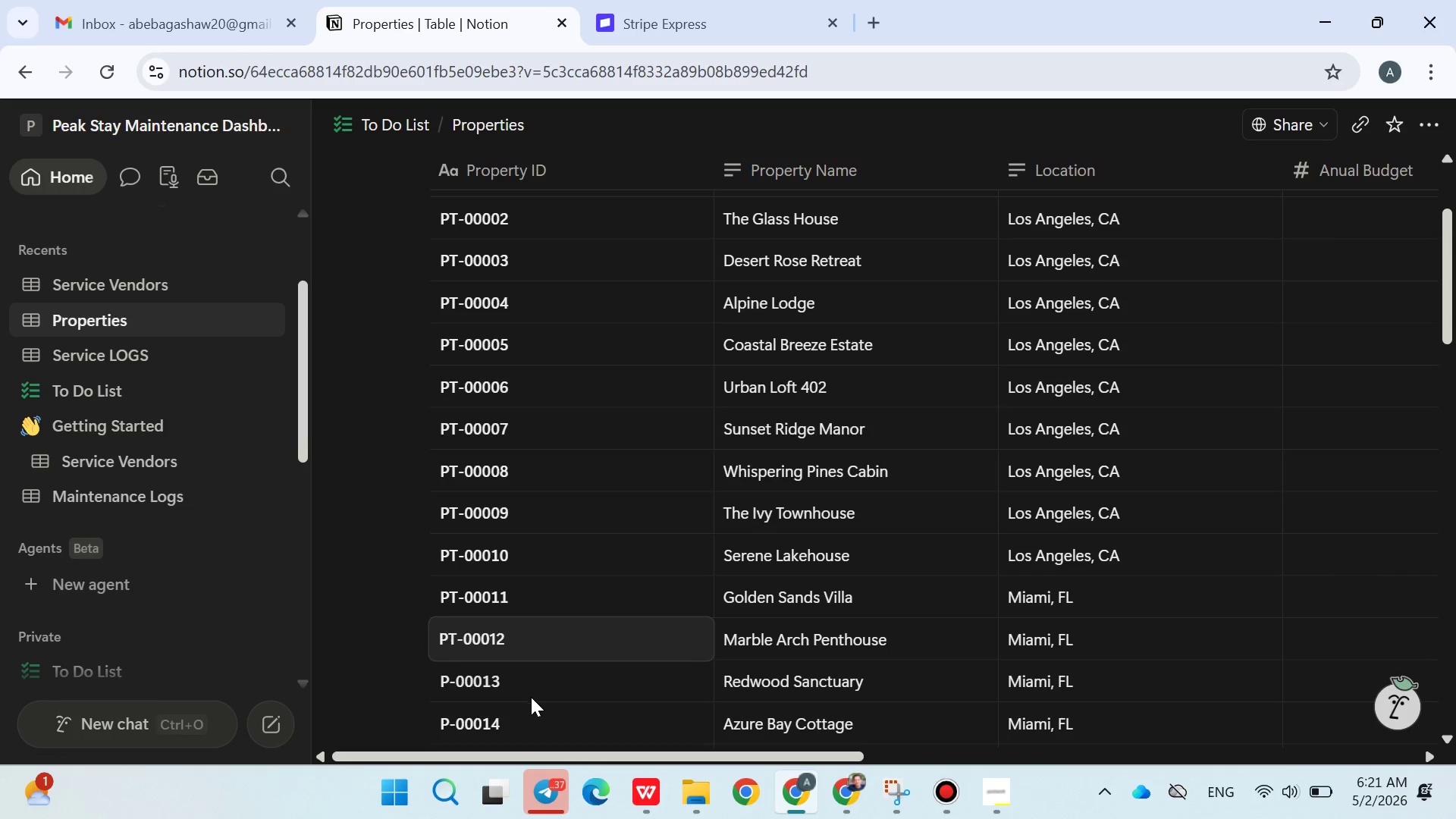 
left_click([531, 698])
 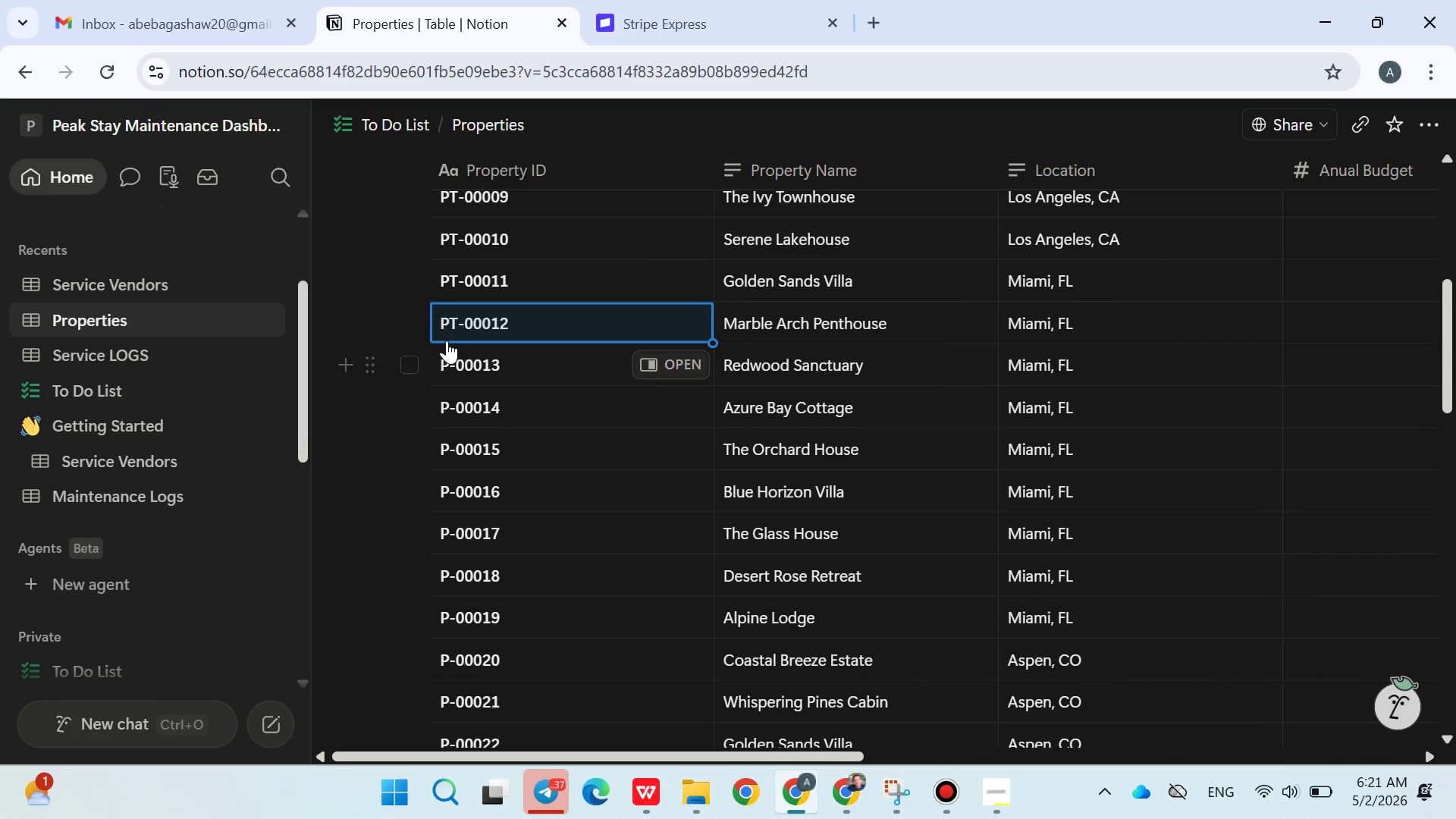 
double_click([508, 359])
 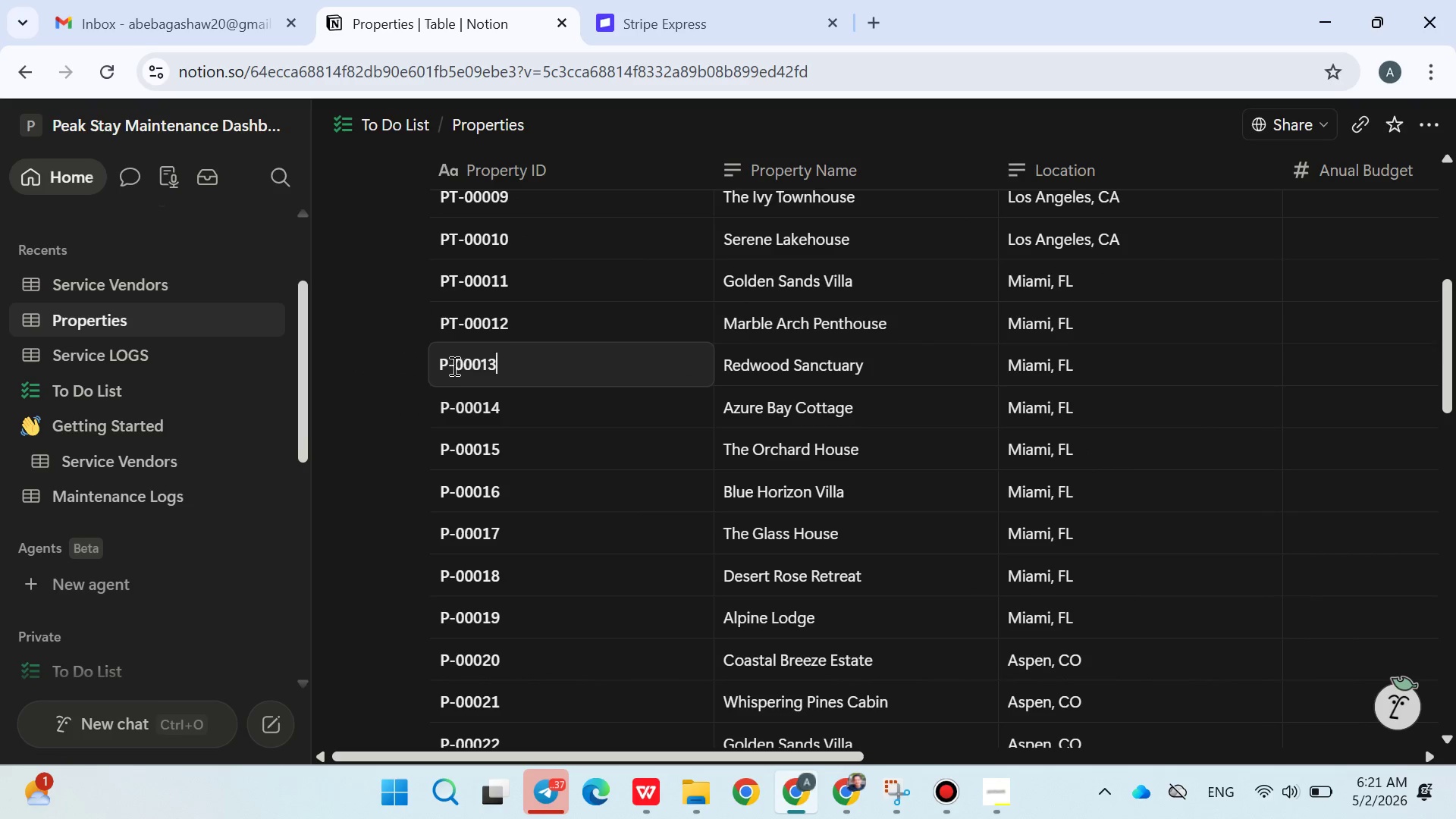 
left_click([451, 367])
 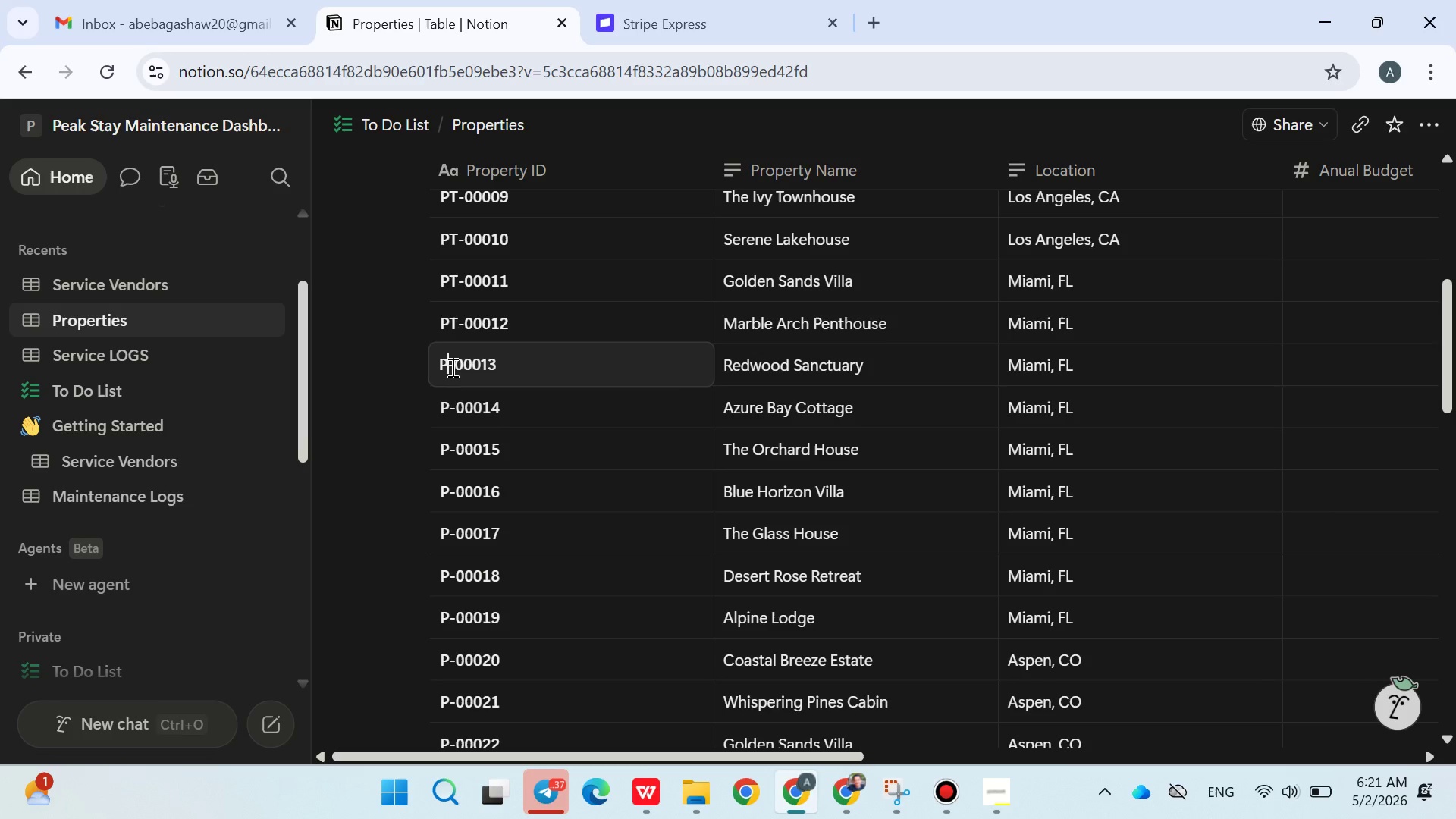 
key(Shift+T)
 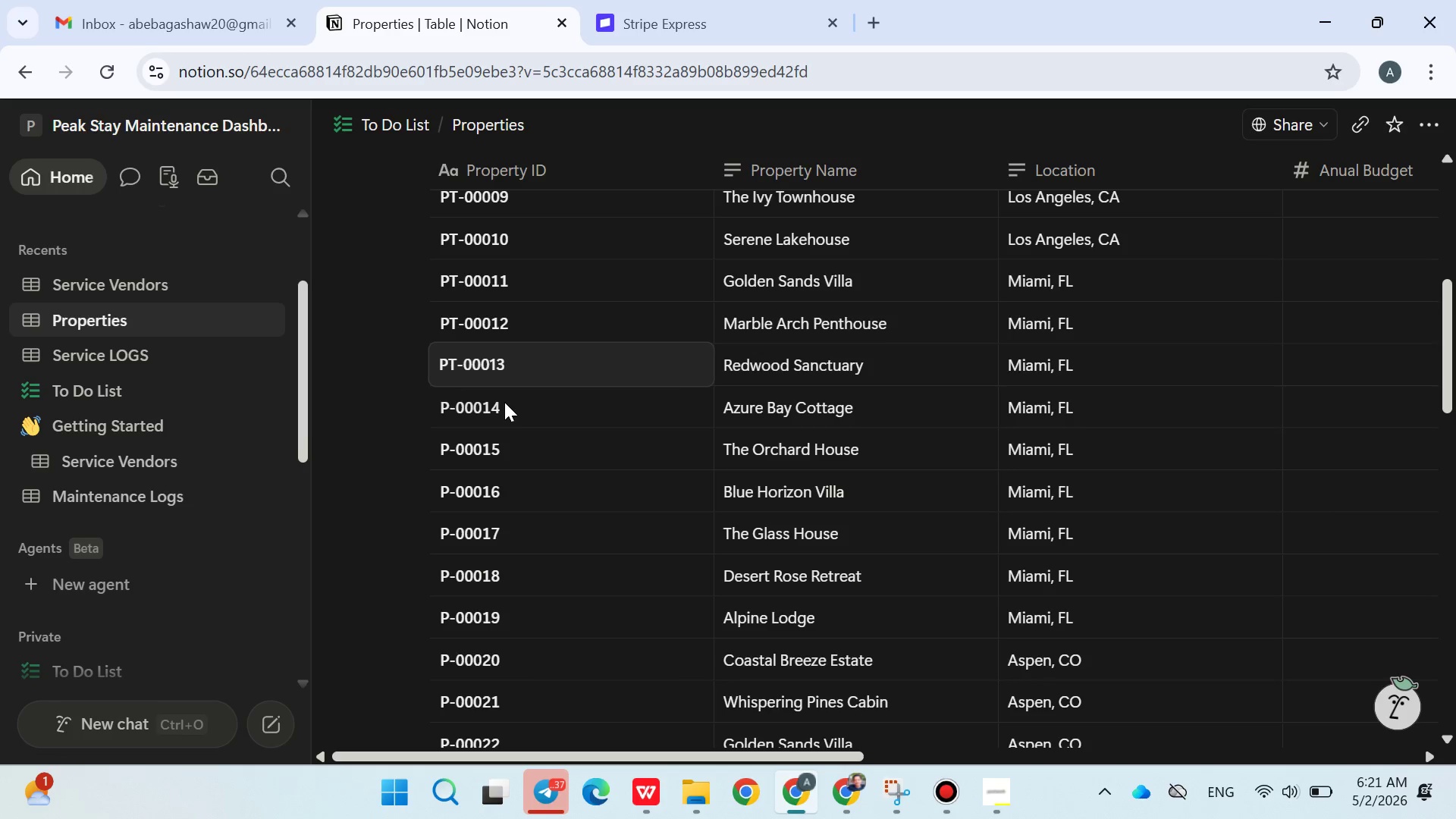 
wait(16.36)
 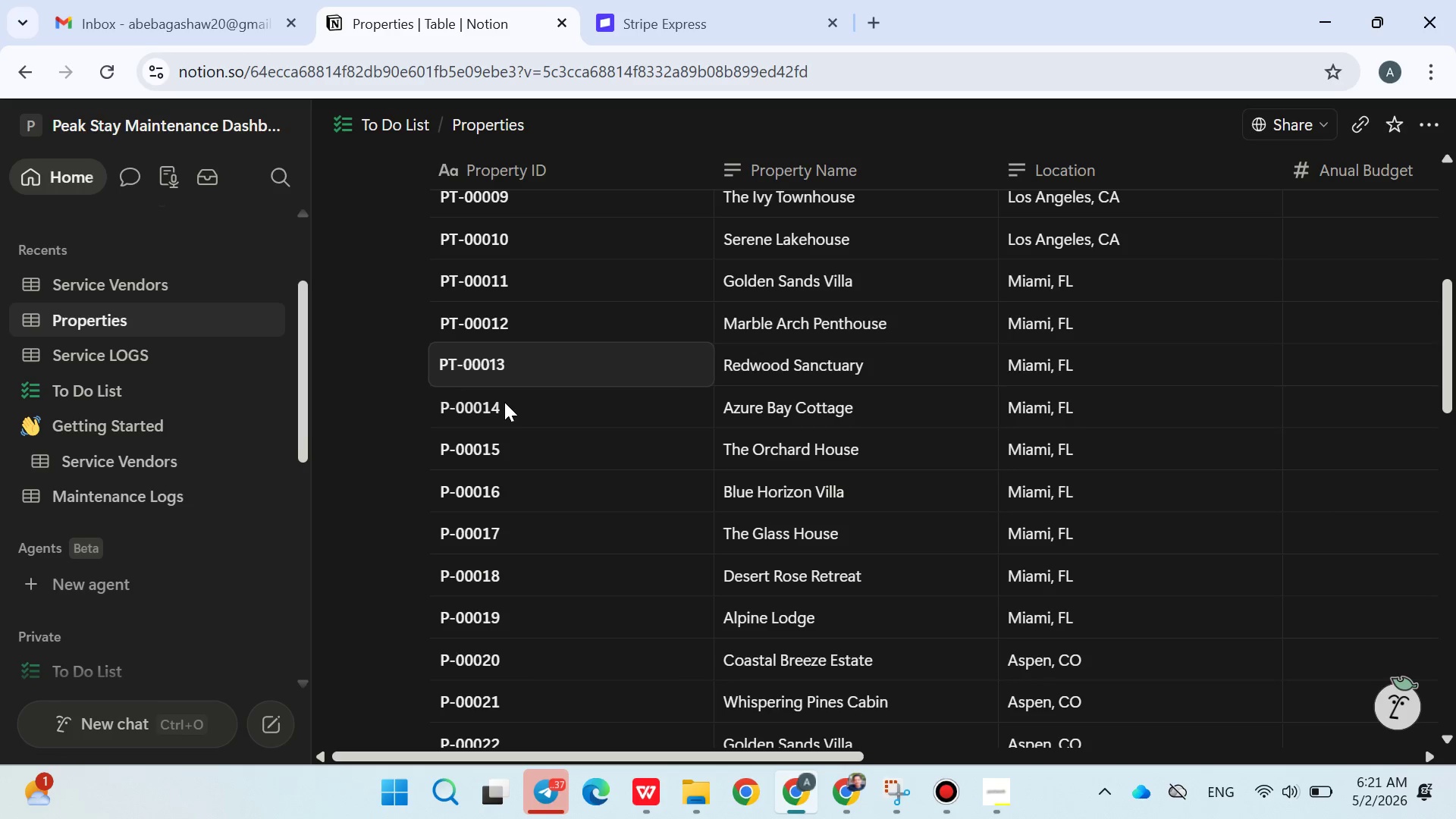 
double_click([450, 400])
 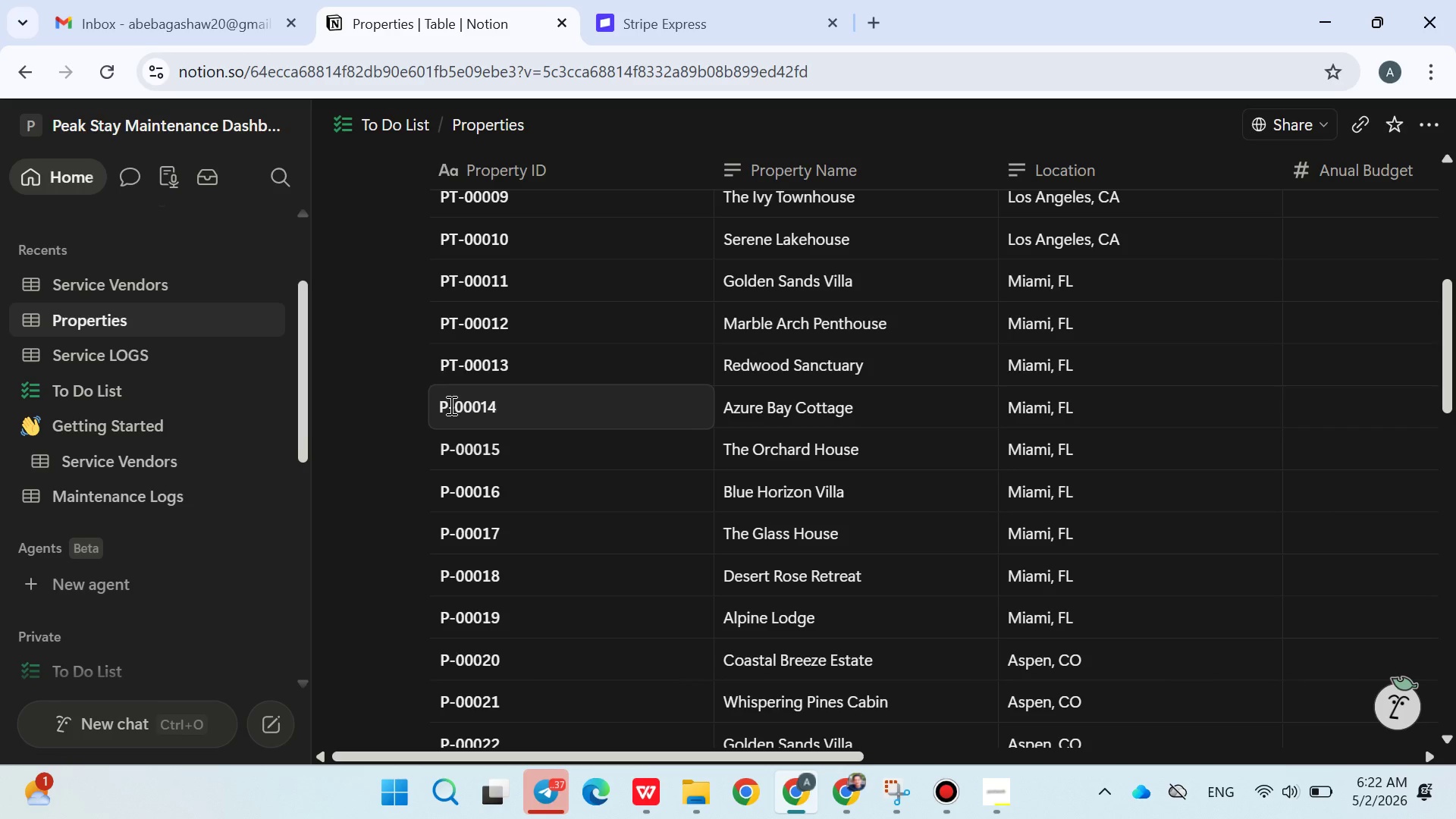 
left_click([450, 405])
 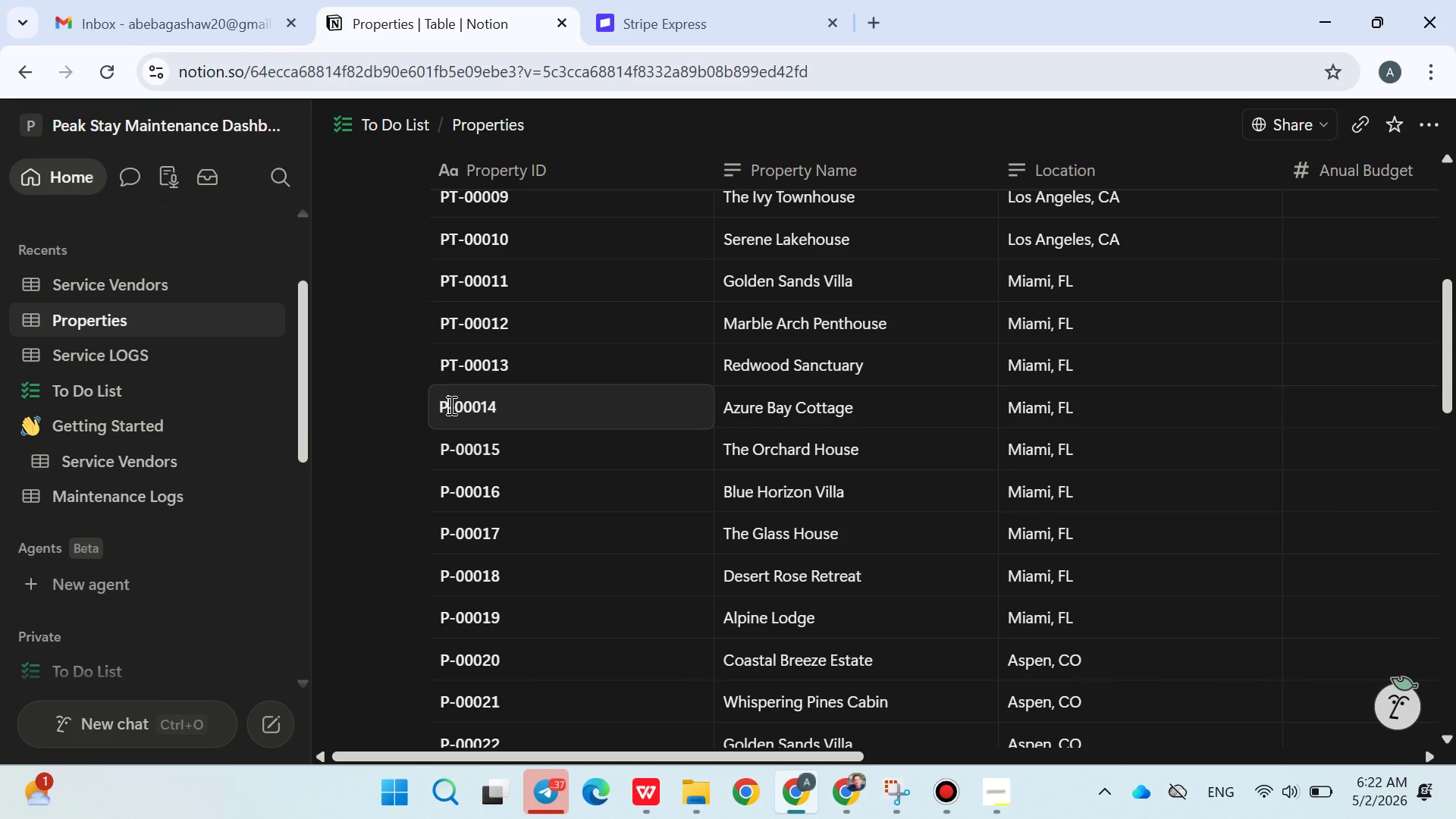 
key(Shift+T)
 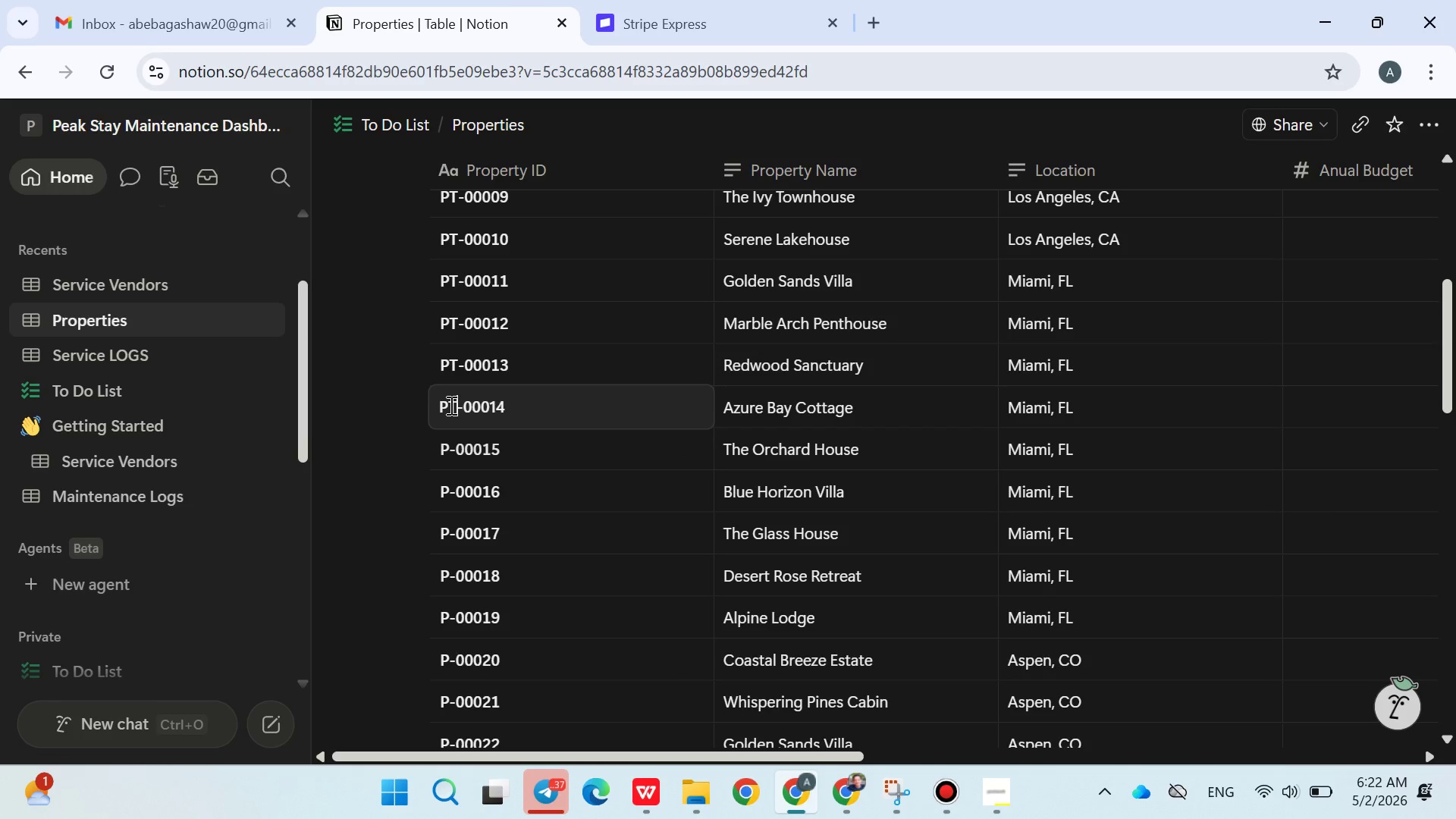 
wait(9.31)
 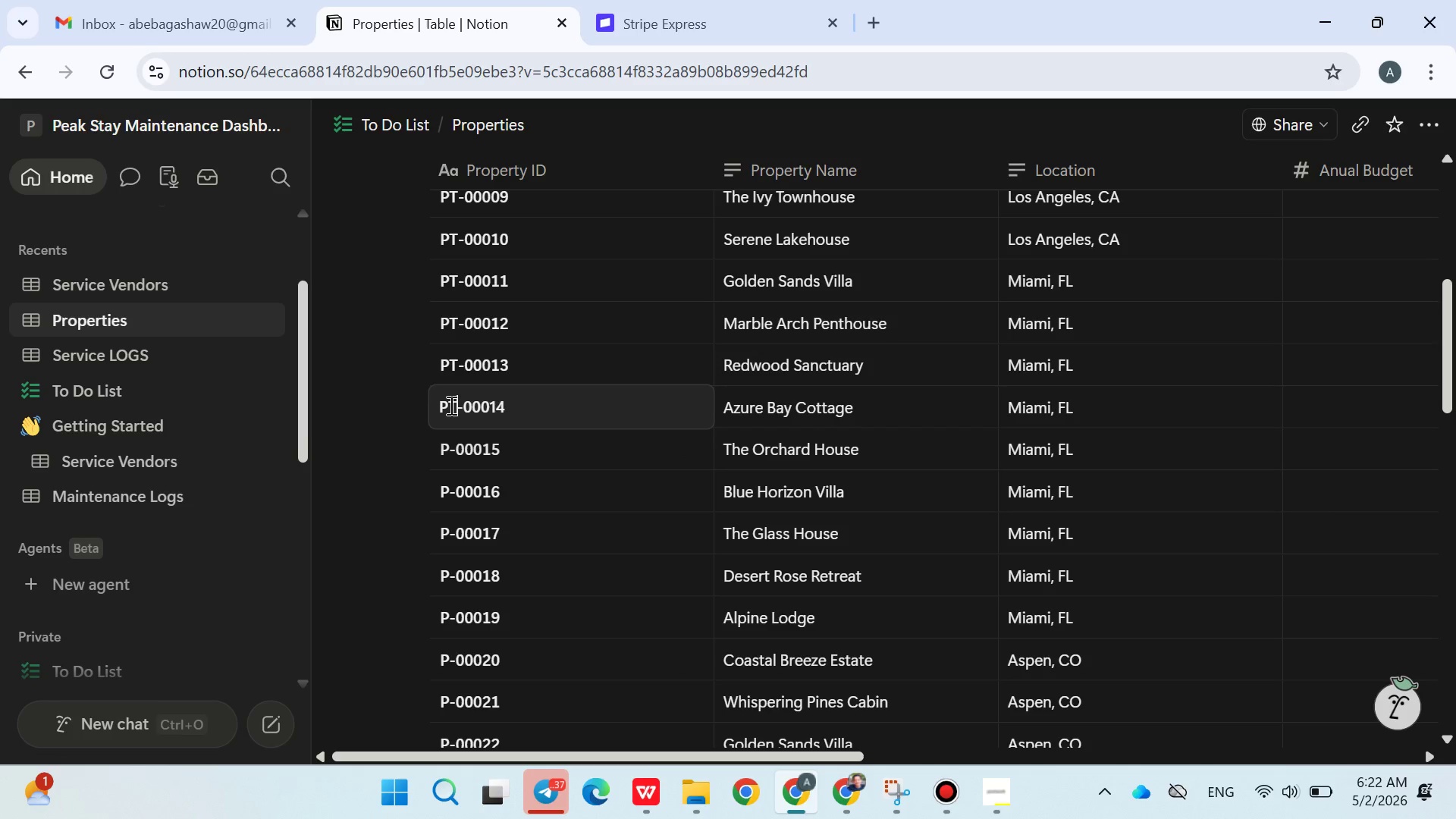 
double_click([474, 449])
 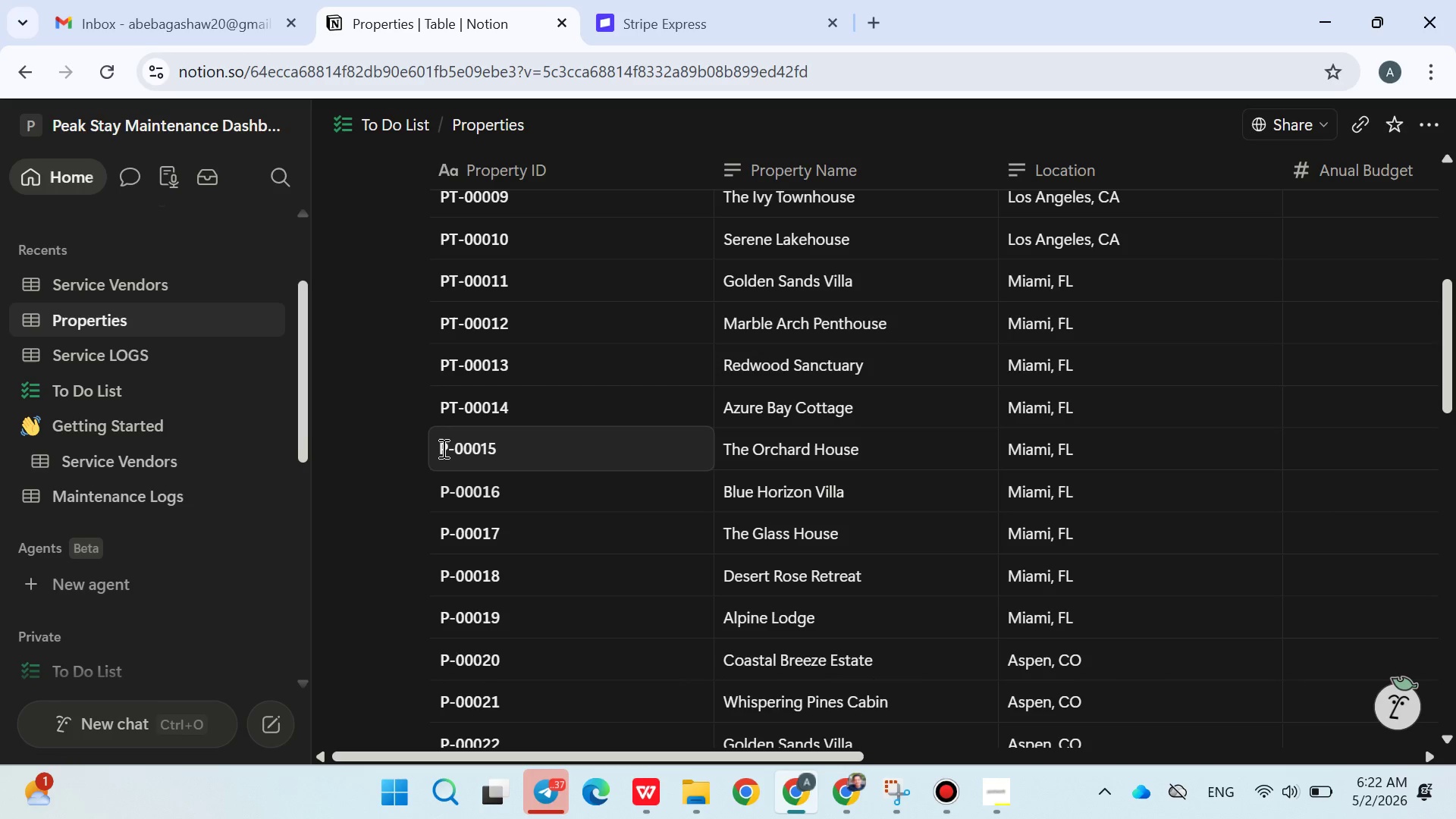 
left_click([442, 448])
 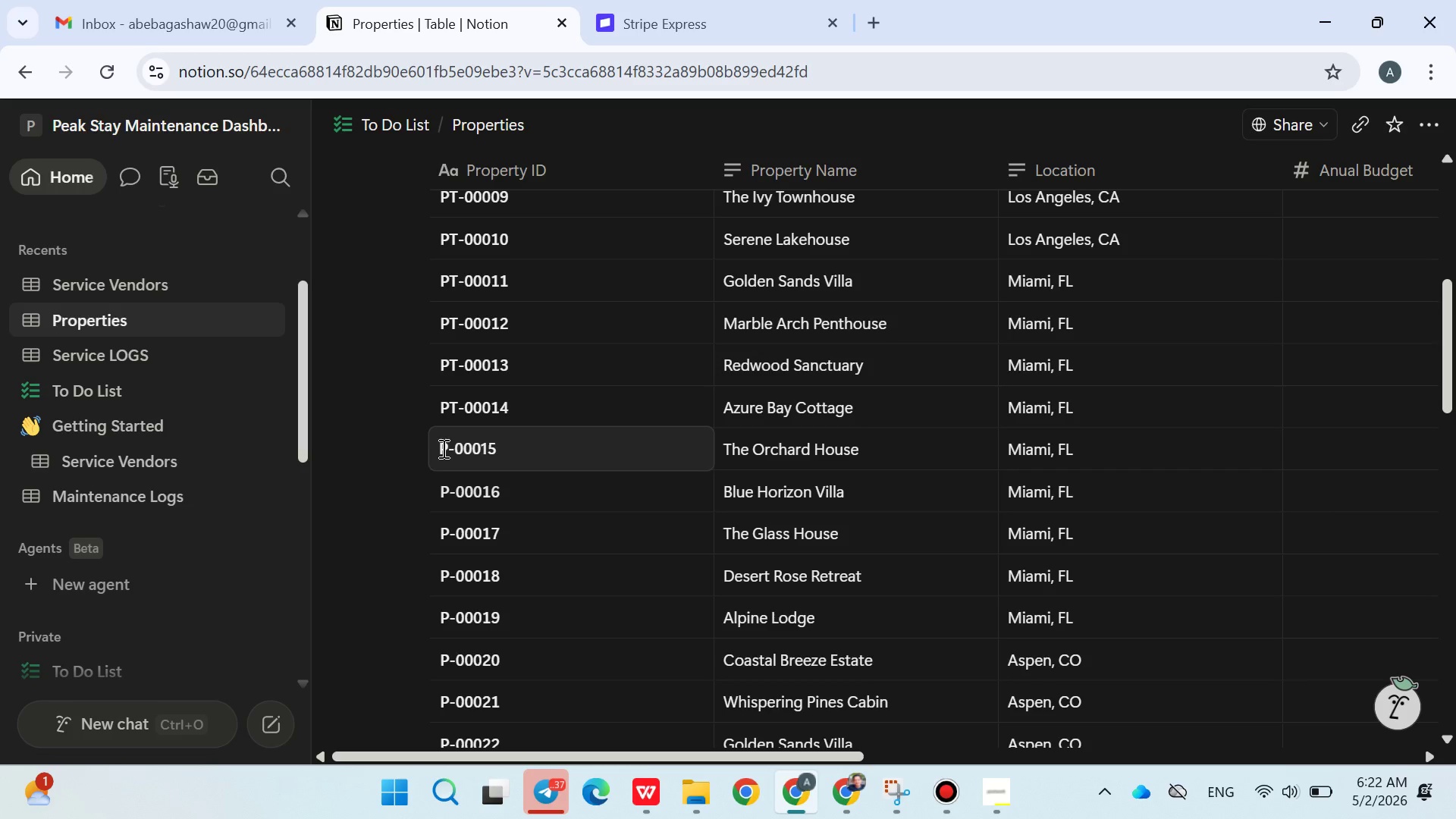 
key(ArrowRight)
 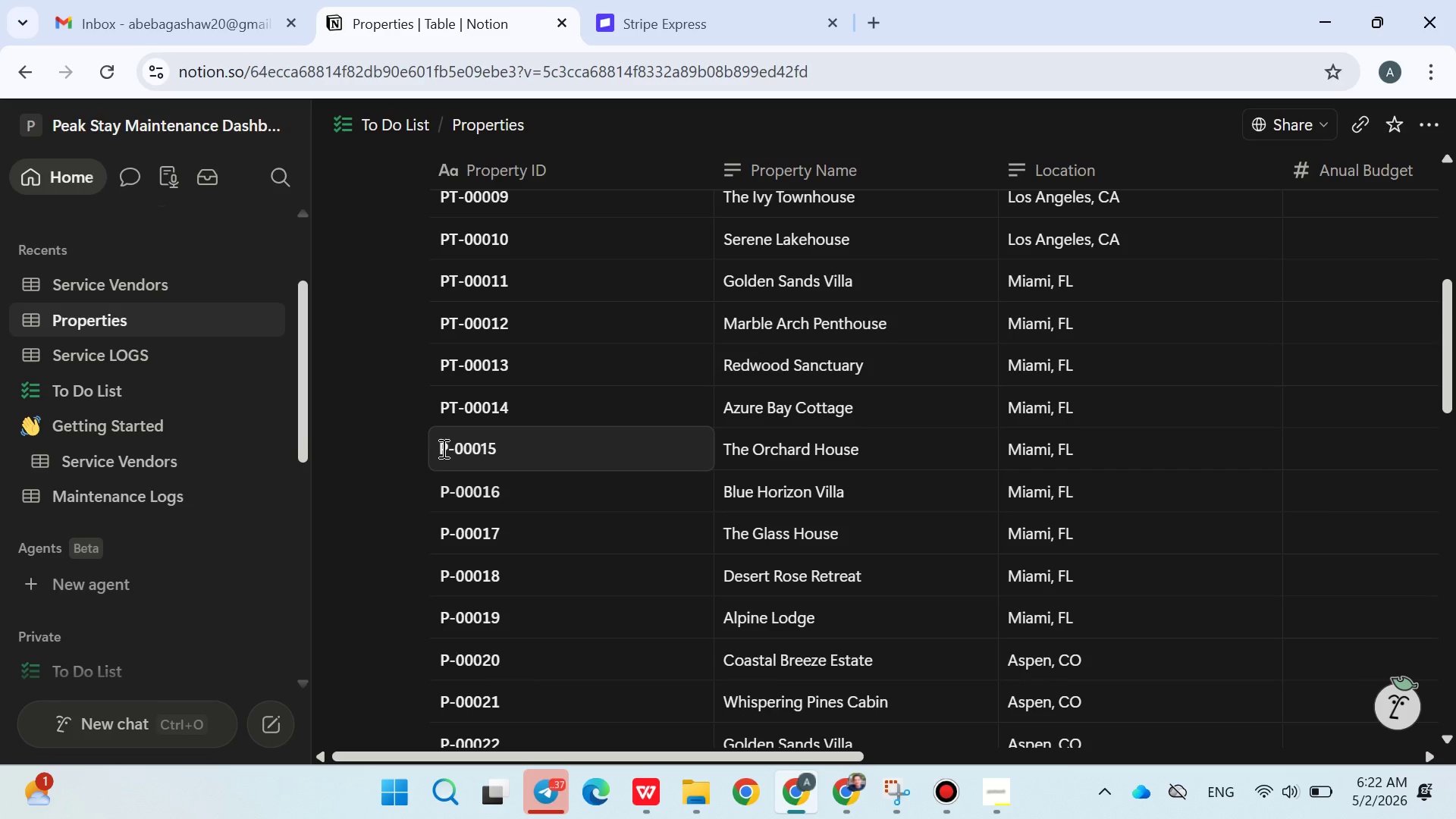 
key(Shift+T)
 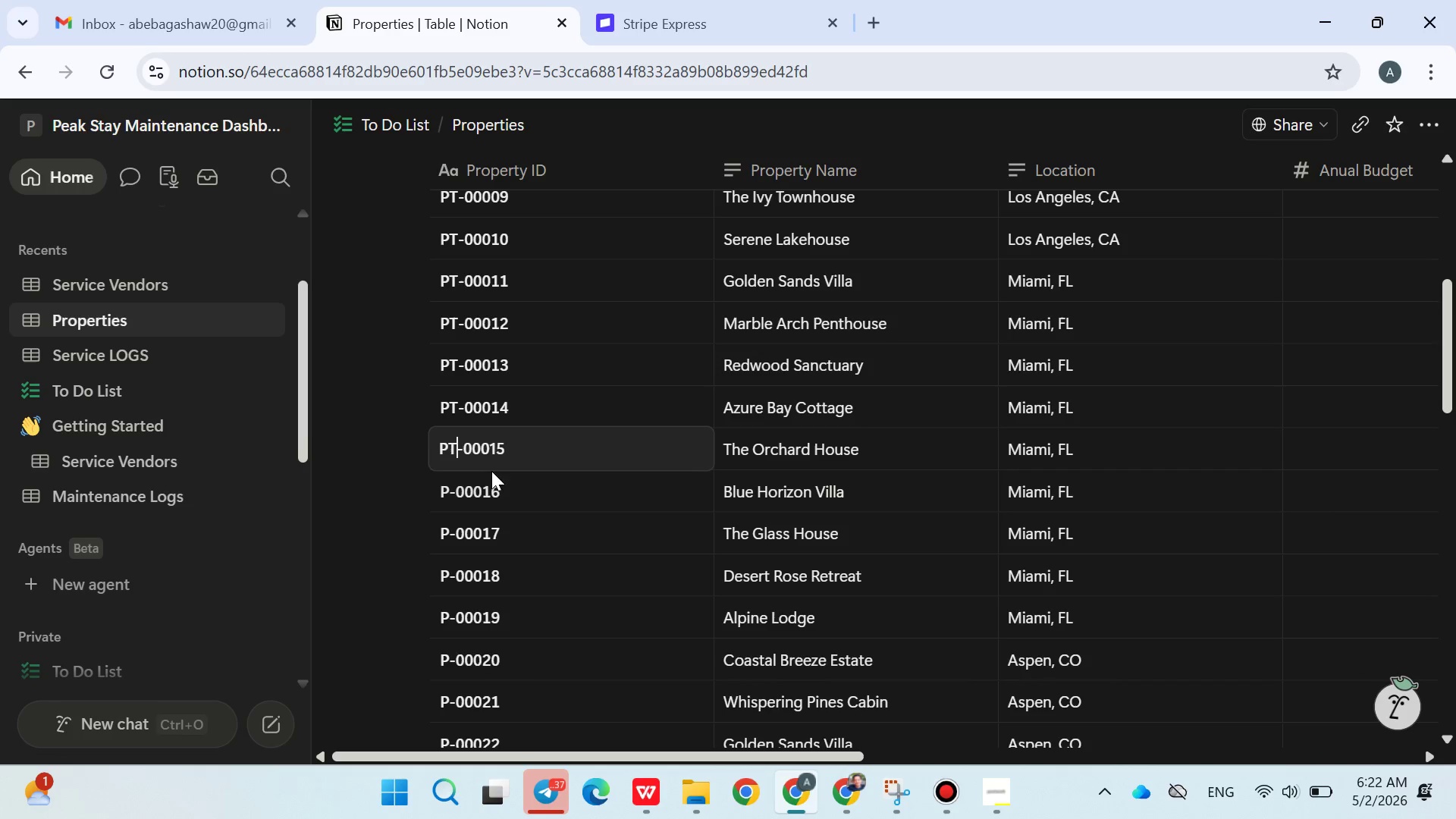 
double_click([490, 482])
 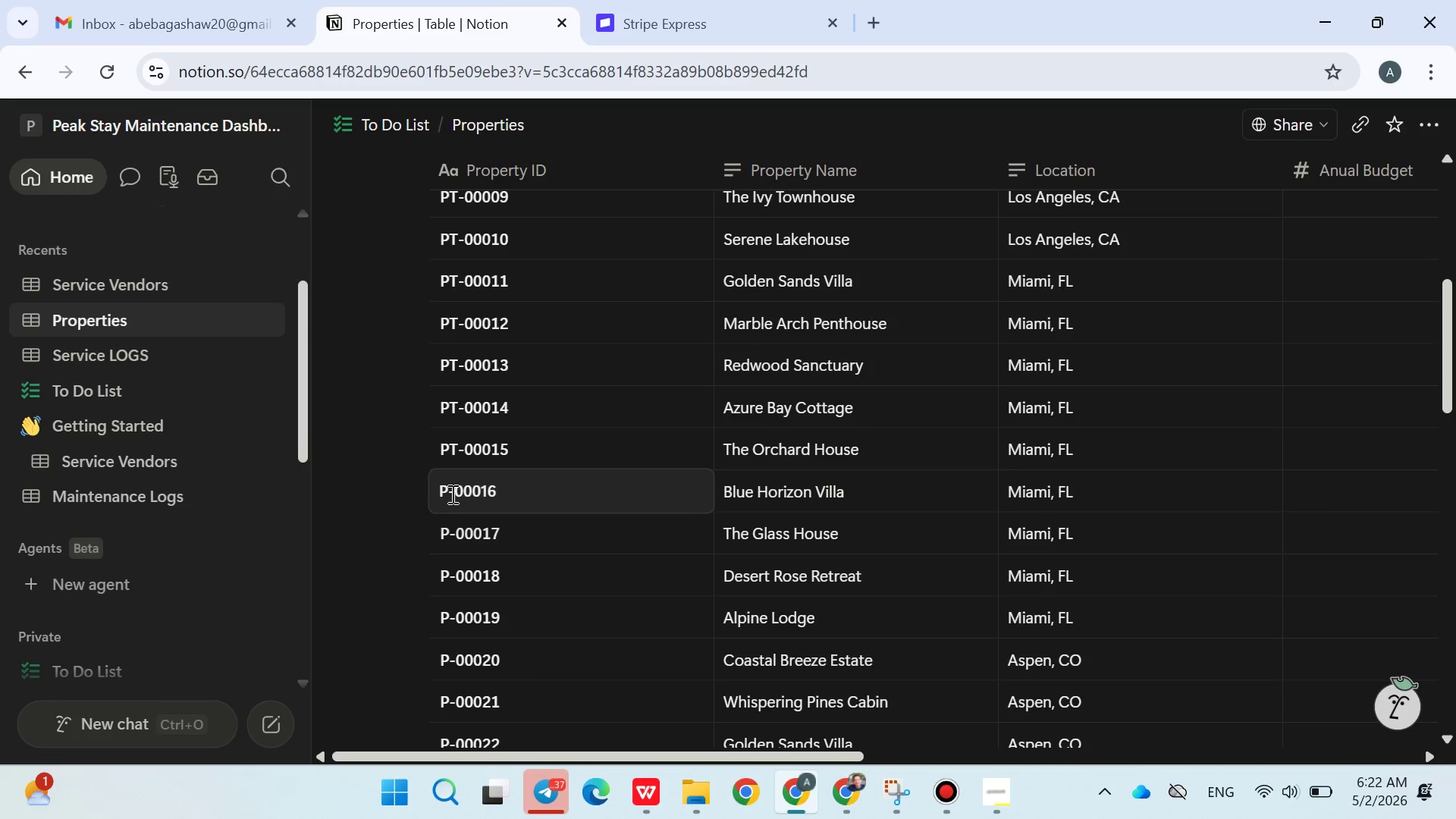 
left_click([451, 494])
 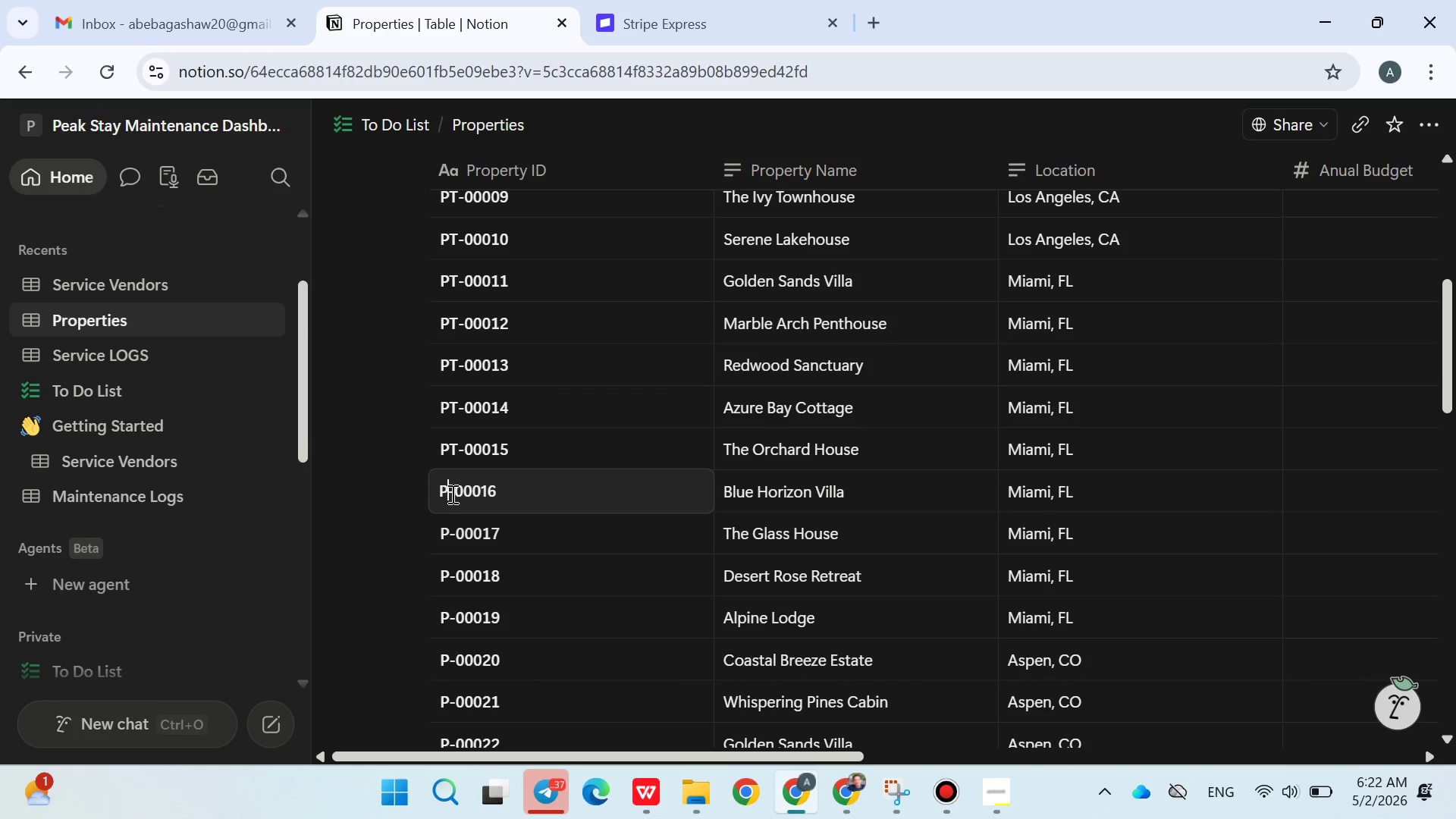 
key(Shift+T)
 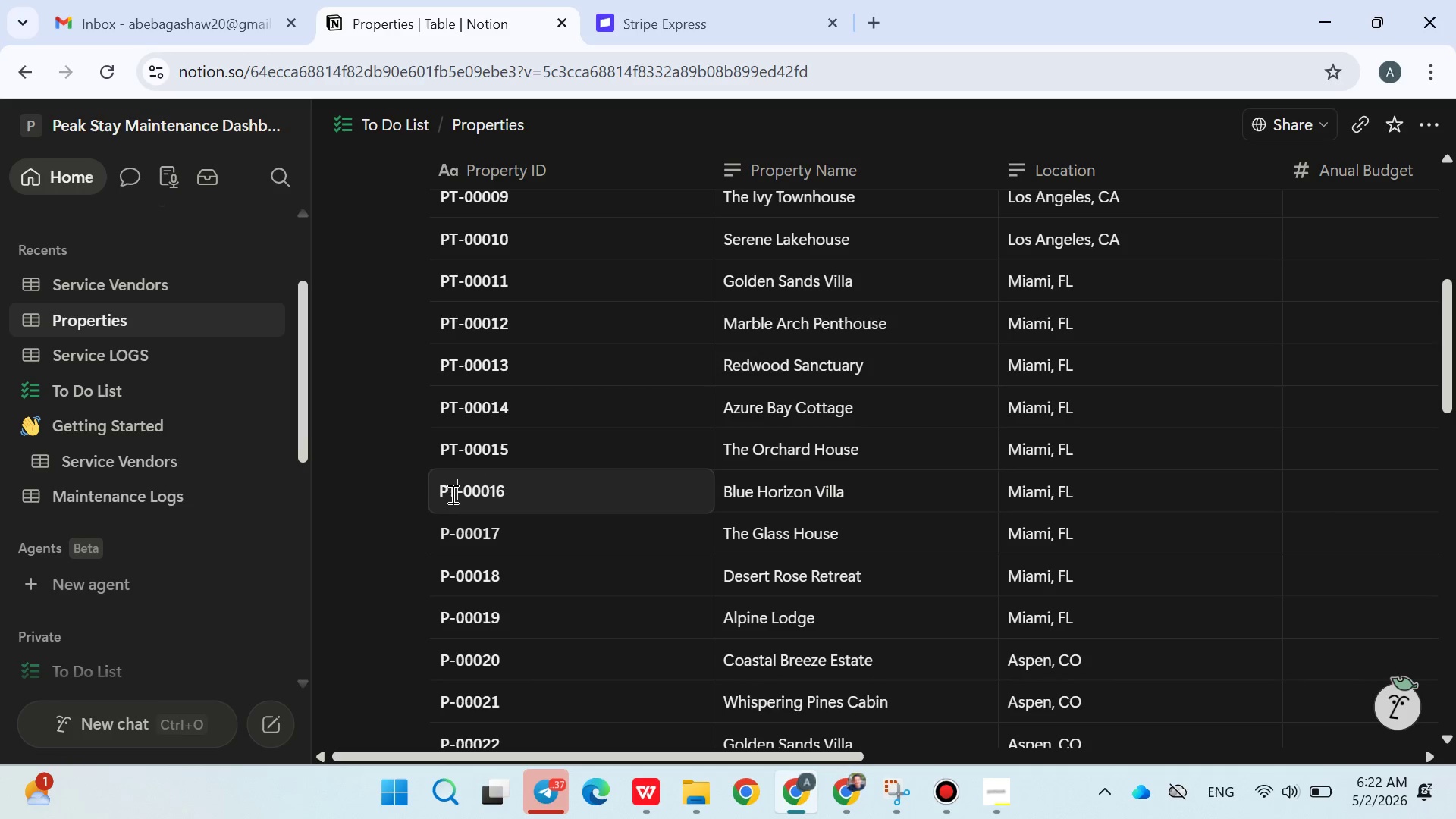 
left_click([587, 548])
 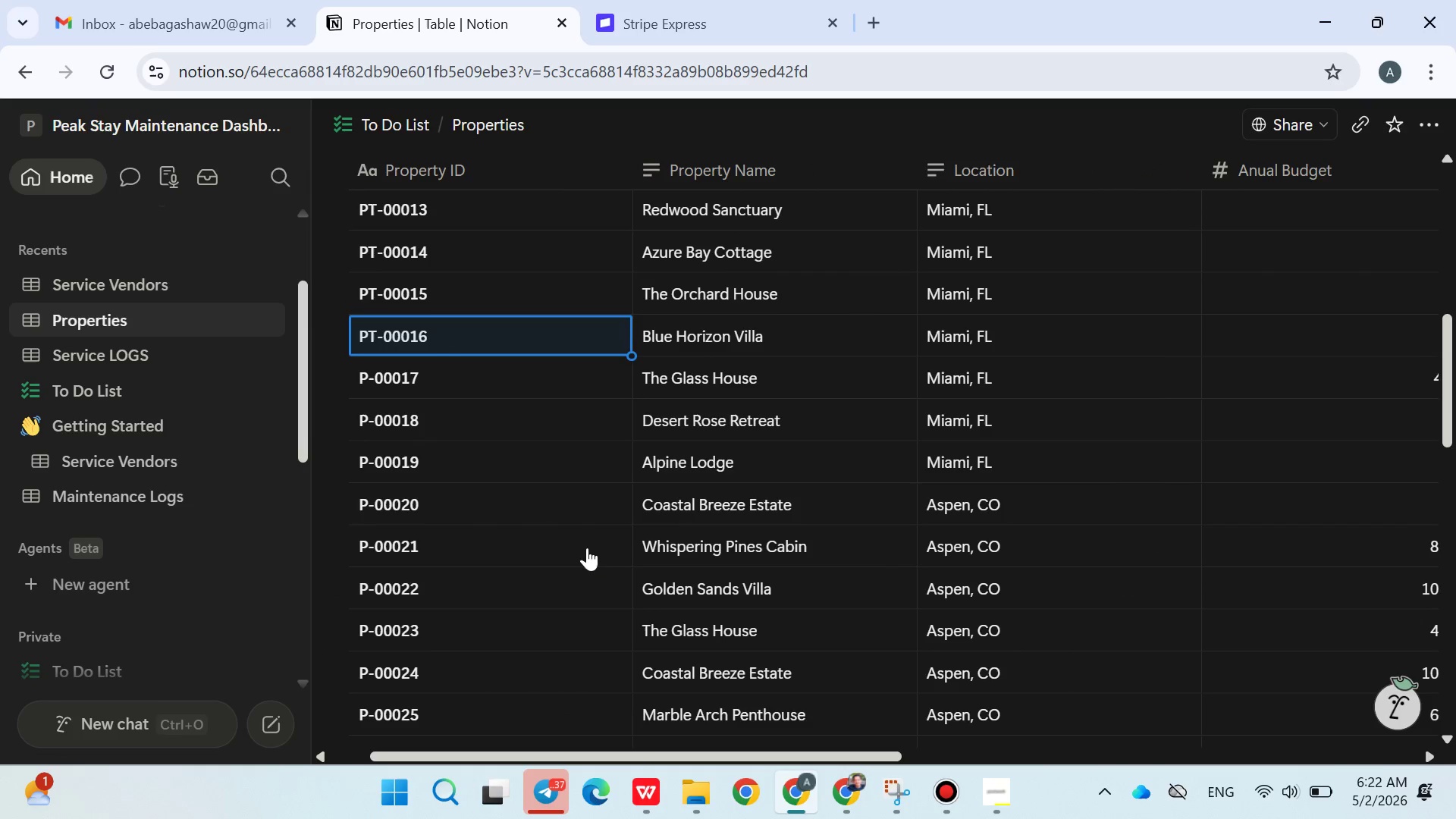 
wait(6.89)
 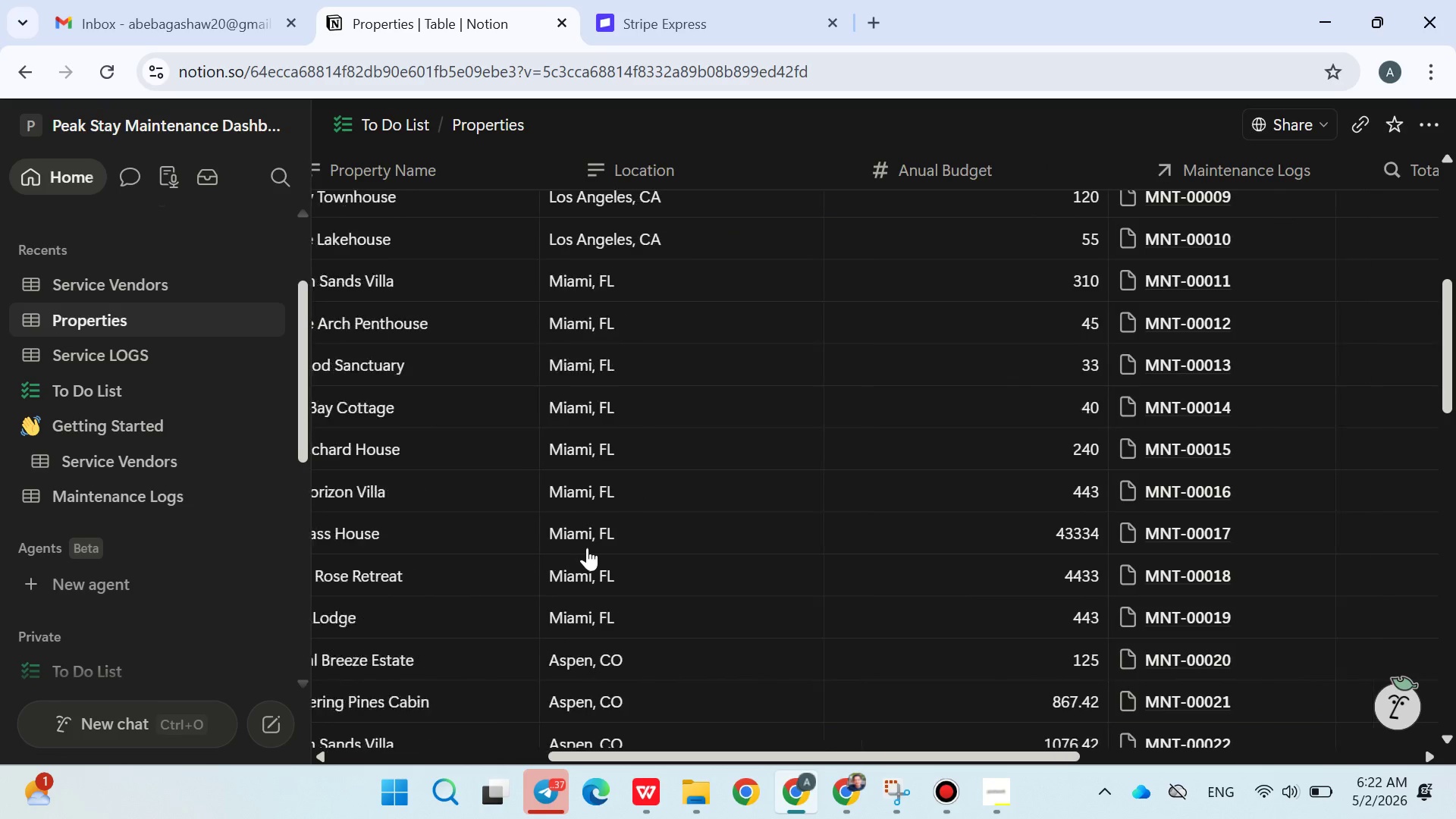 
double_click([439, 381])
 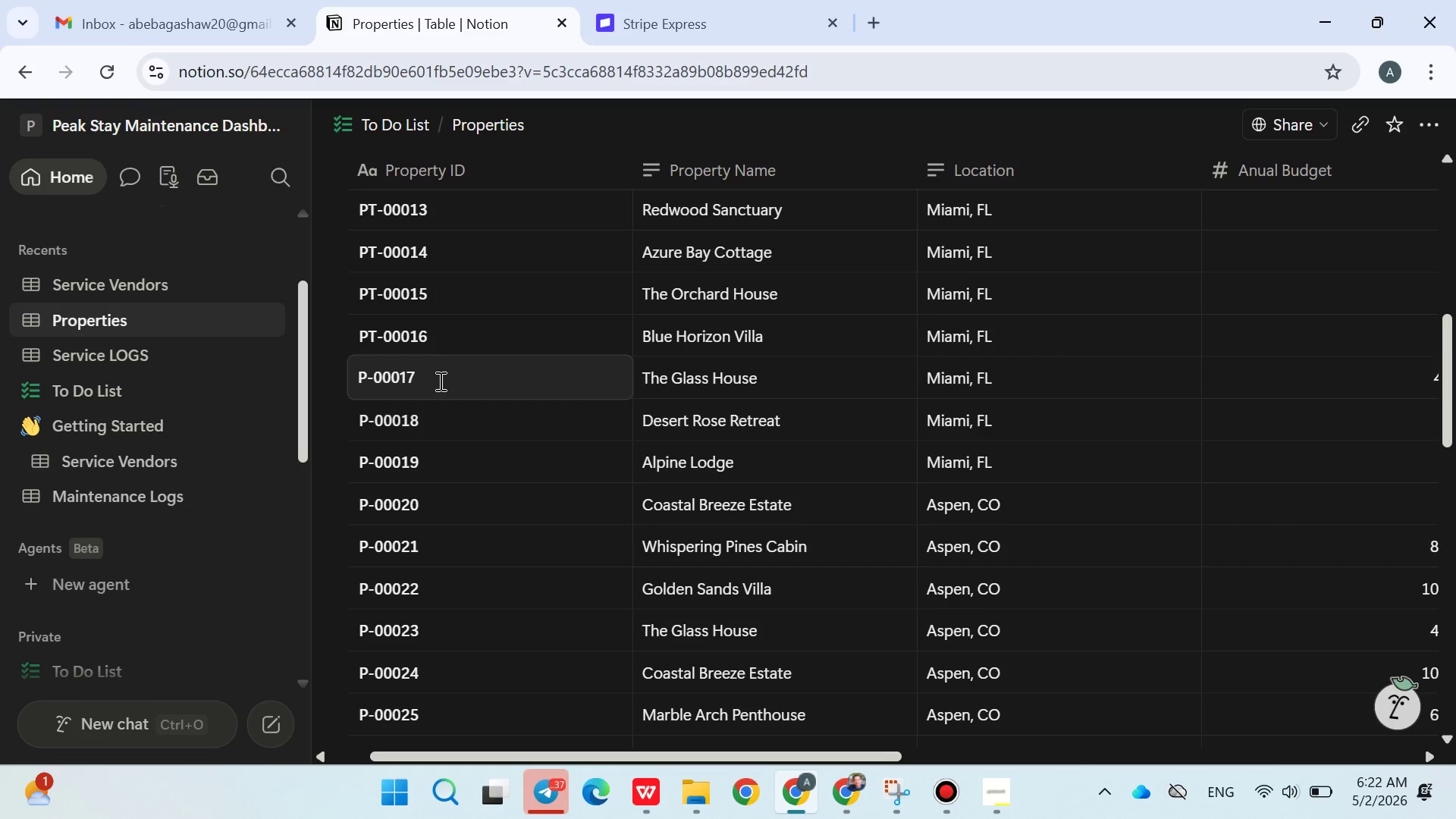 
wait(6.36)
 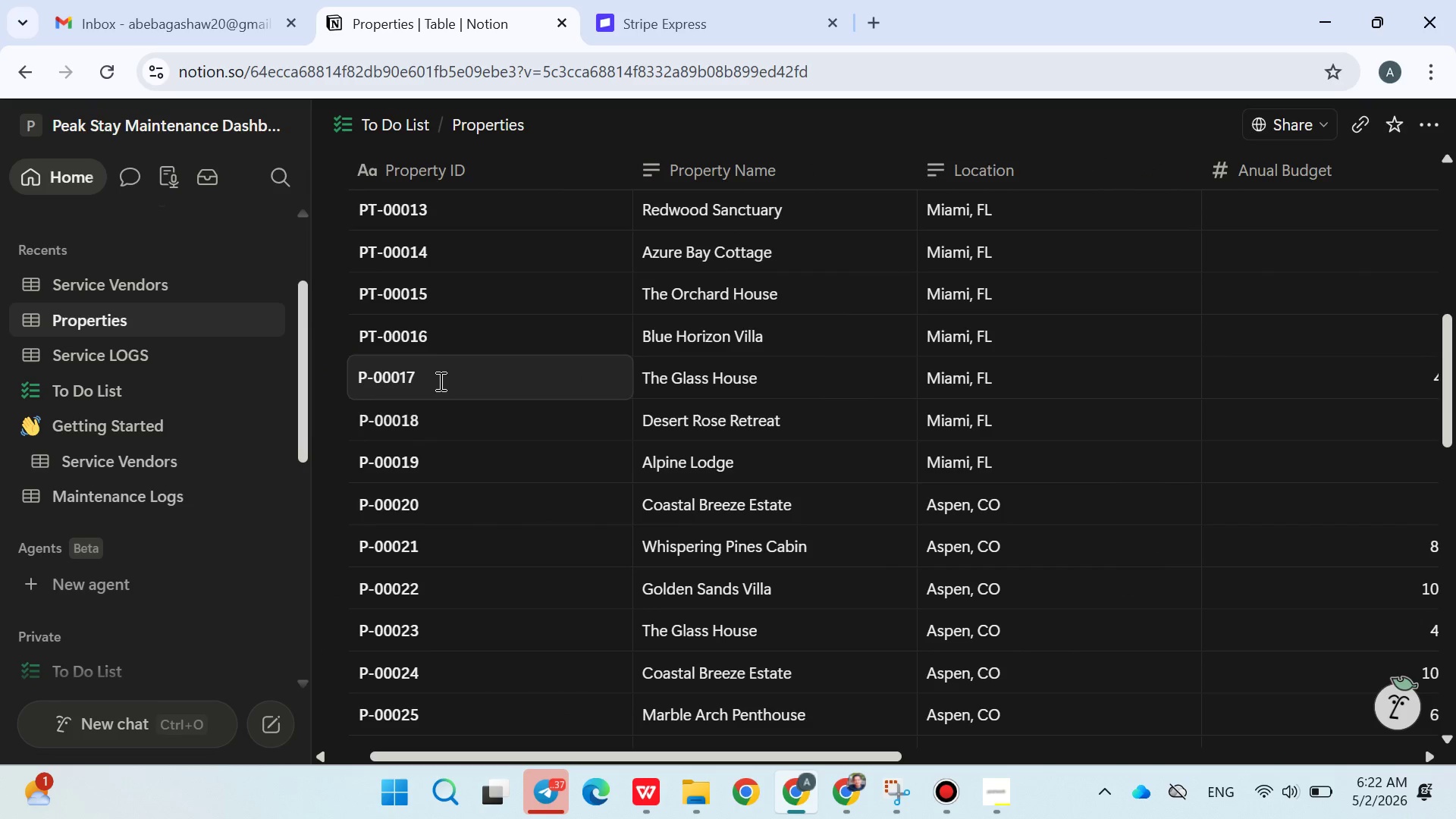 
left_click([368, 383])
 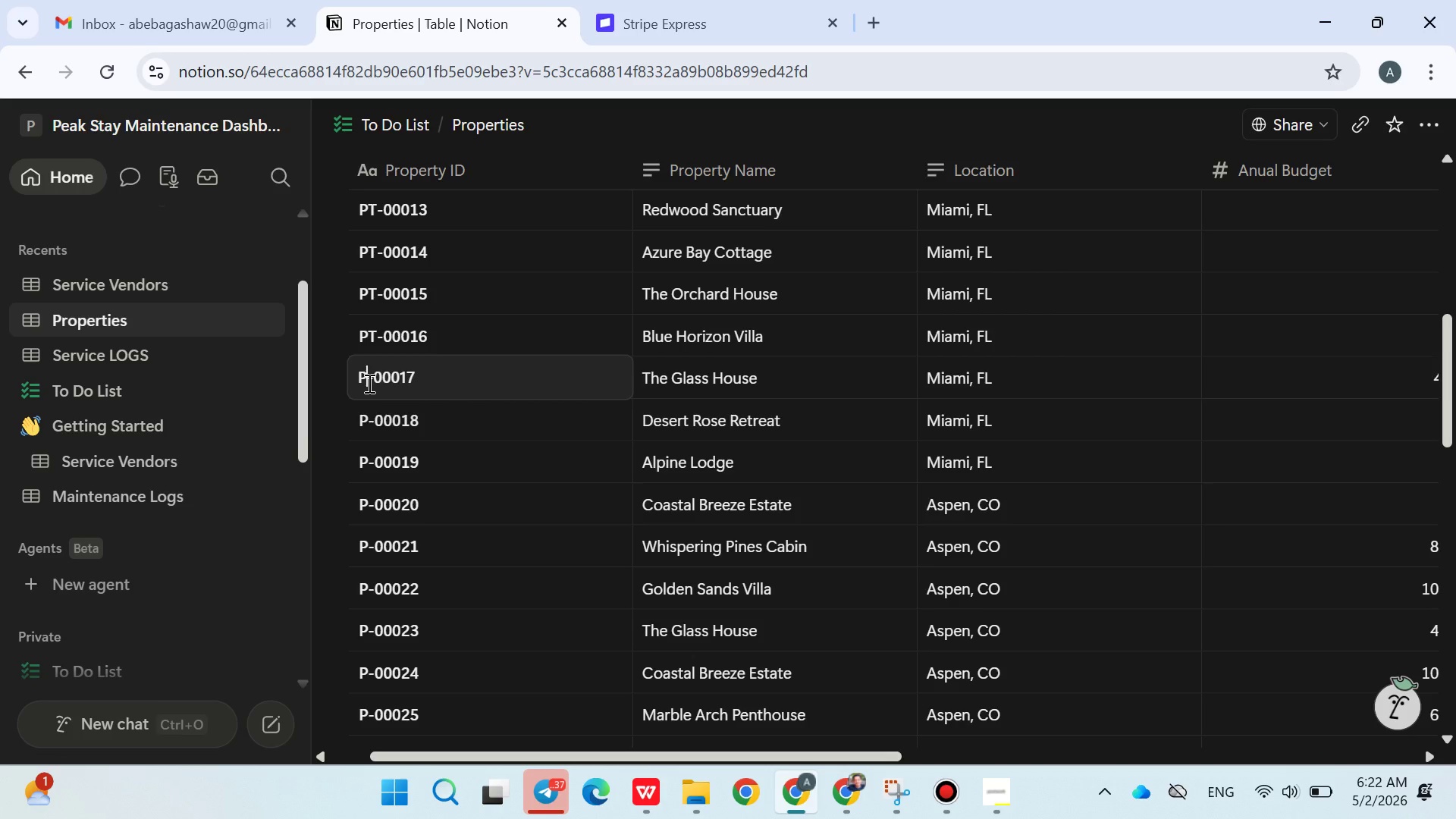 
key(Shift+T)
 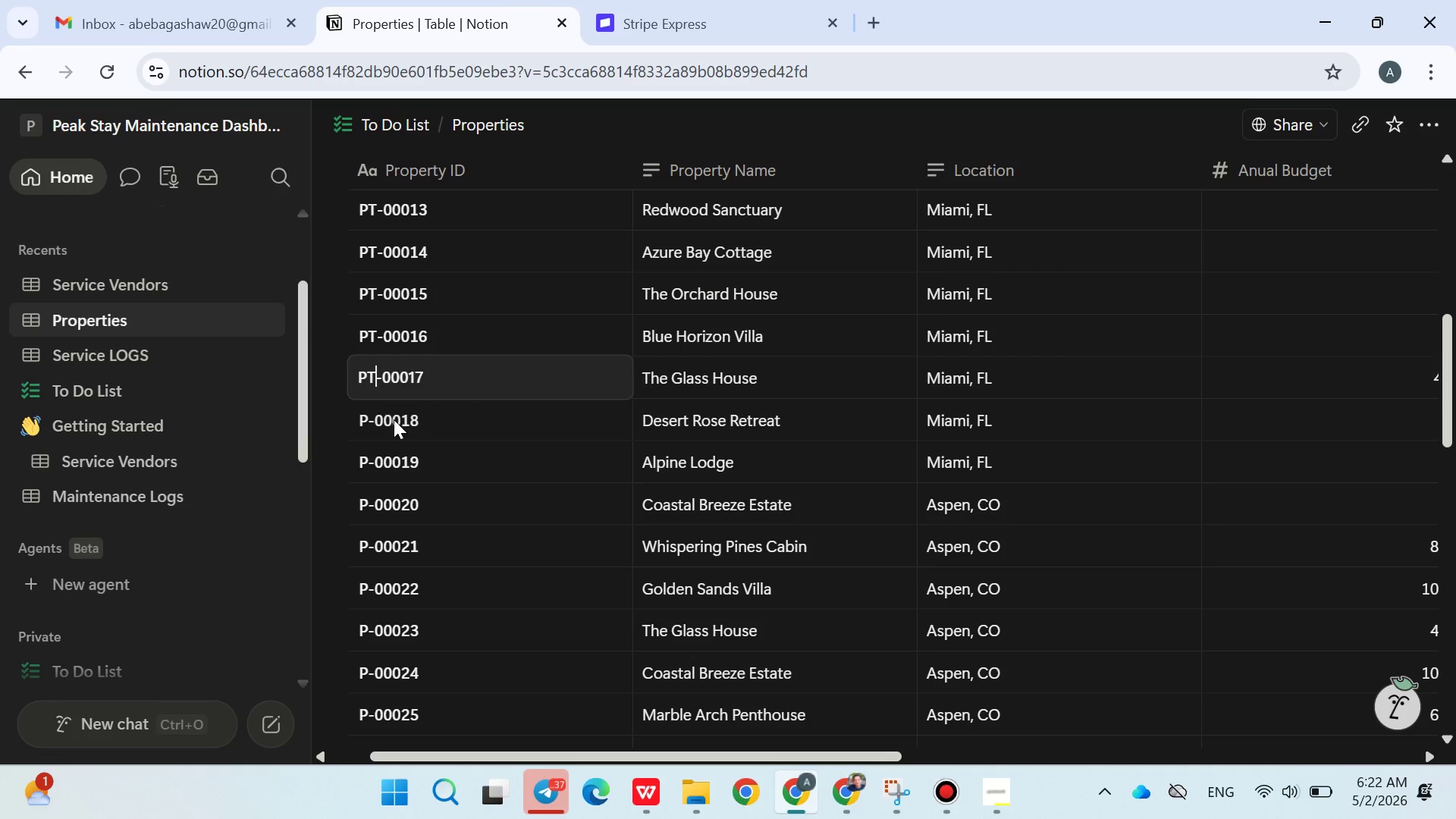 
double_click([394, 419])
 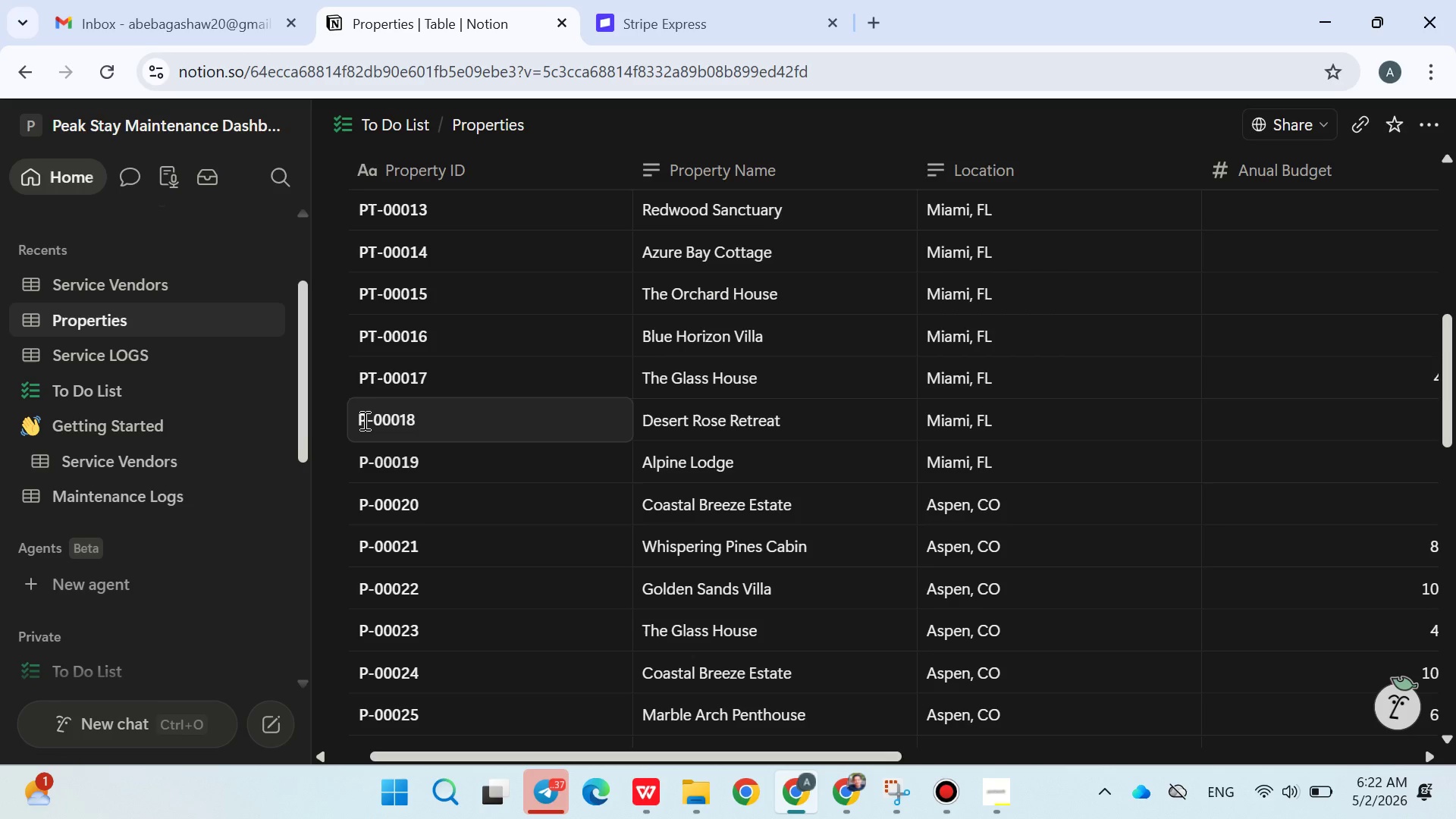 
left_click([363, 420])
 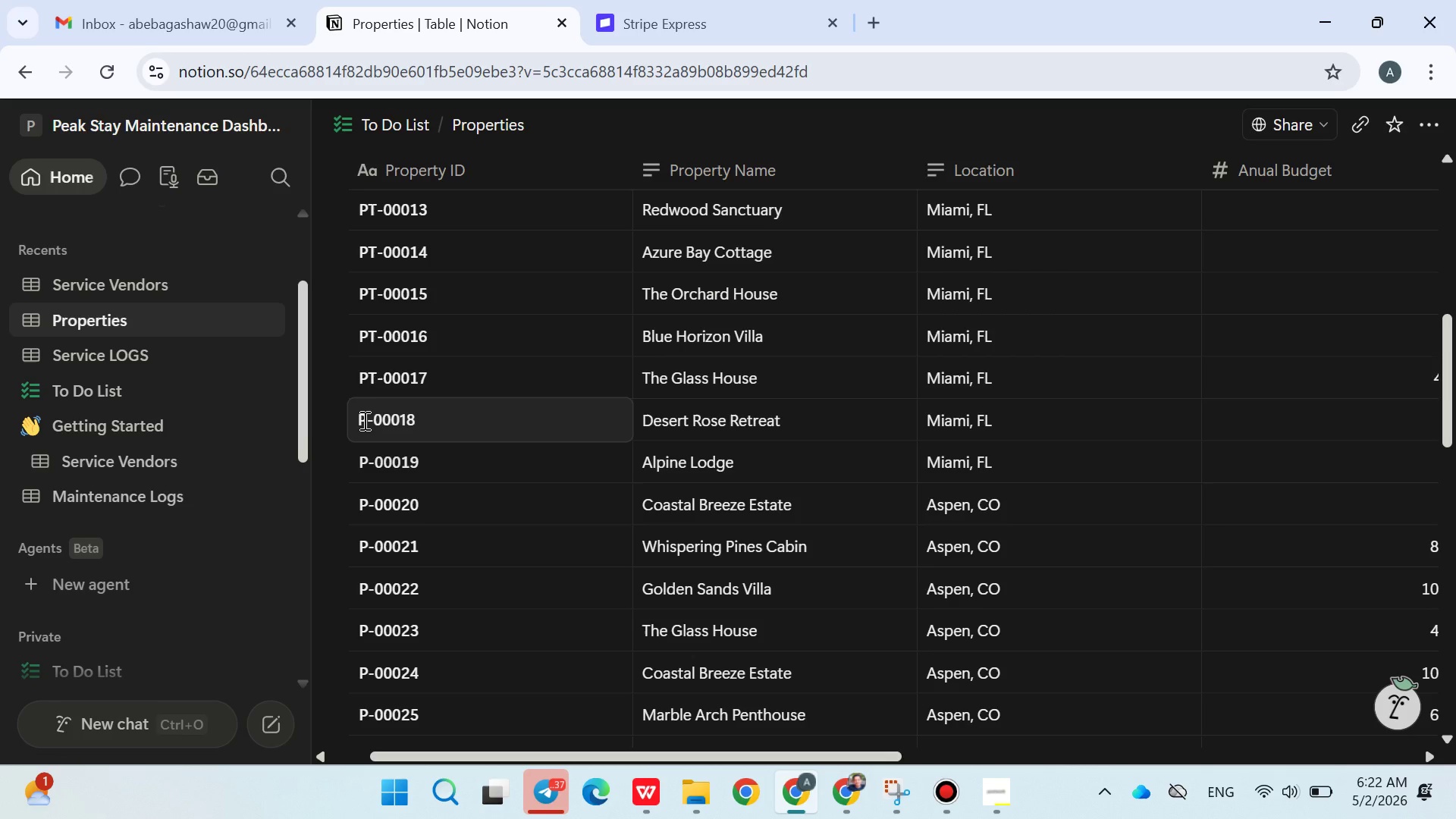 
key(Shift+T)
 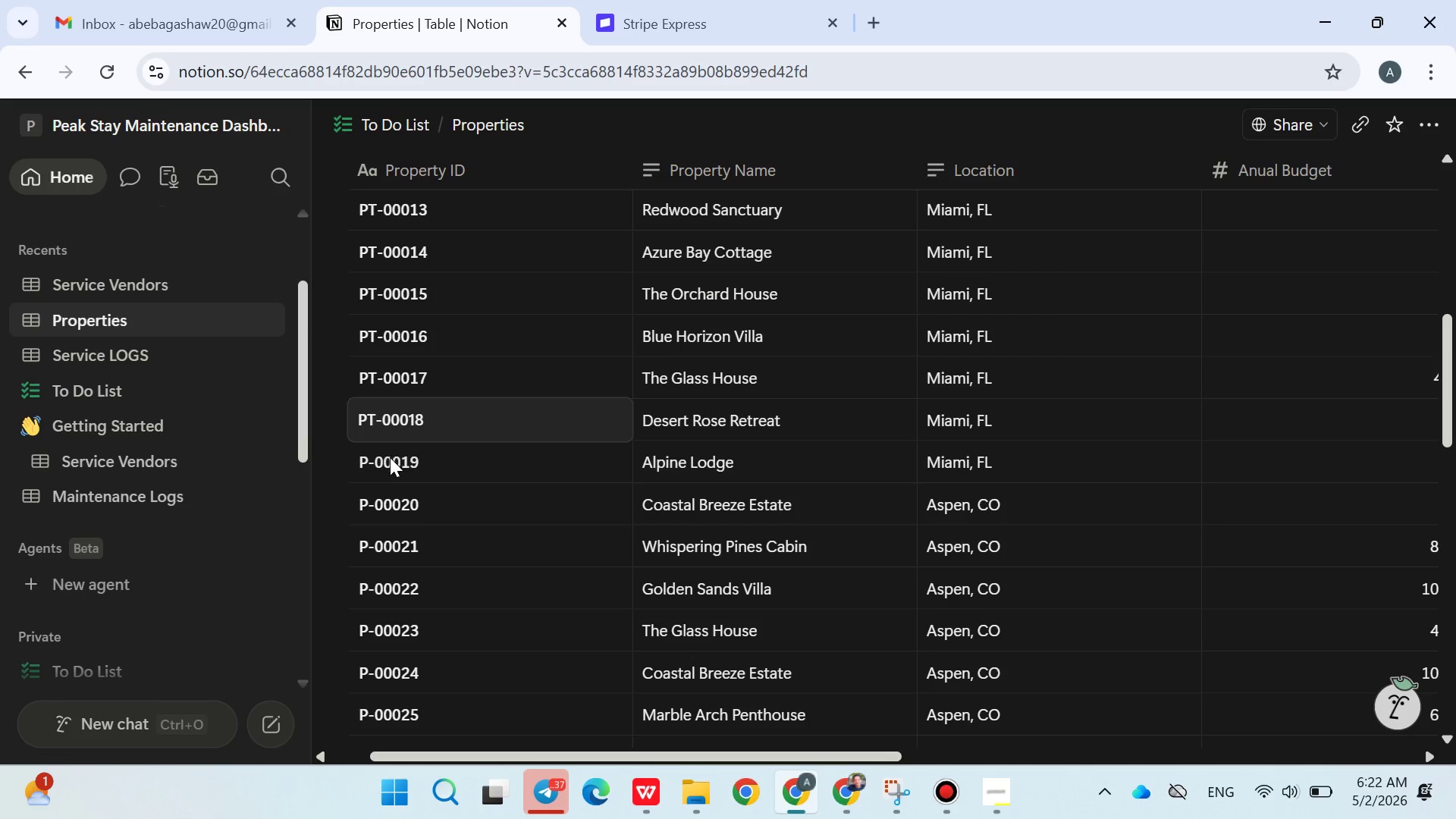 
double_click([390, 457])
 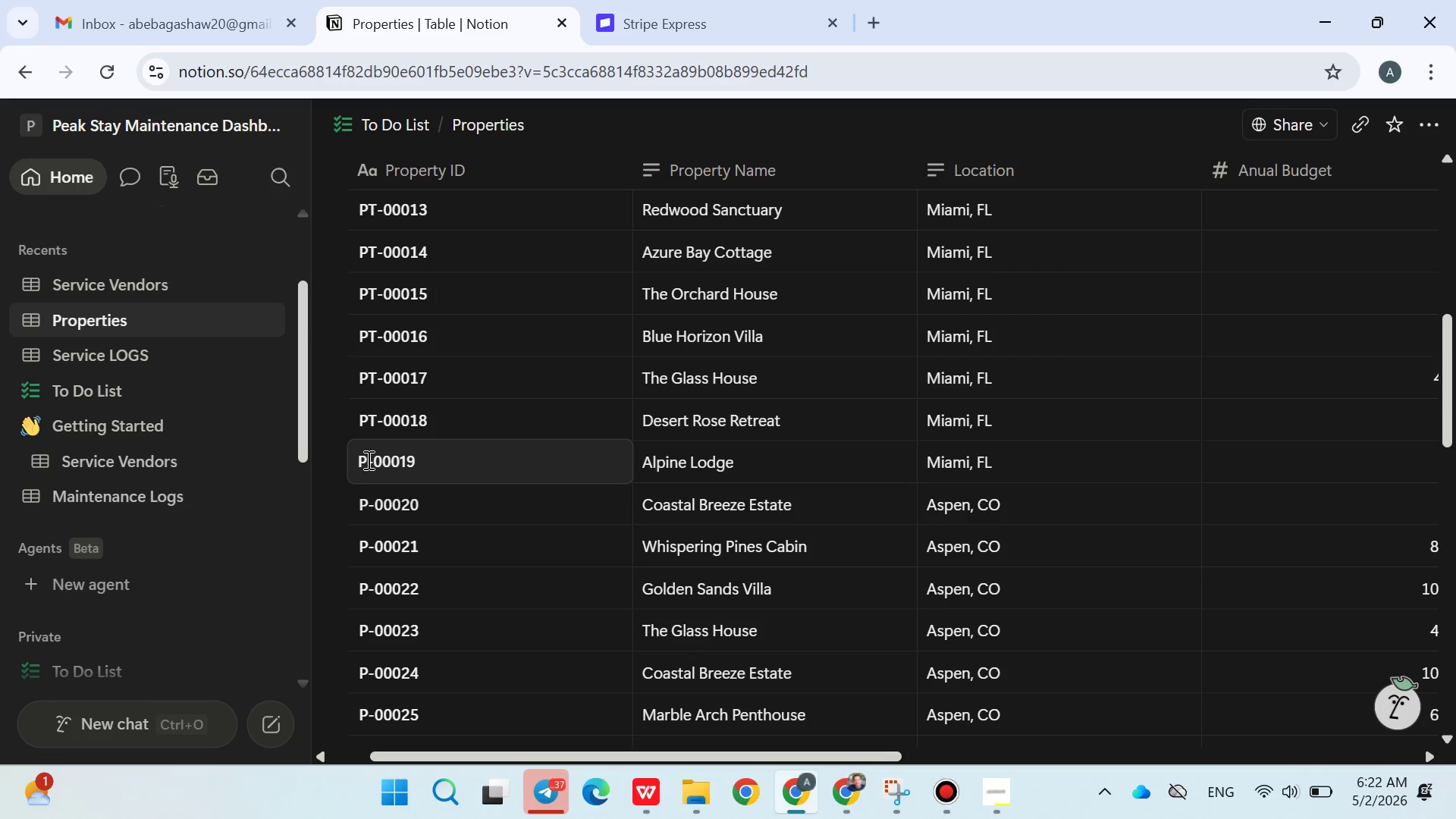 
left_click([366, 460])
 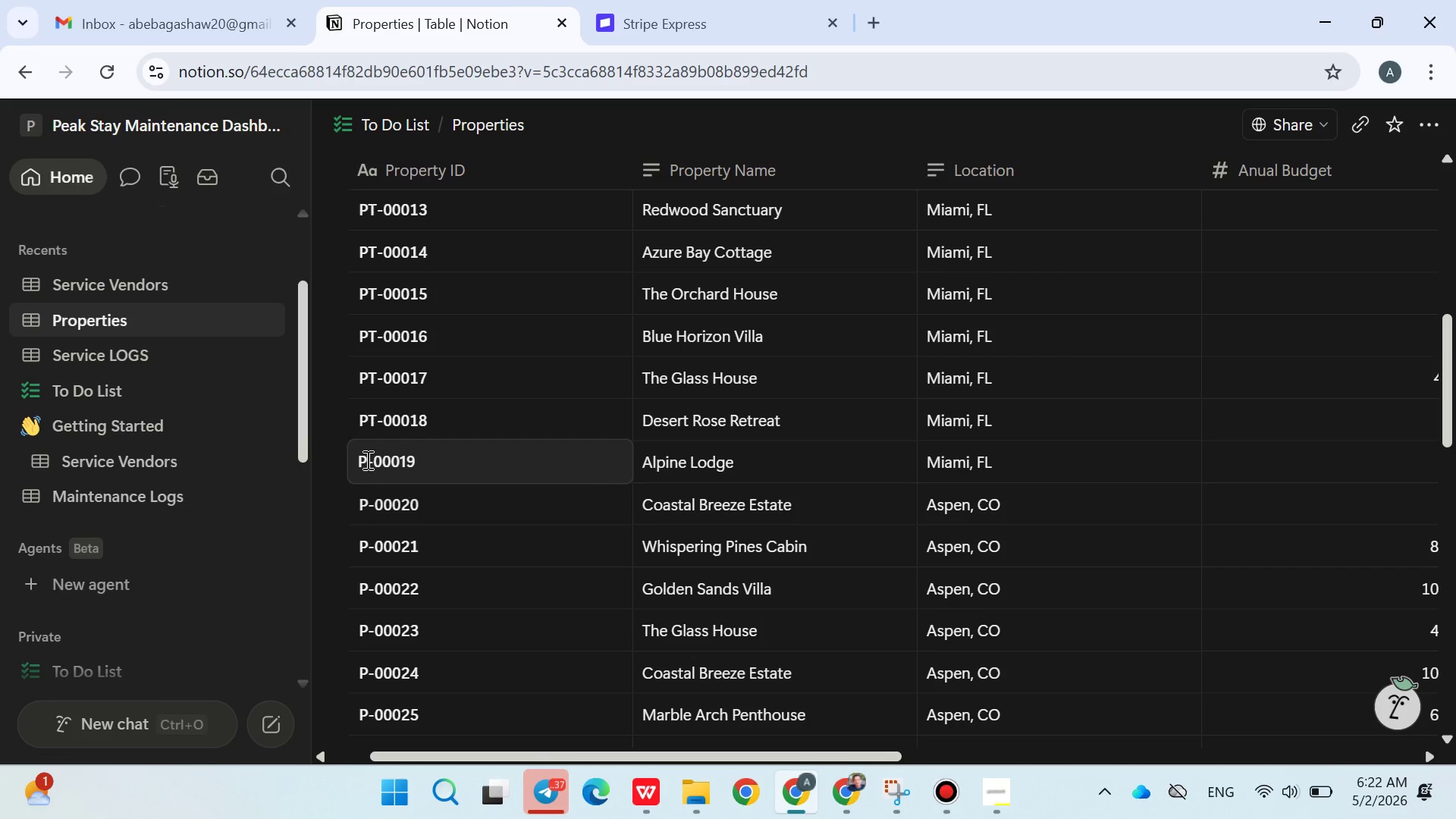 
key(Shift+T)
 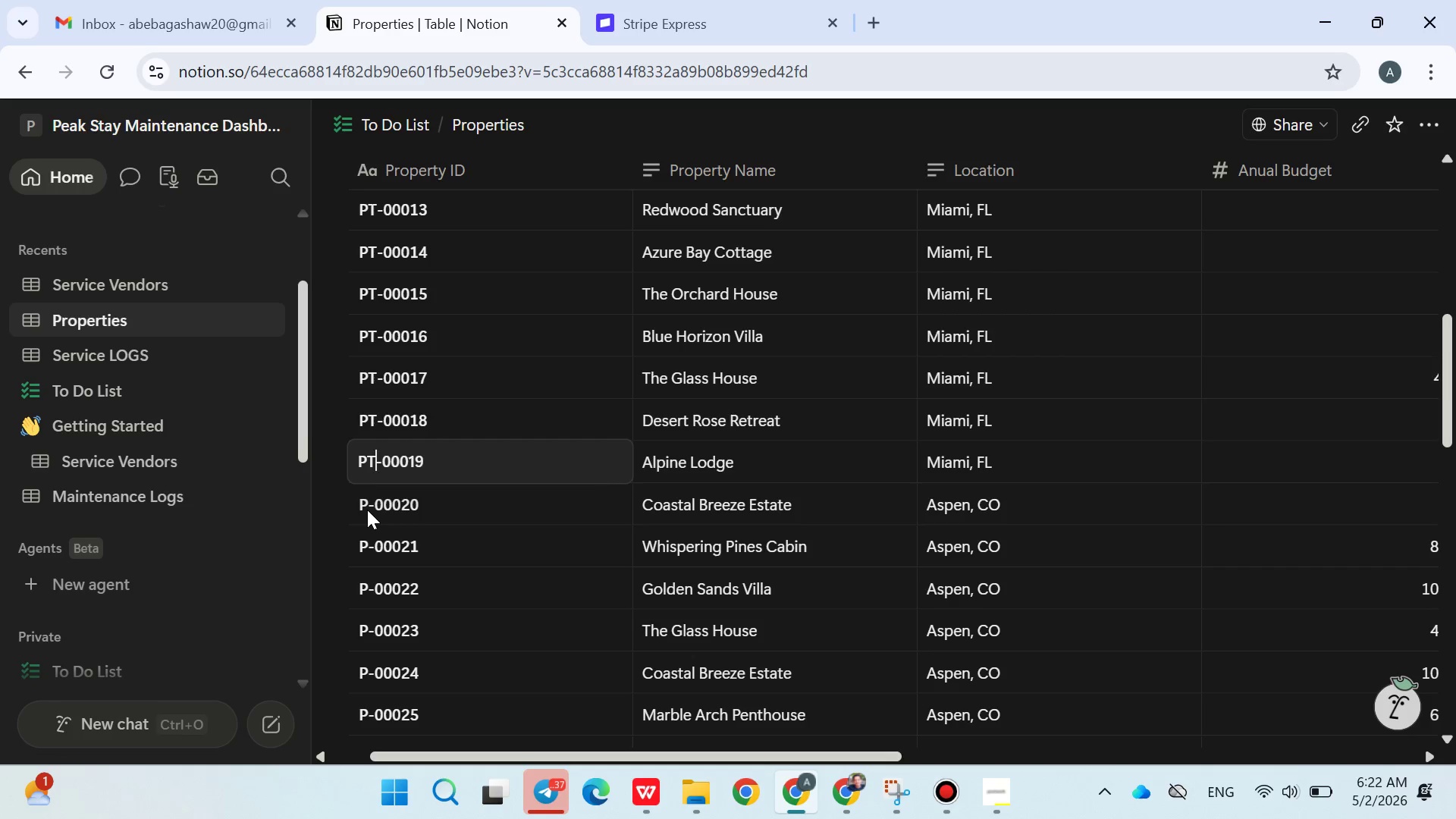 
wait(7.19)
 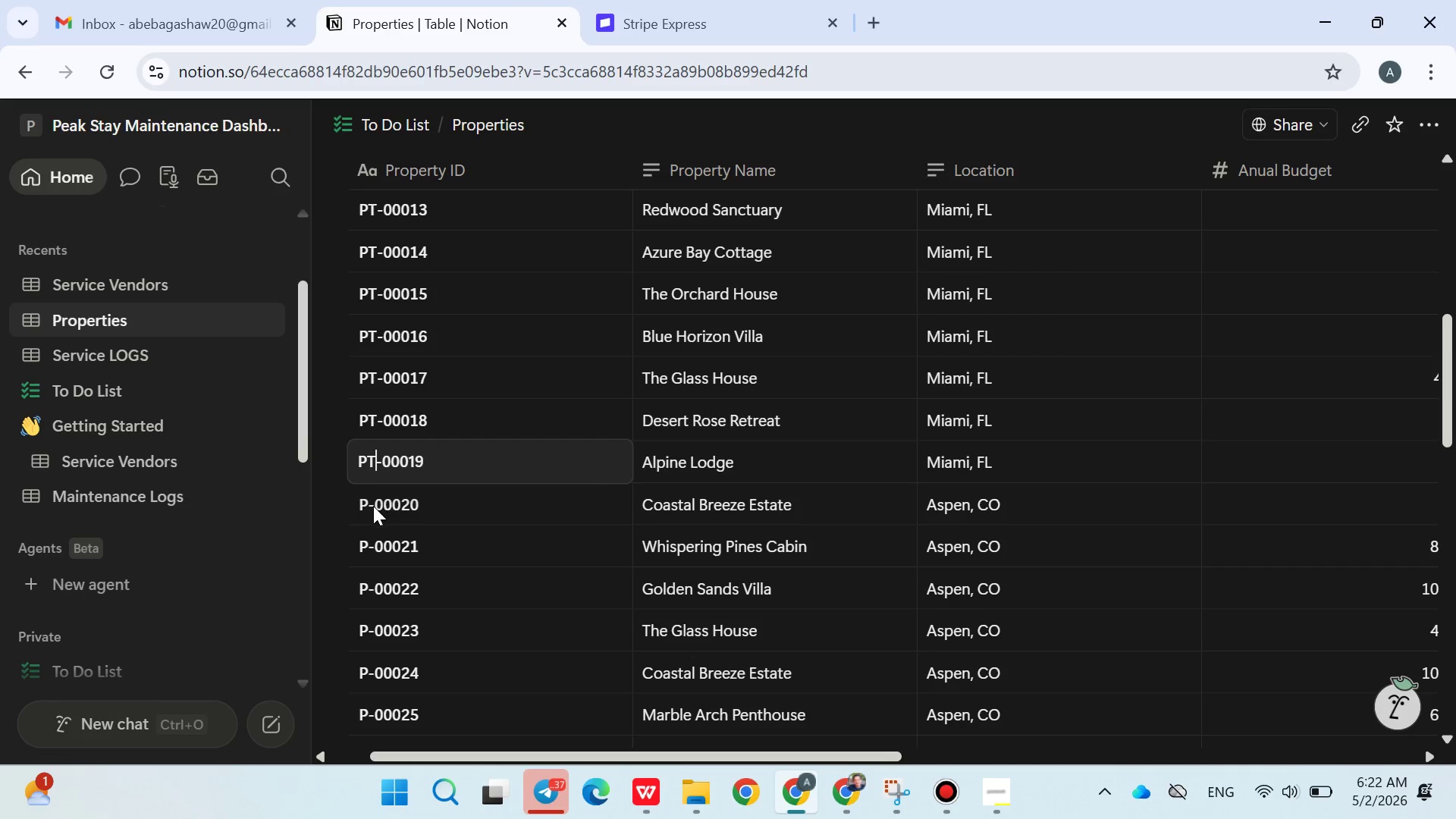 
double_click([380, 506])
 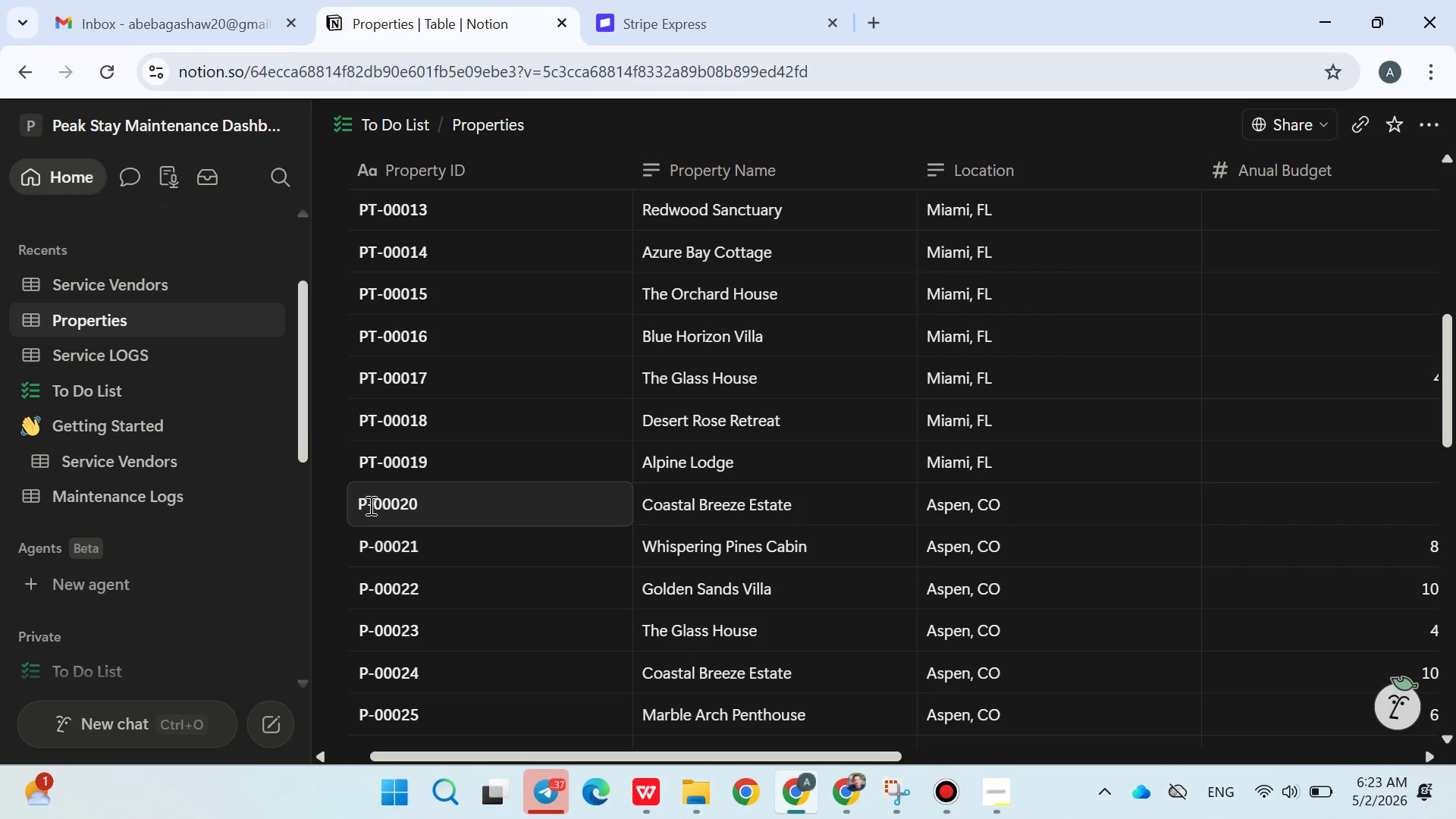 
left_click([366, 505])
 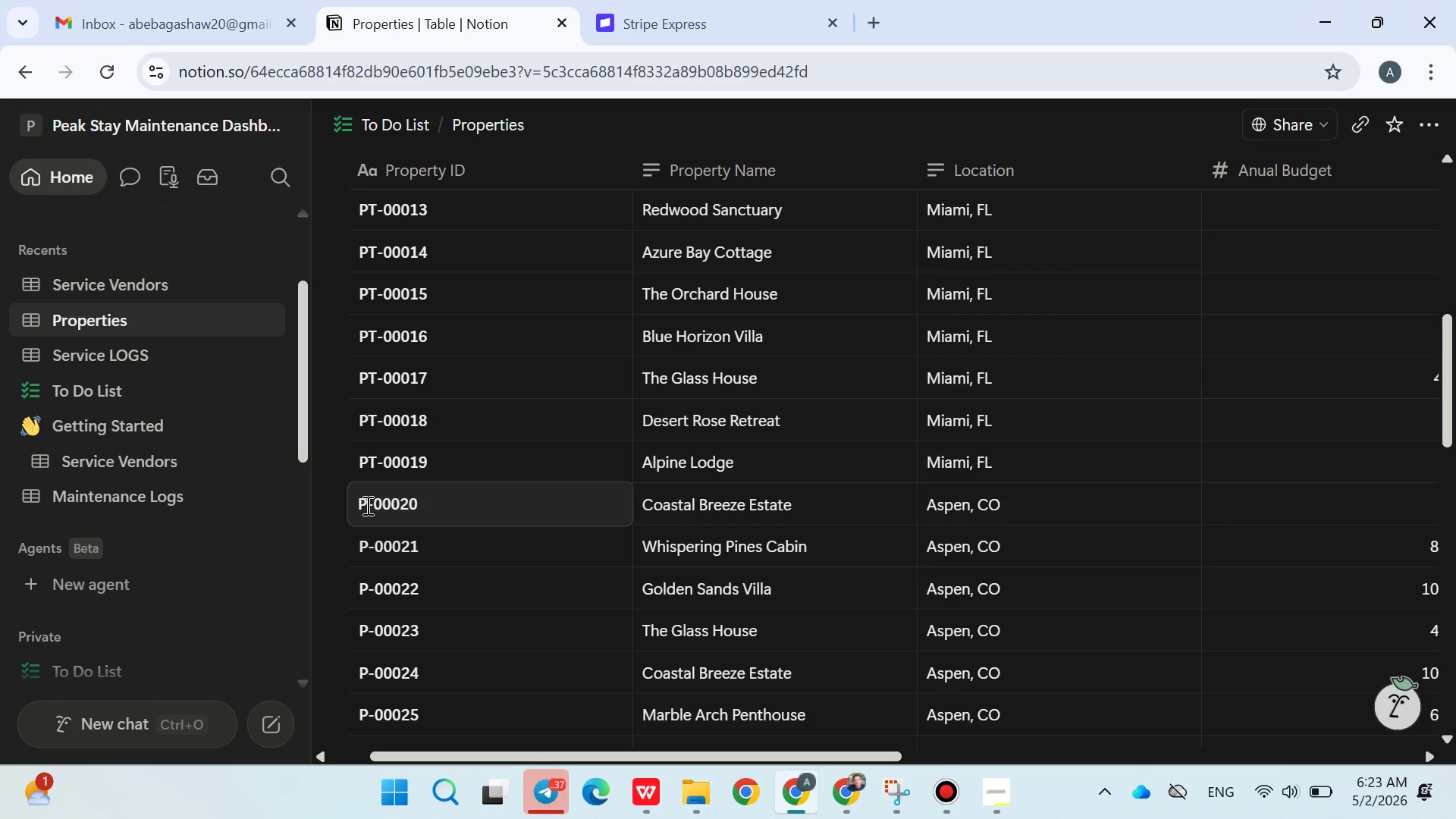 
key(Shift+T)
 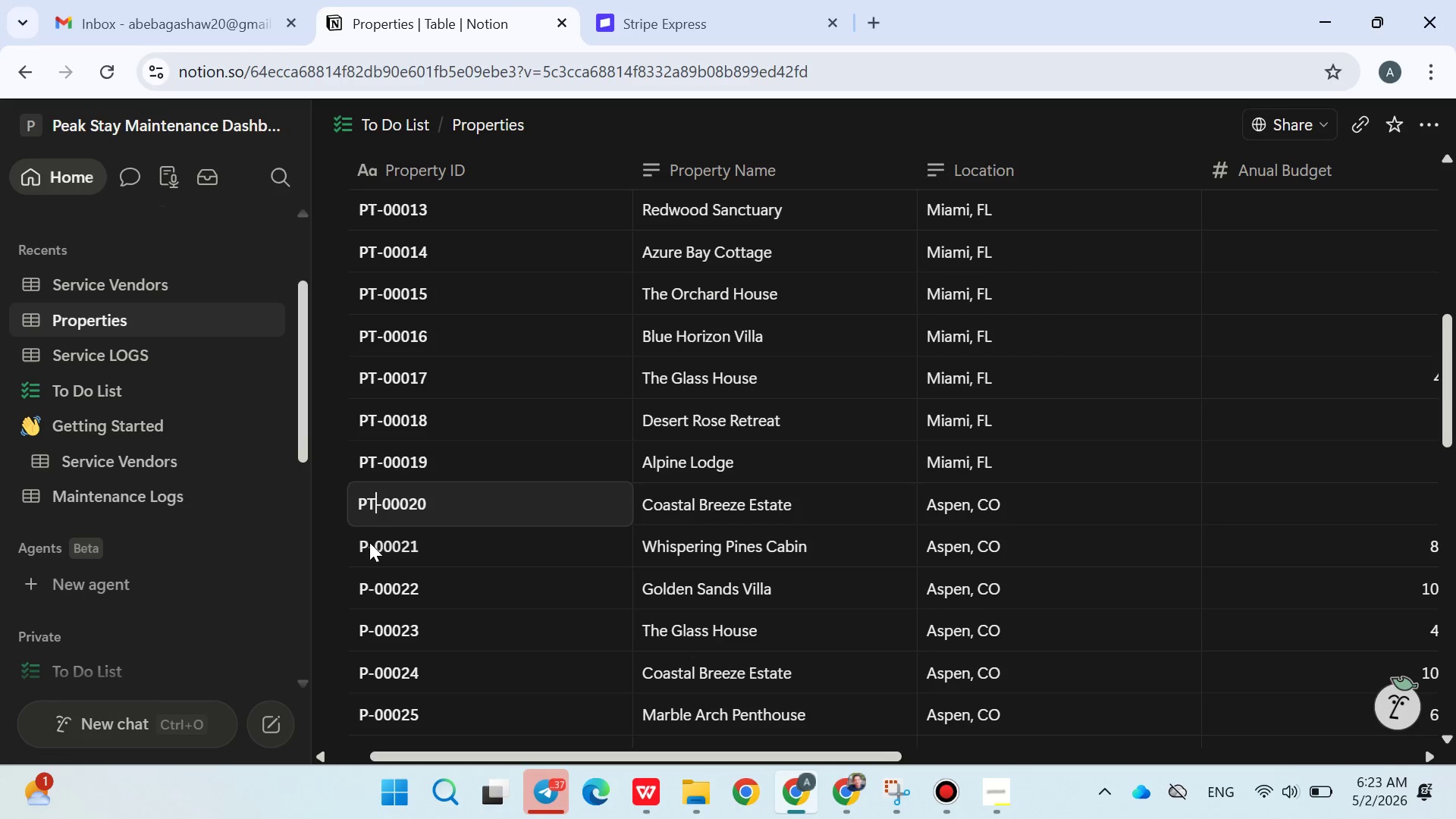 
double_click([370, 551])
 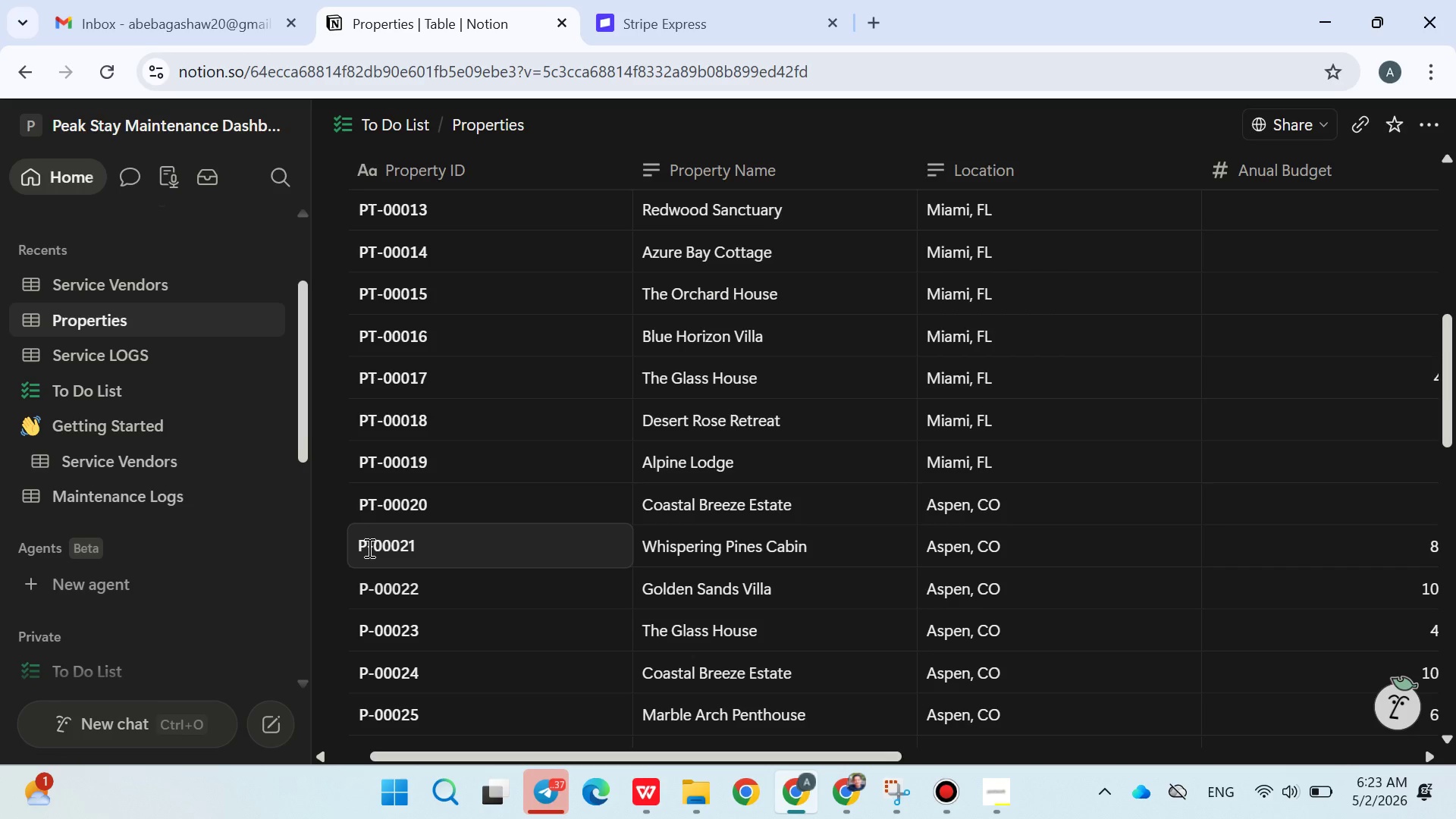 
left_click([368, 548])
 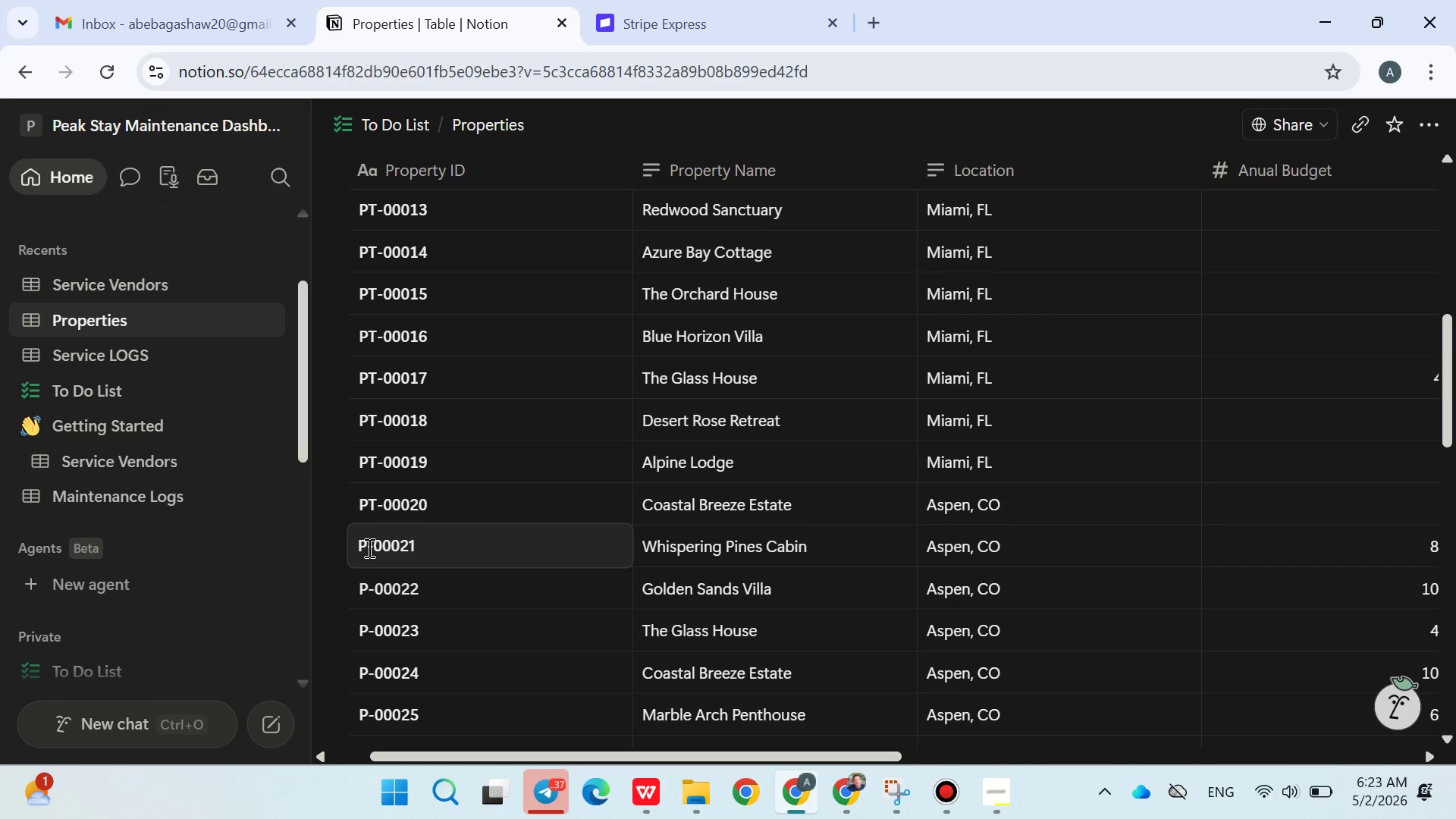 
key(Shift+T)
 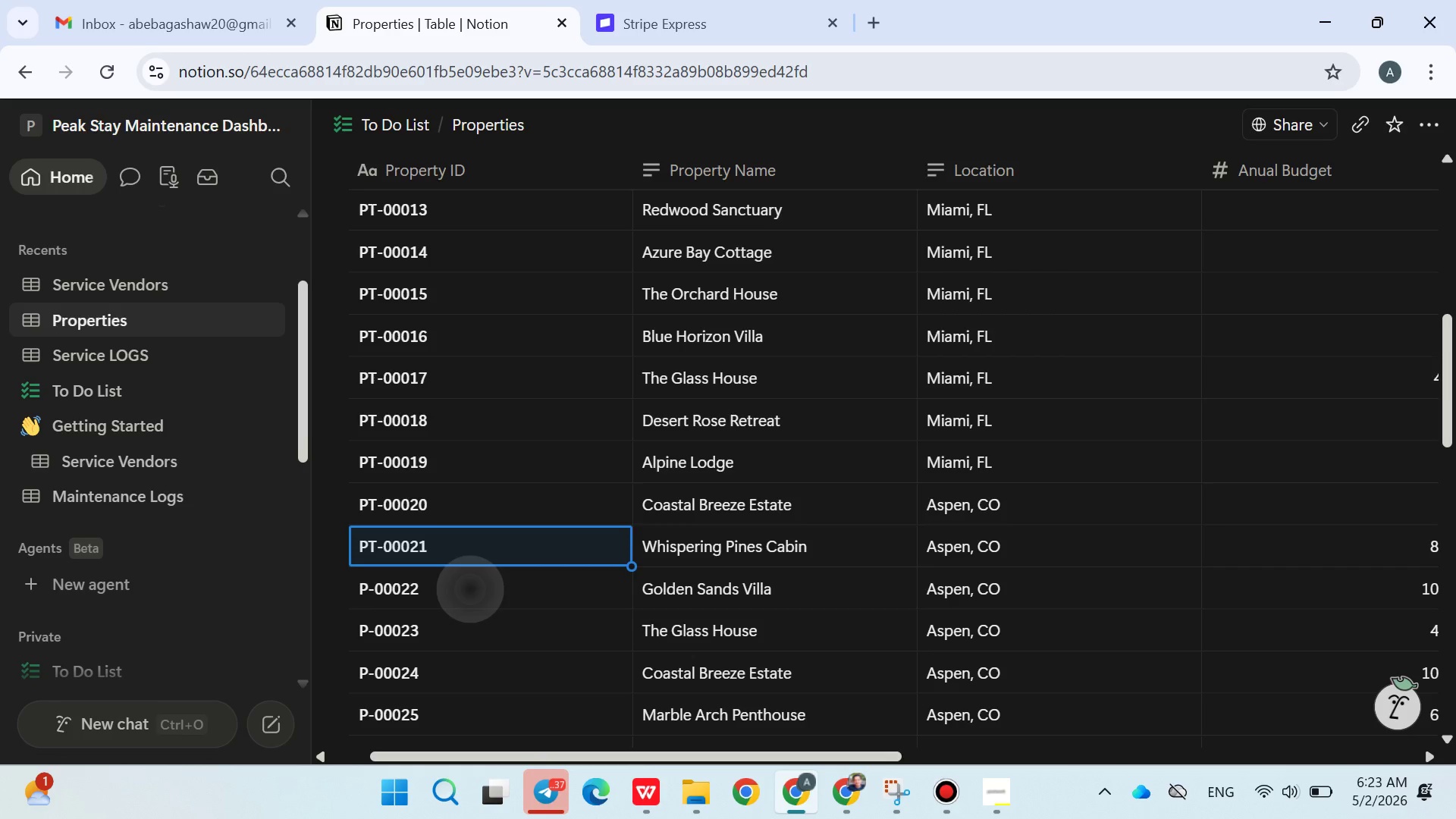 
wait(7.33)
 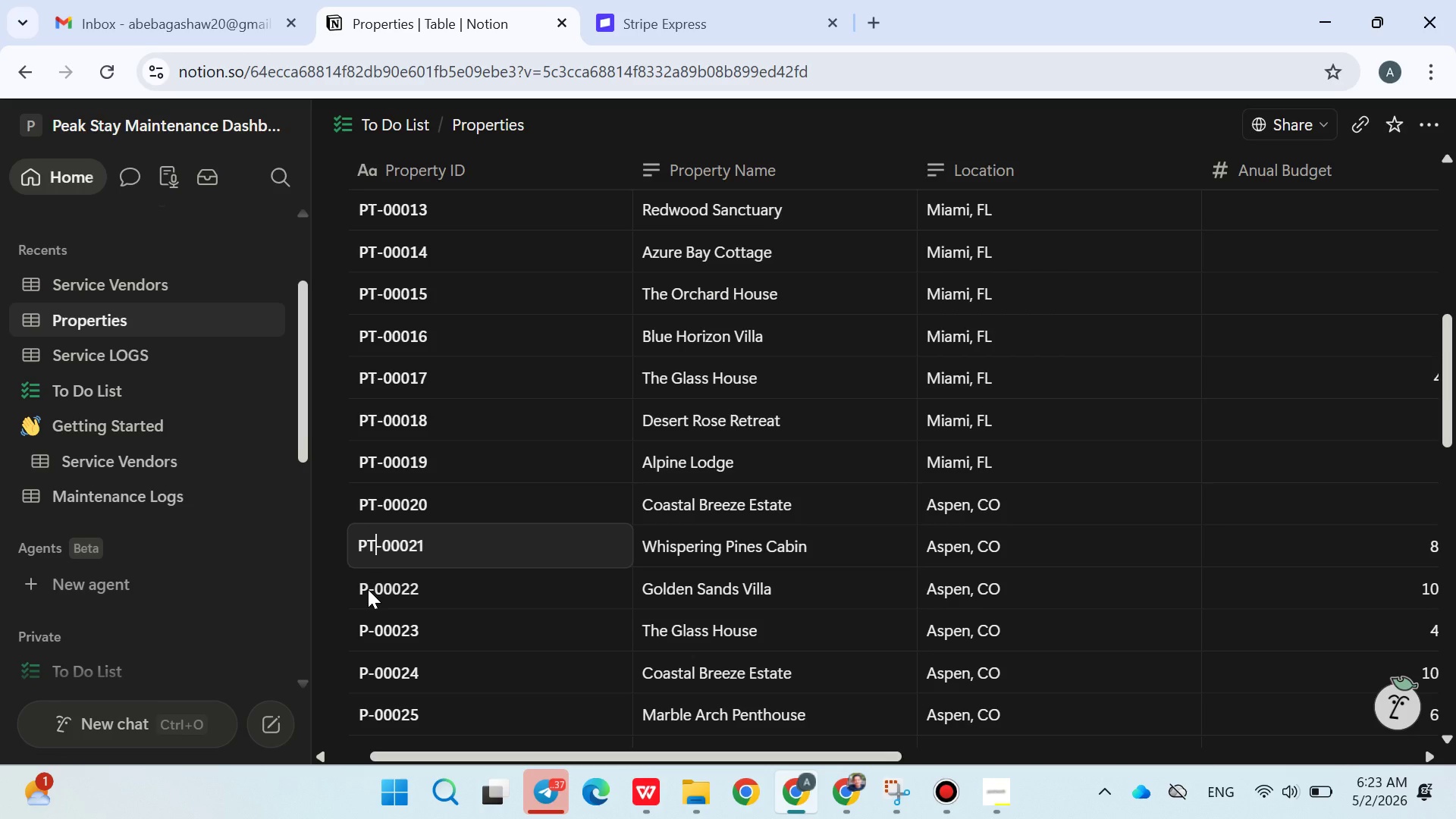 
hold_key(key=ArrowLeft, duration=0.84)
 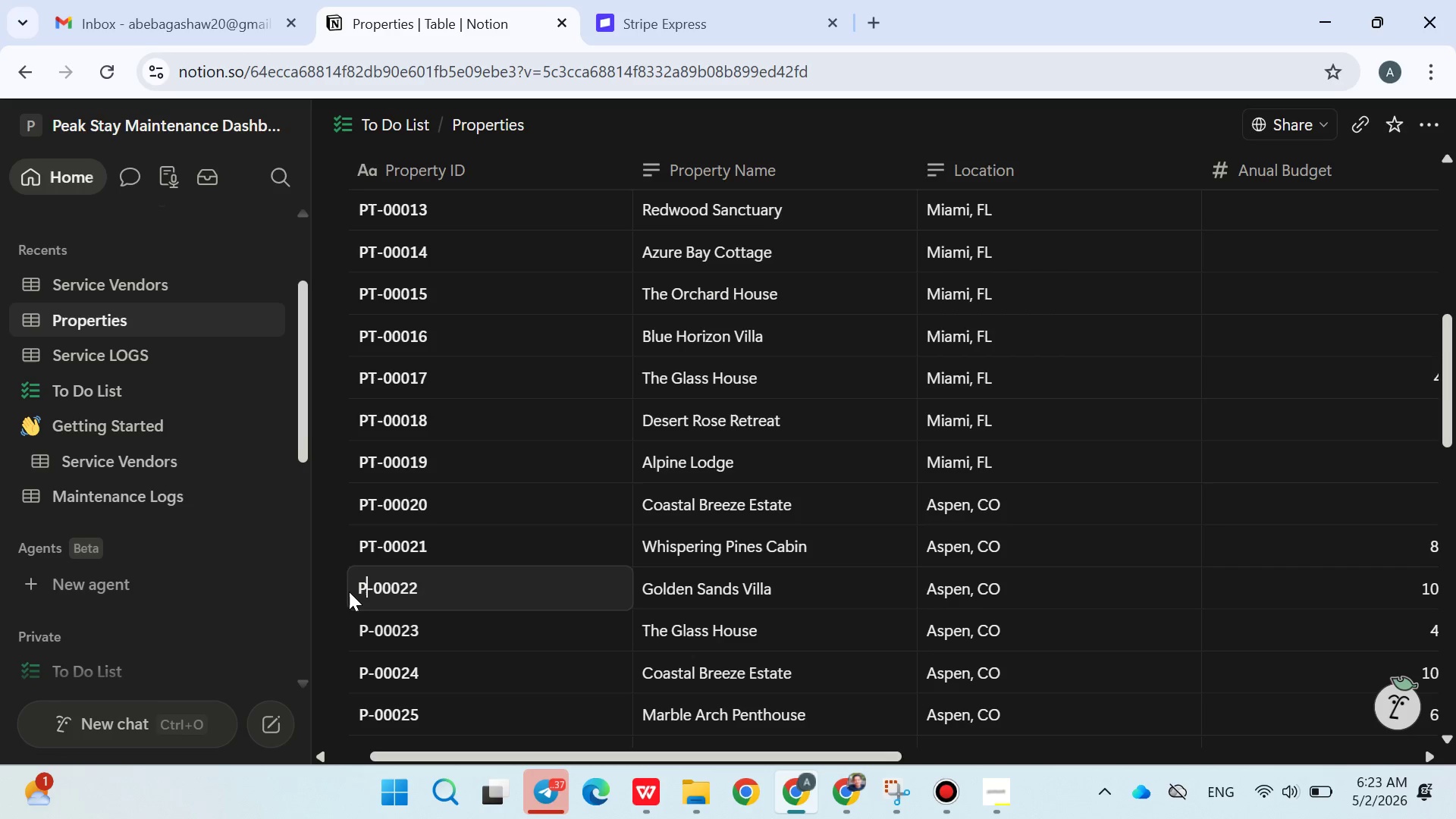 
key(ArrowRight)
 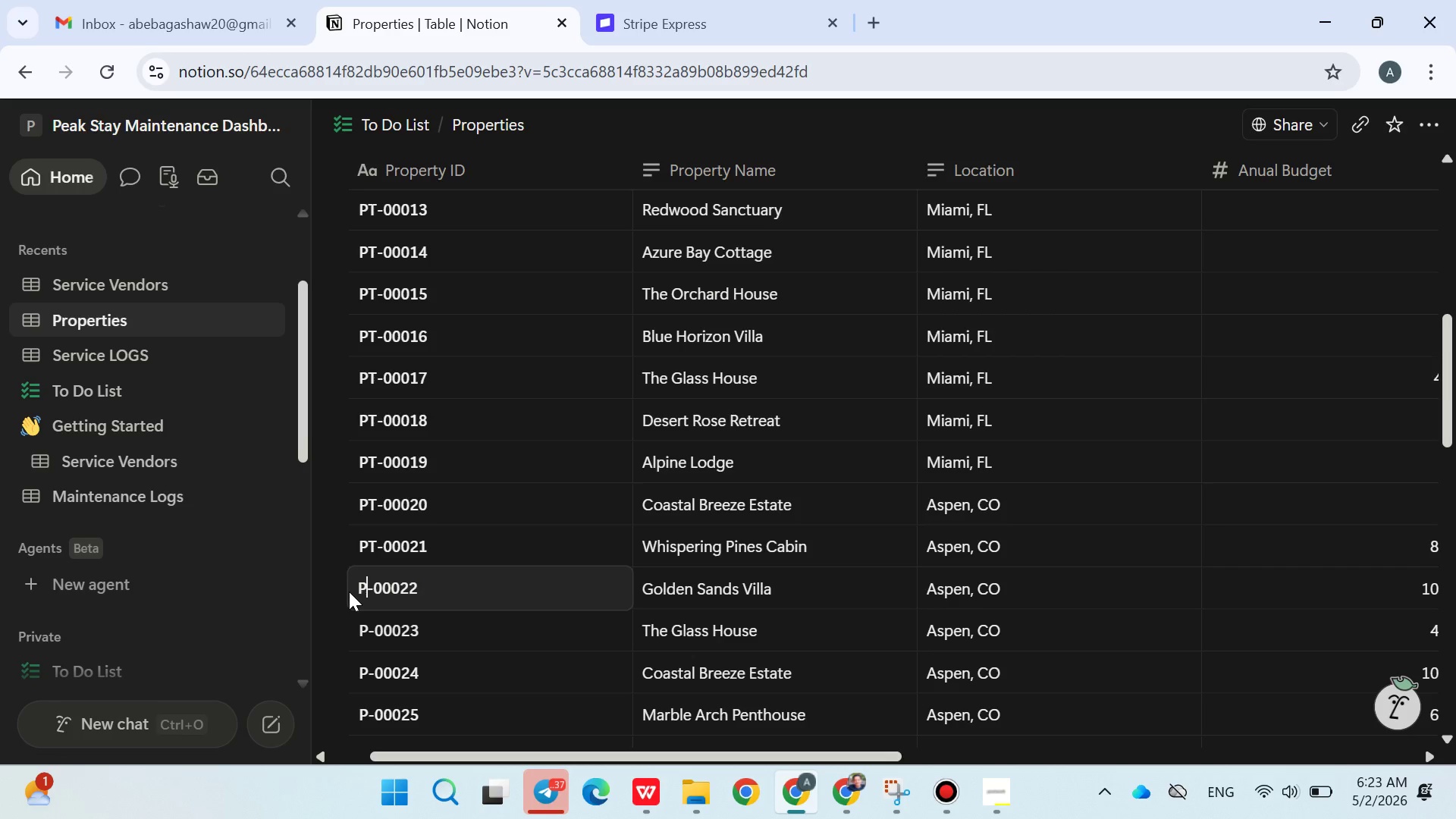 
key(Shift+T)
 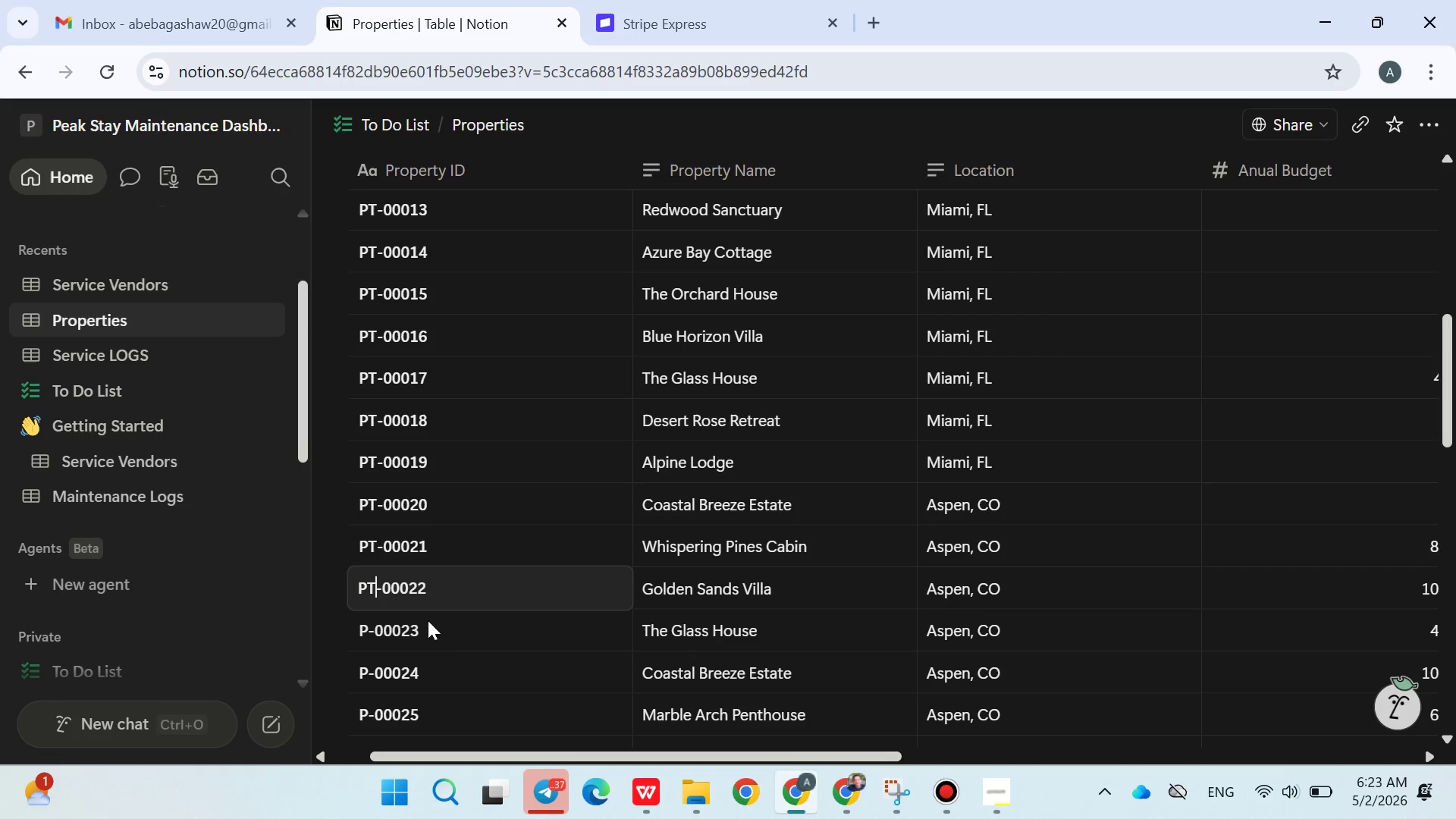 
left_click([437, 633])
 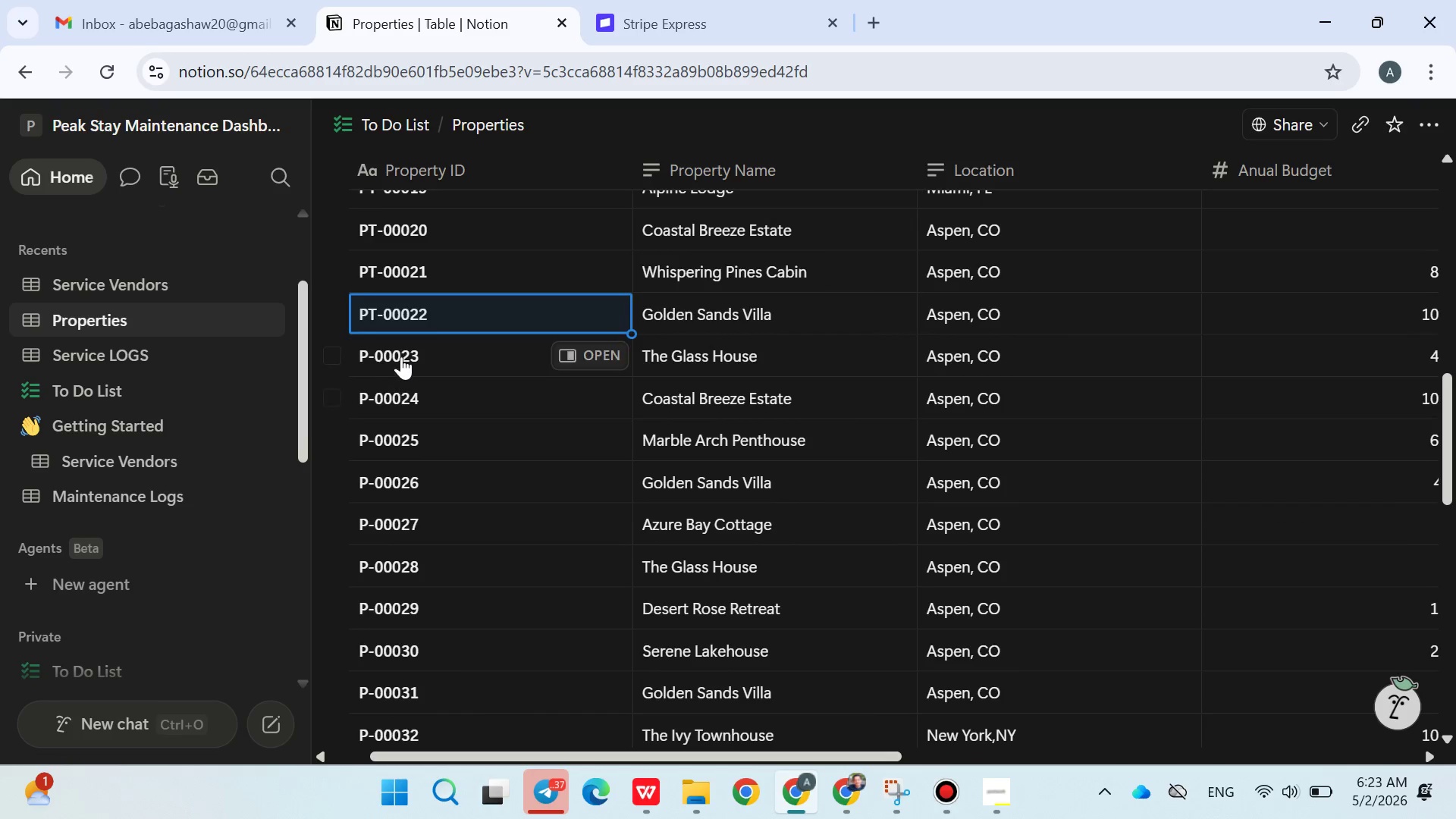 
double_click([401, 350])
 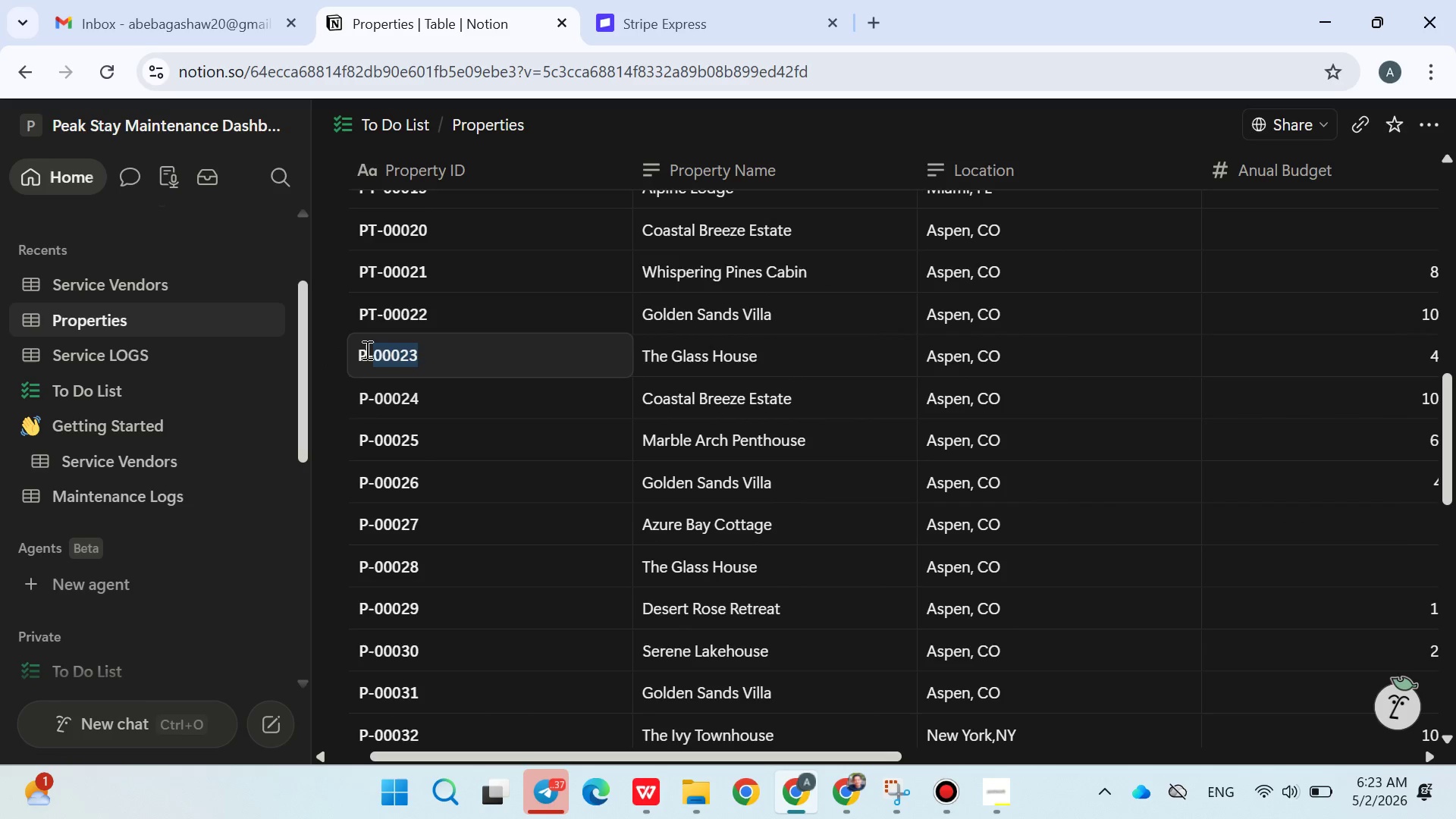 
left_click([366, 350])
 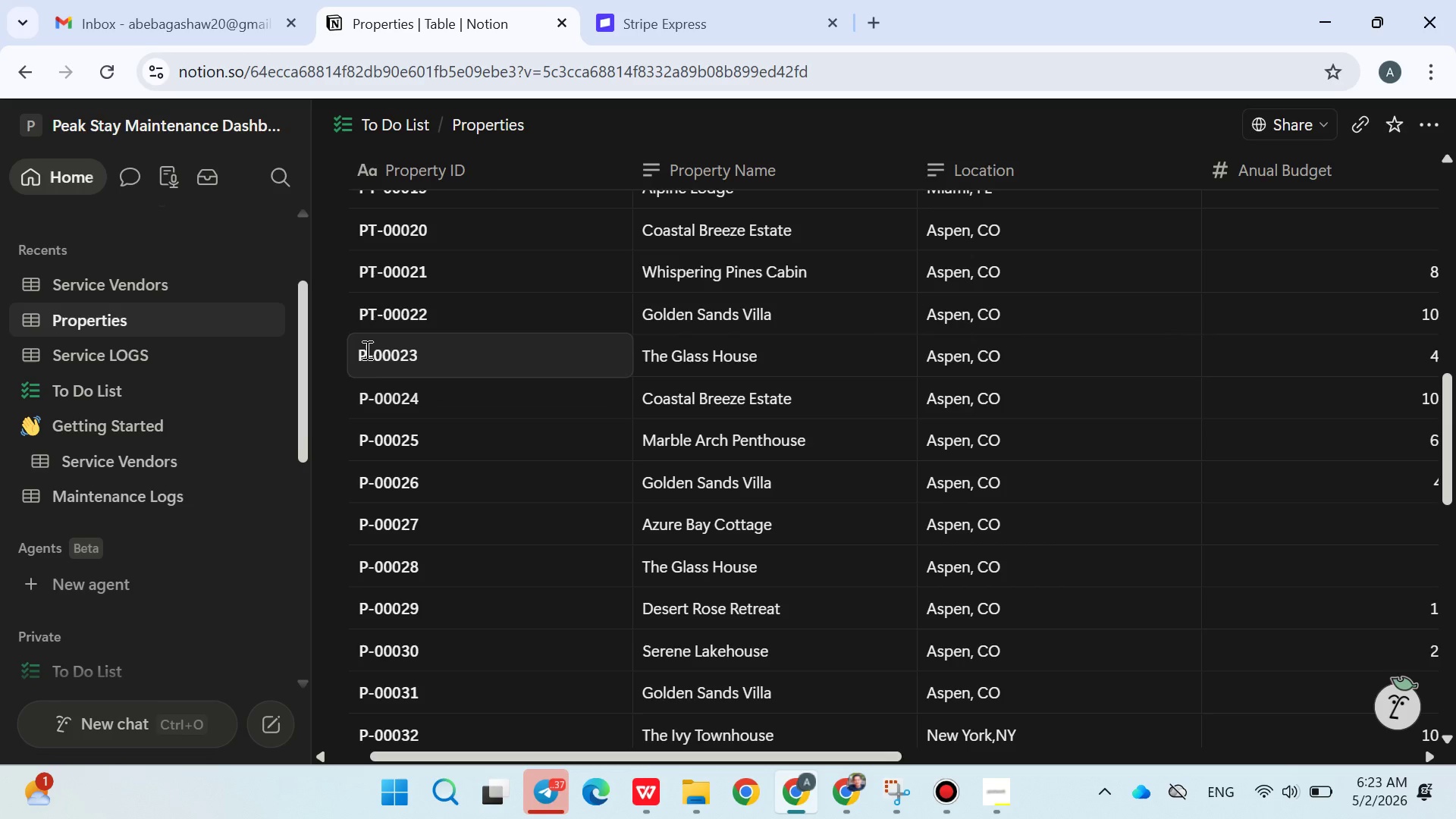 
key(Shift+T)
 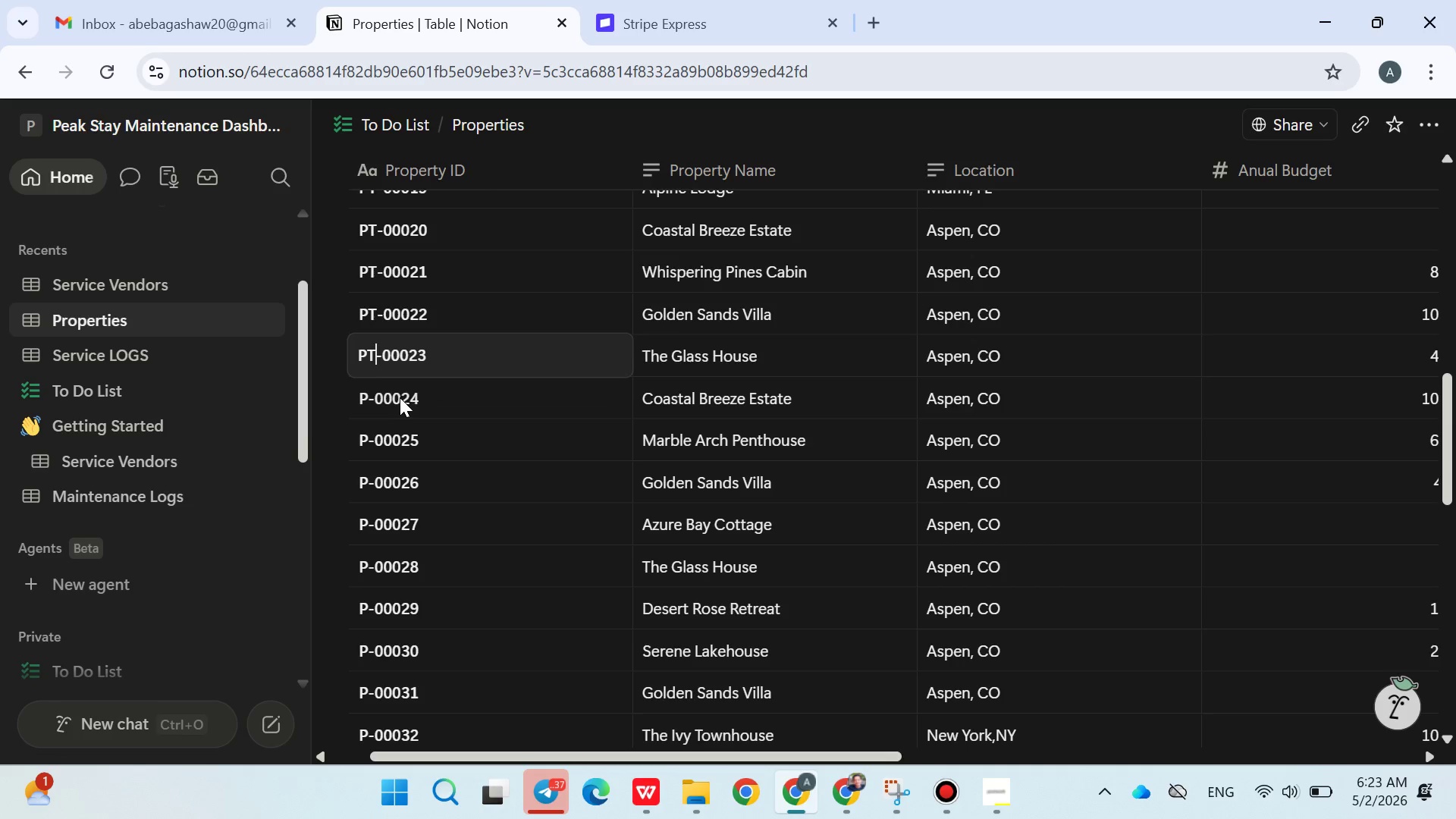 
left_click([403, 394])
 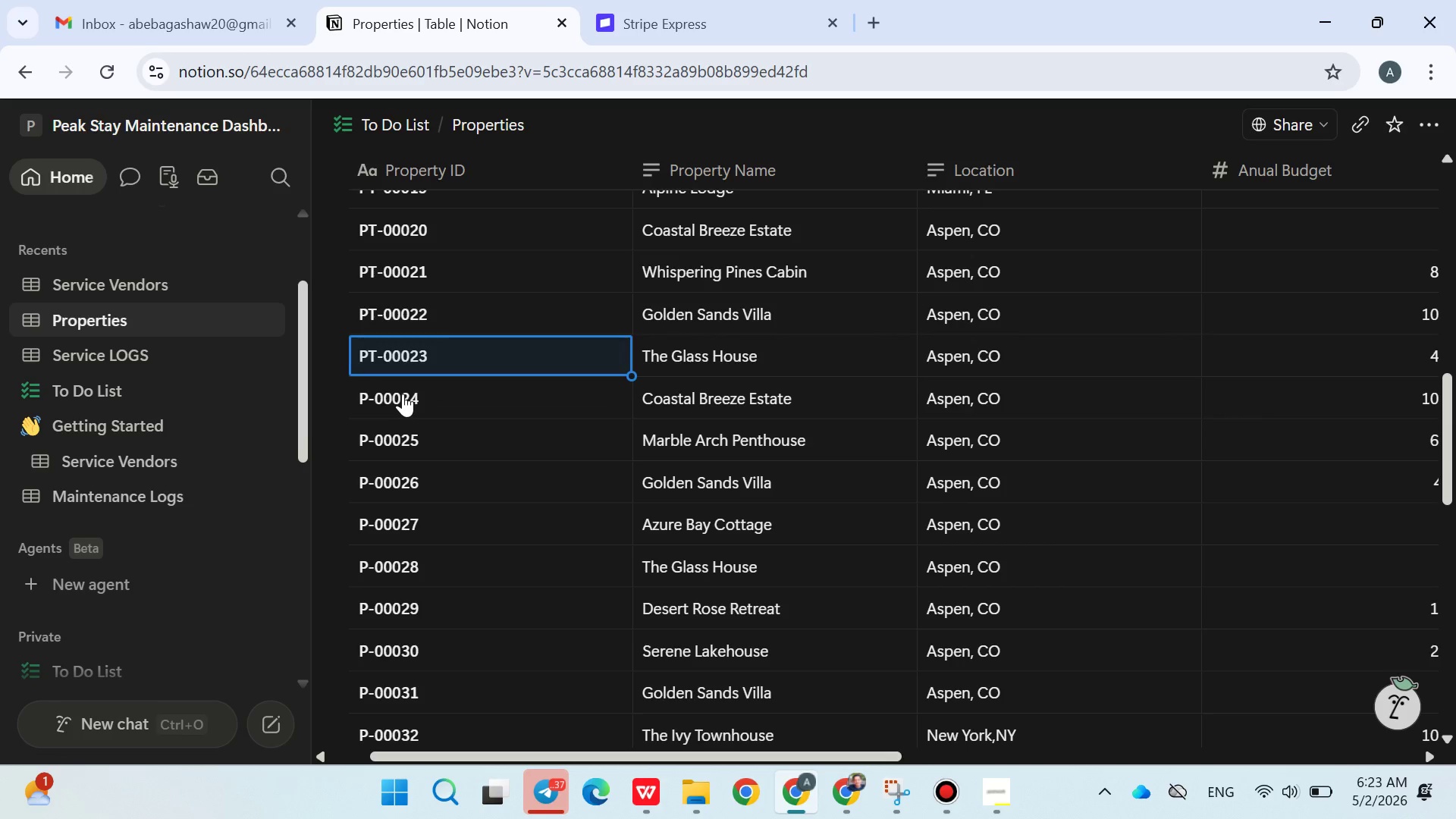 
double_click([403, 394])
 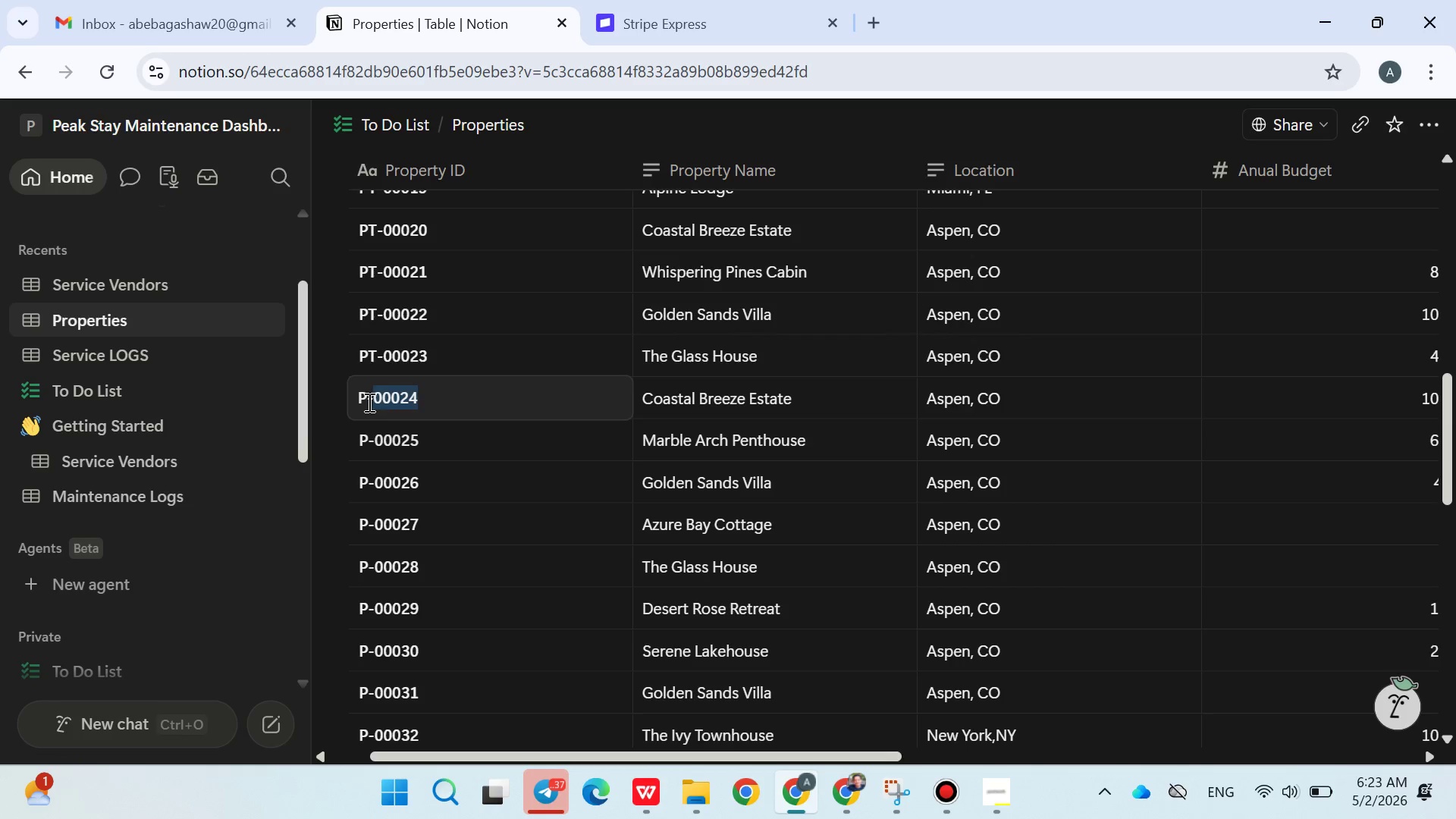 
left_click([367, 402])
 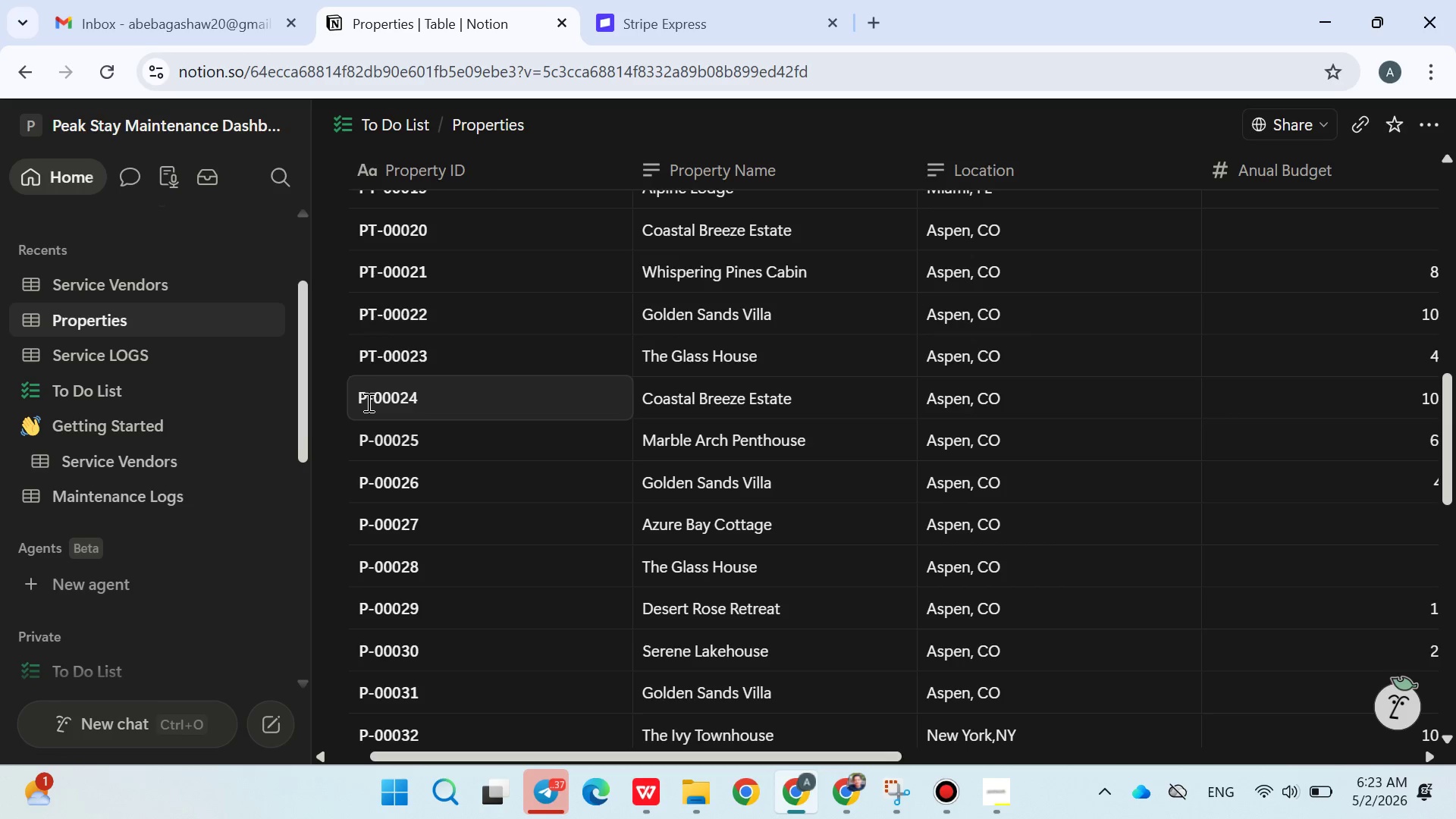 
key(Shift+T)
 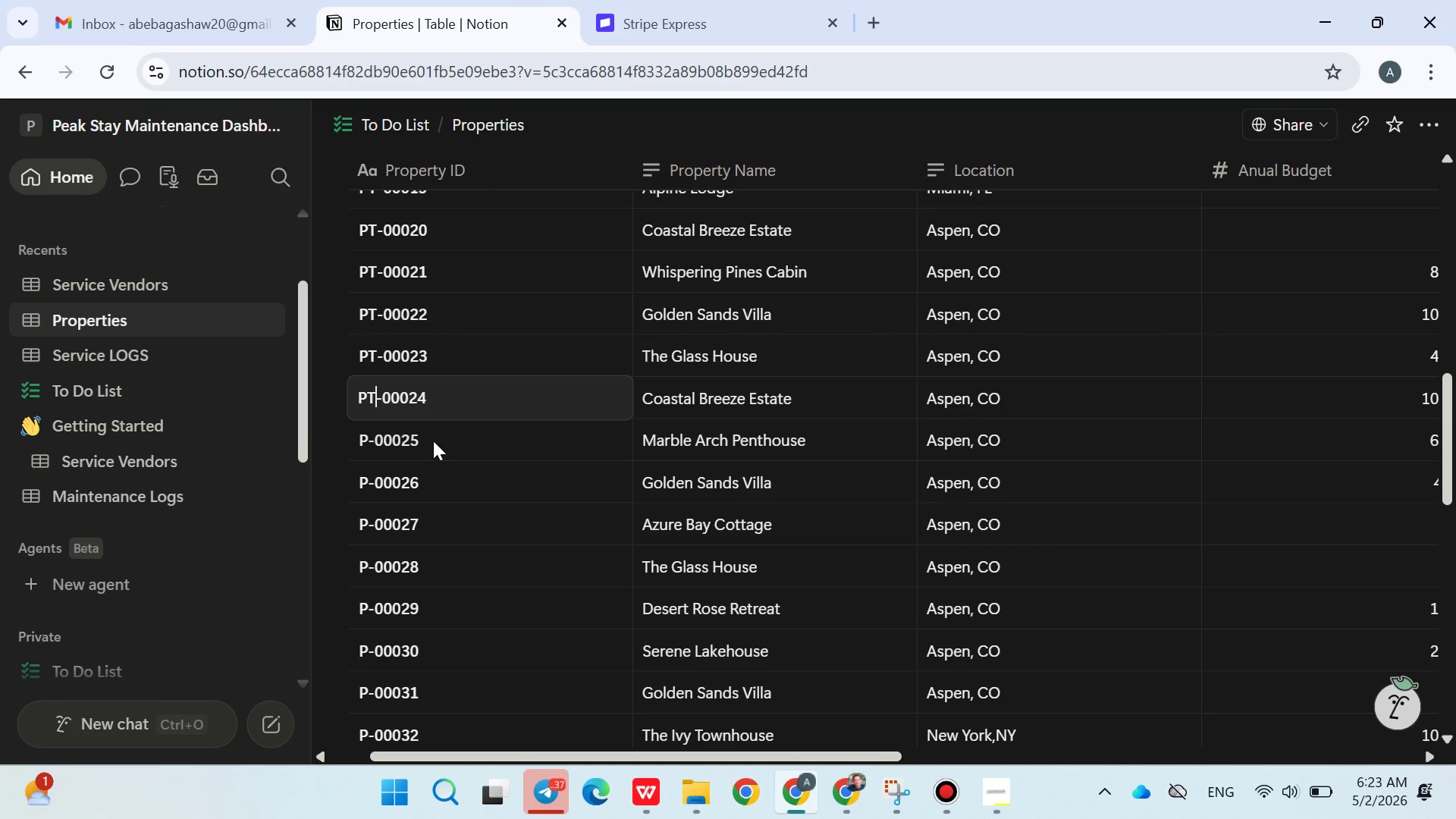 
double_click([433, 441])
 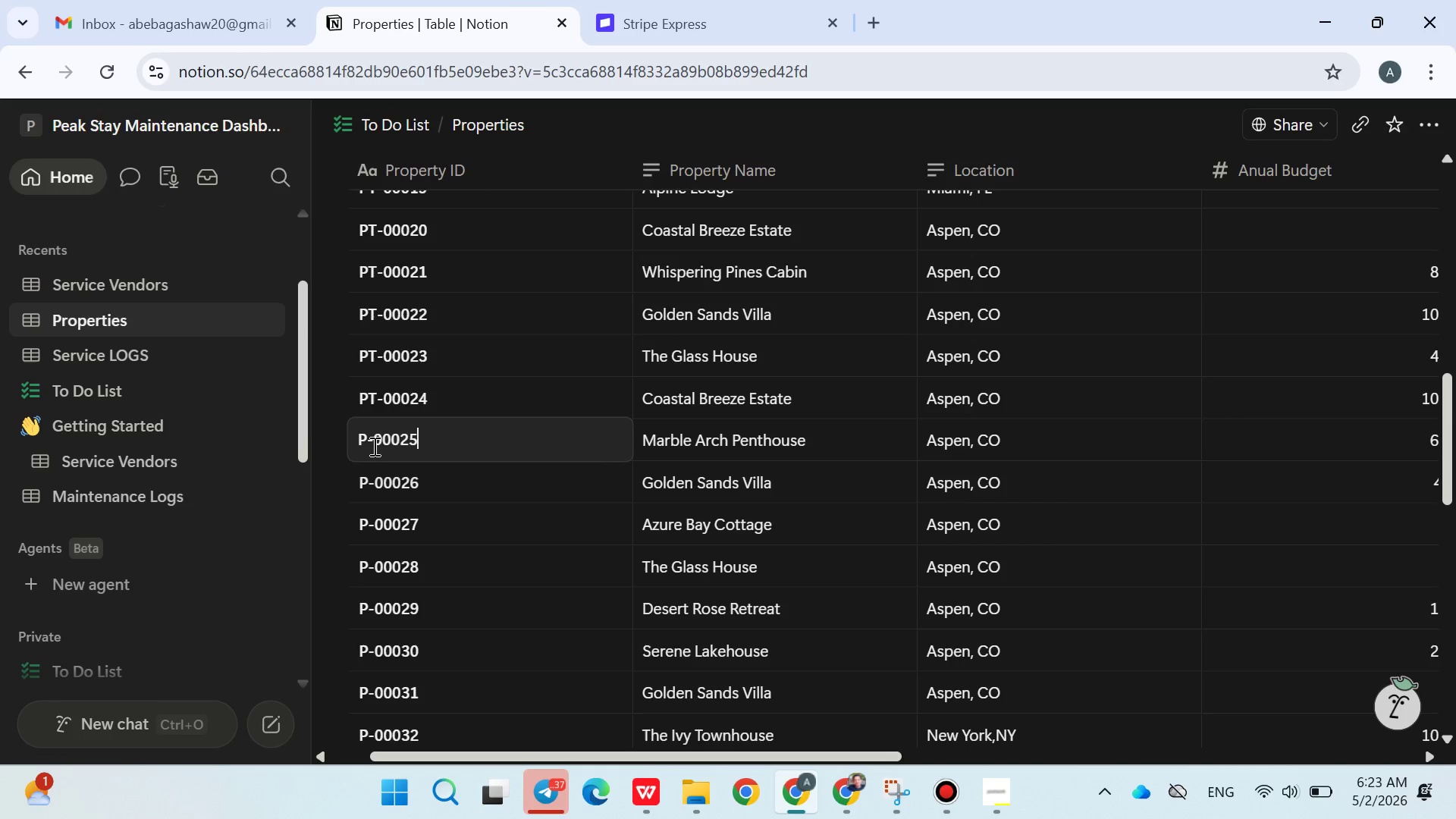 
left_click([367, 446])
 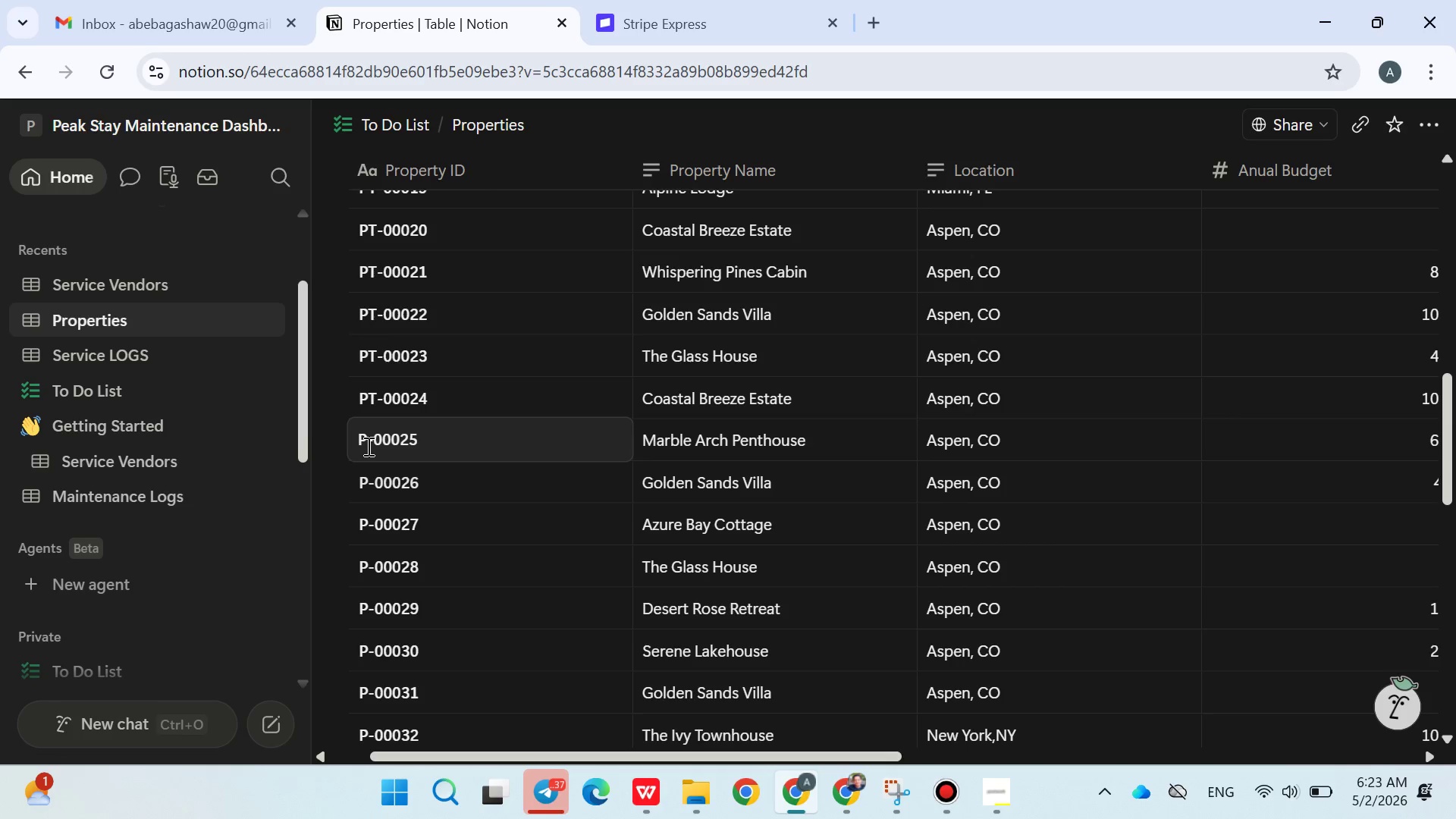 
key(Shift+T)
 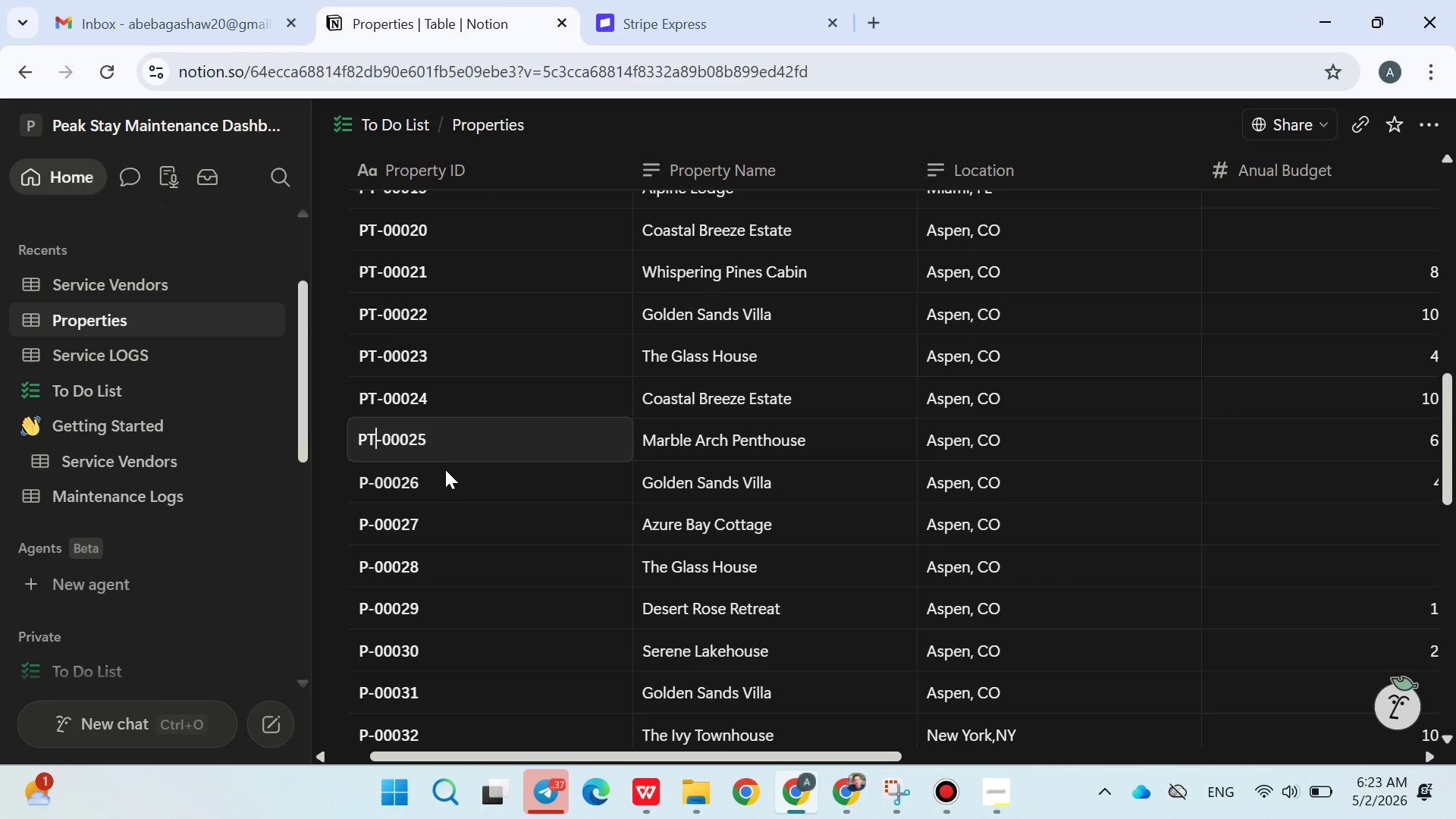 
double_click([445, 469])
 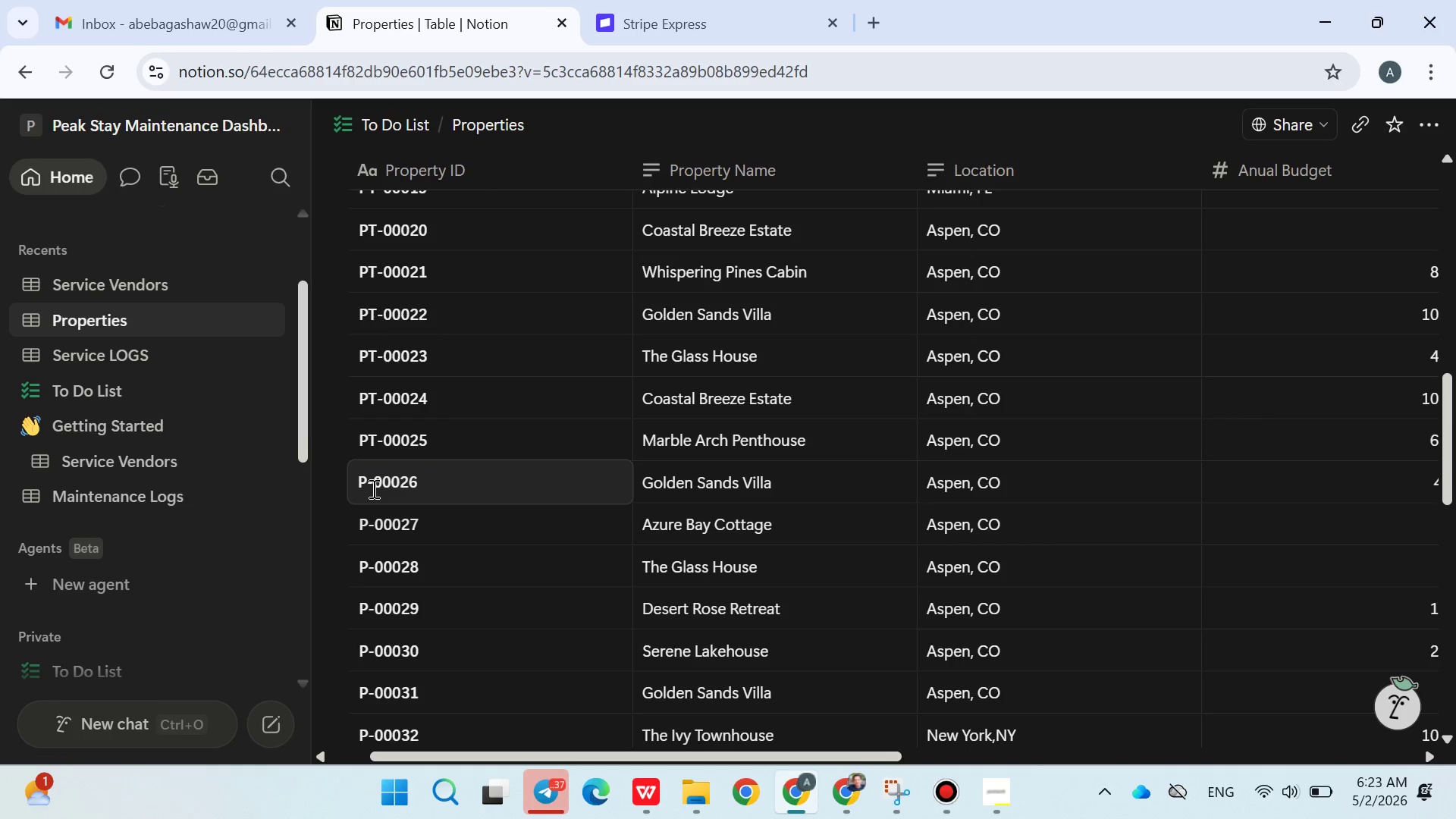 
left_click([367, 486])
 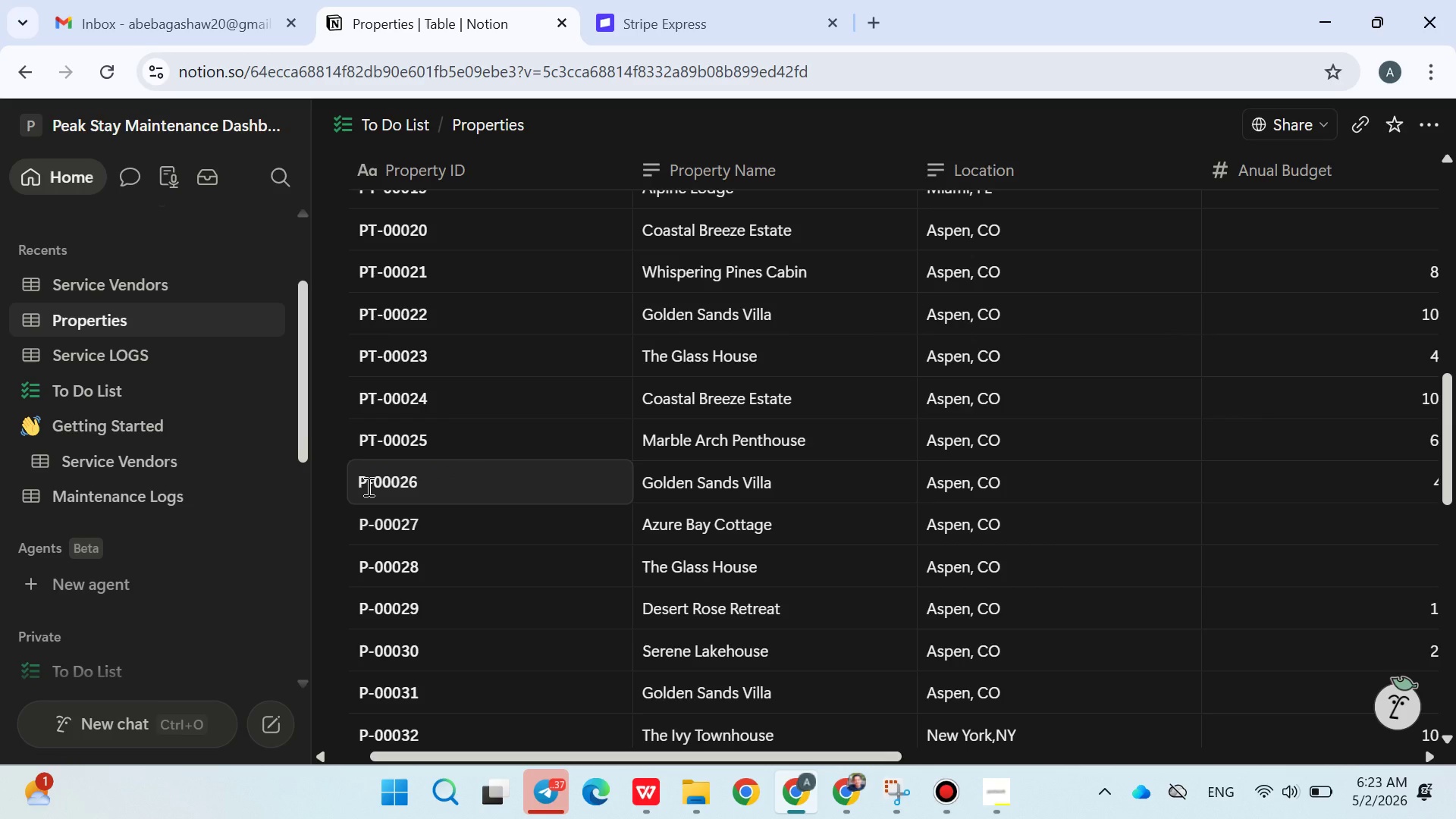 
key(Shift+T)
 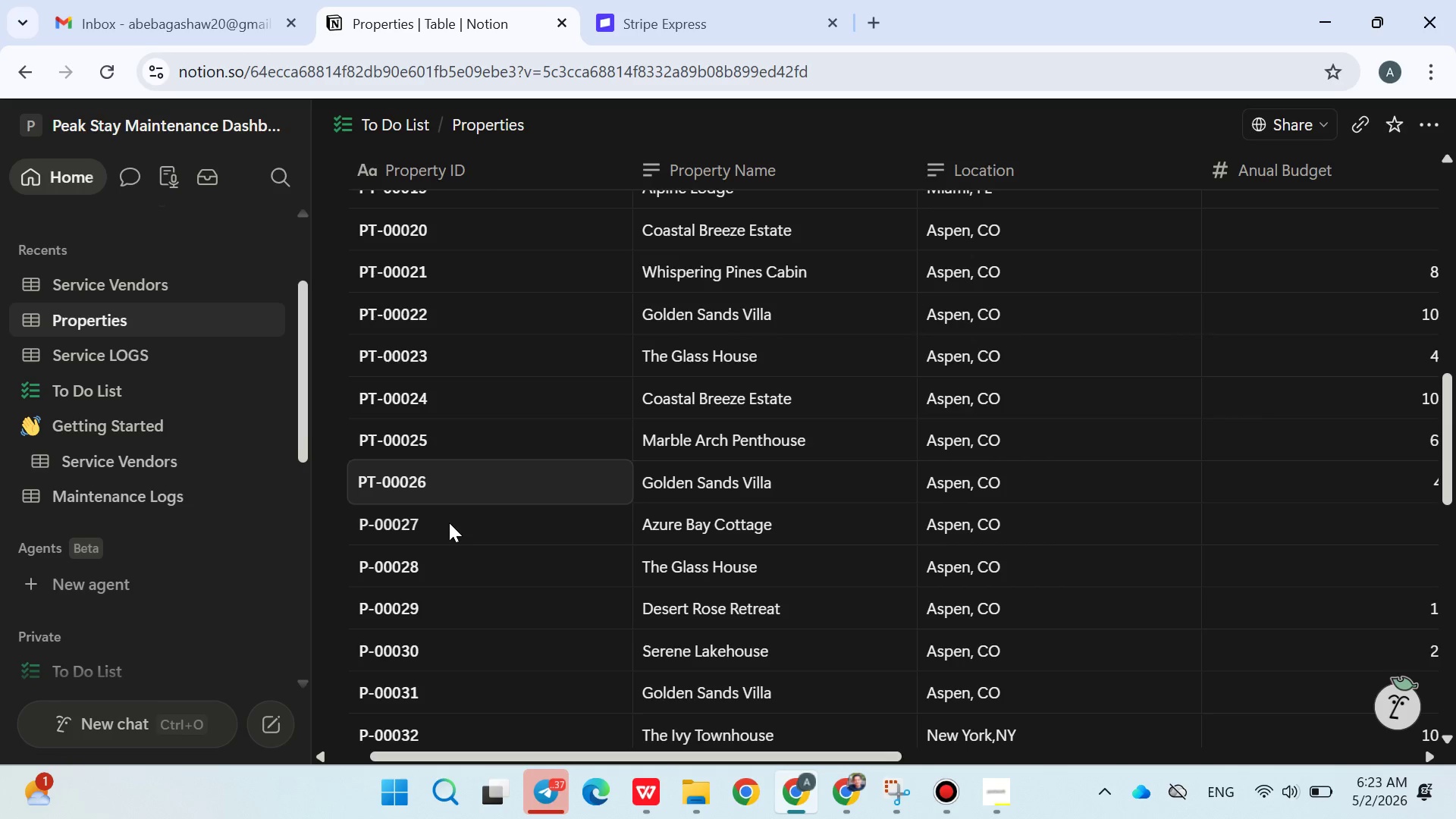 
wait(16.26)
 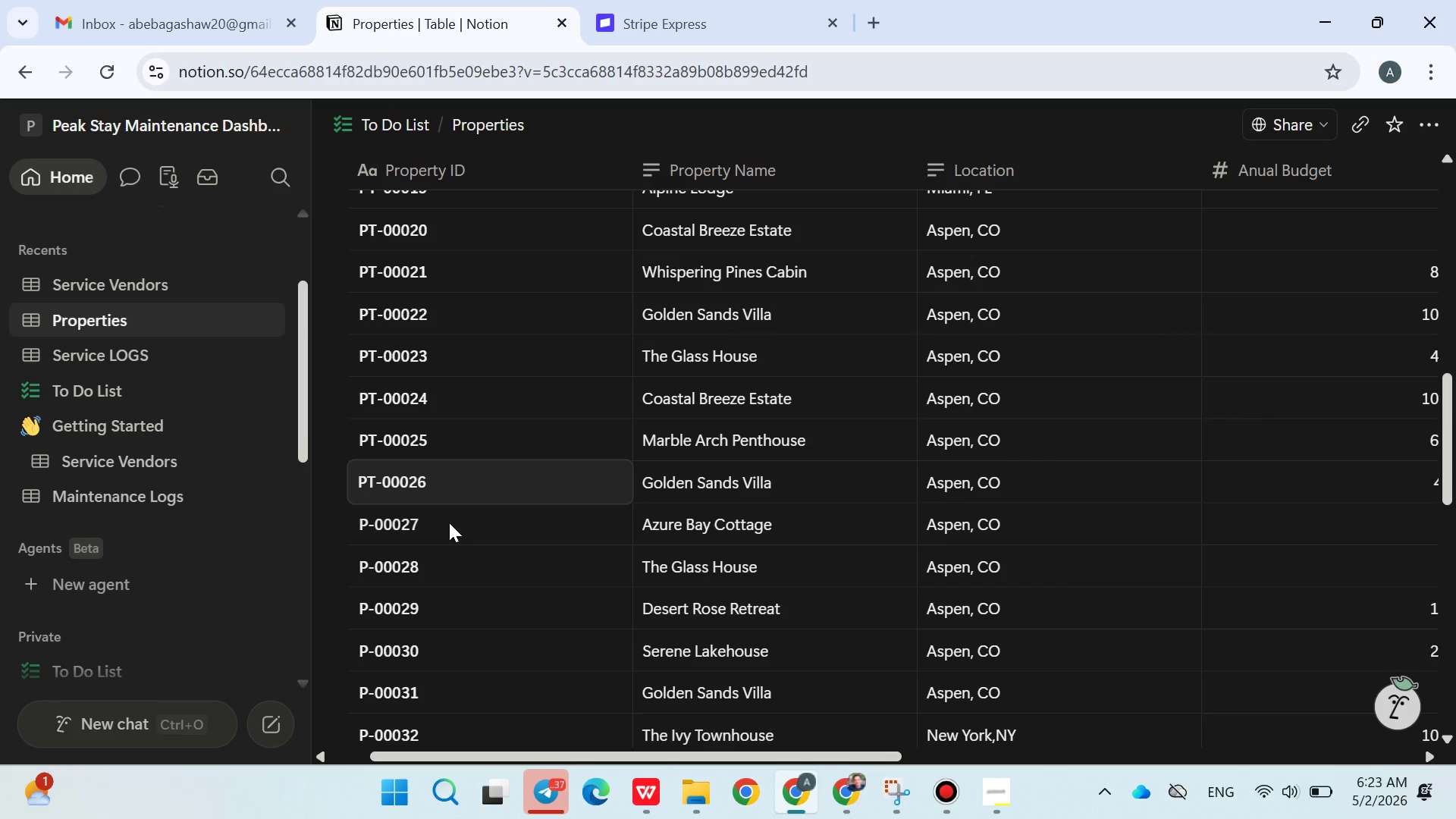 
double_click([438, 524])
 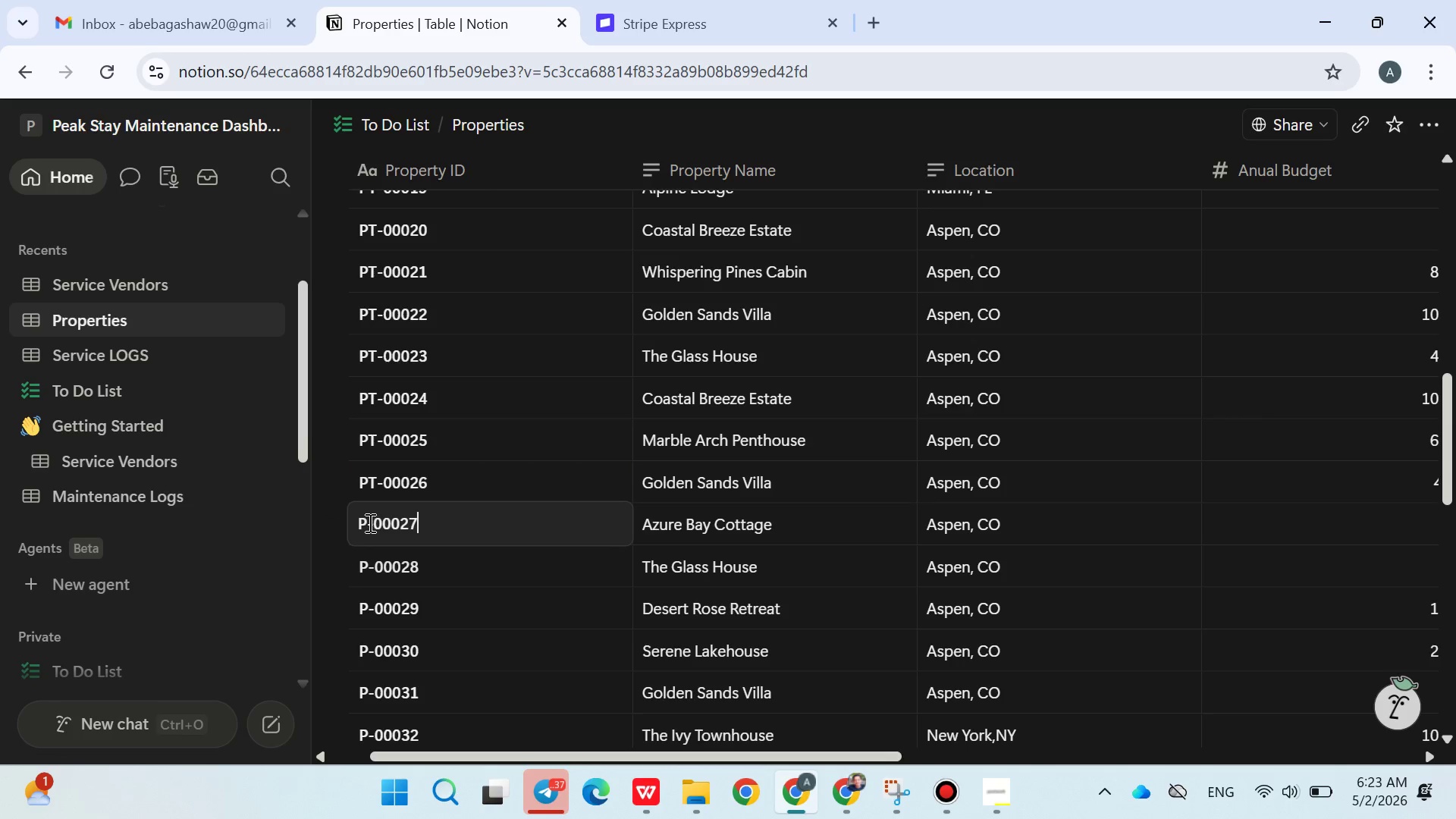 
left_click([369, 523])
 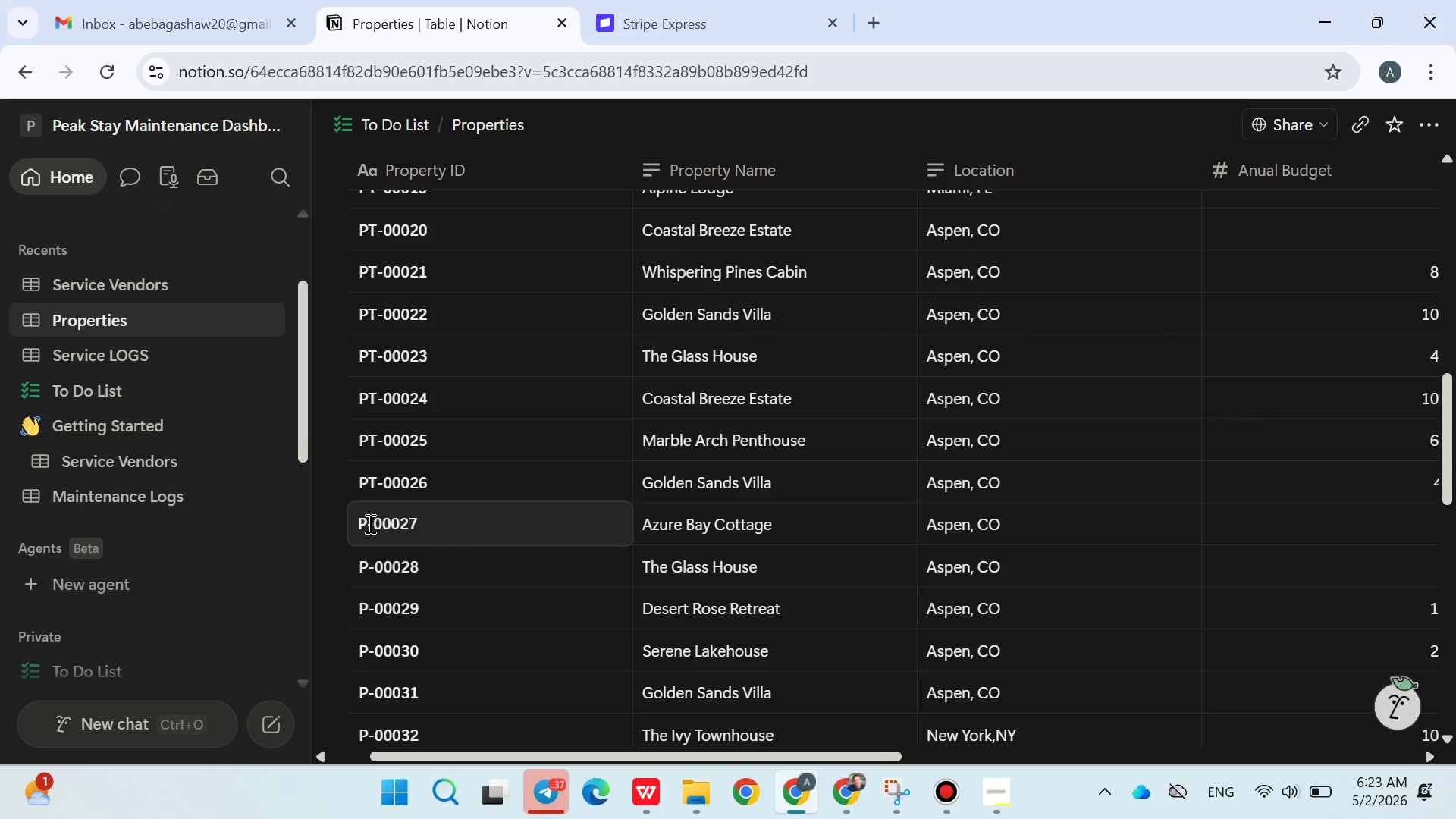 
key(Shift+T)
 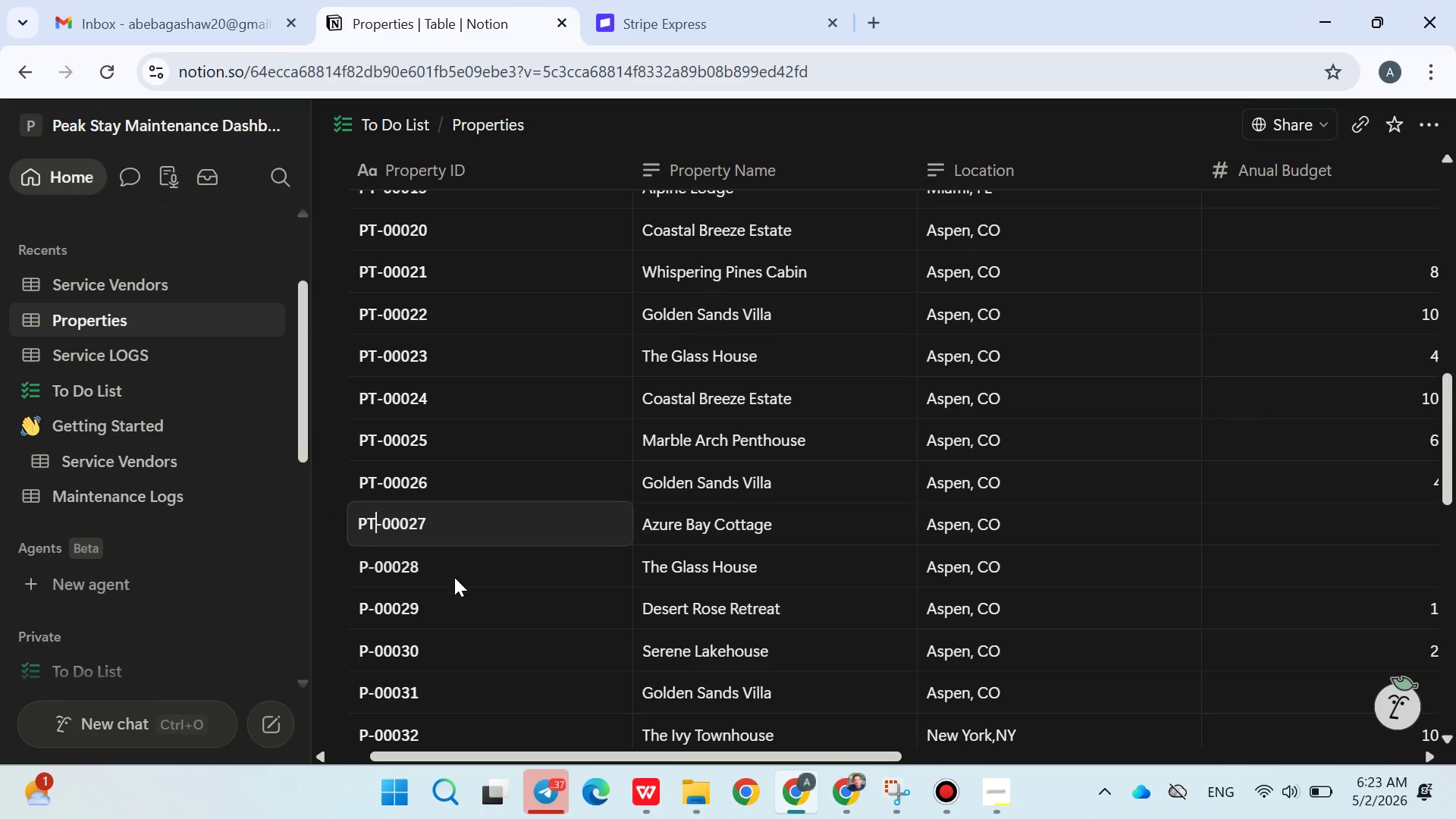 
left_click([459, 586])
 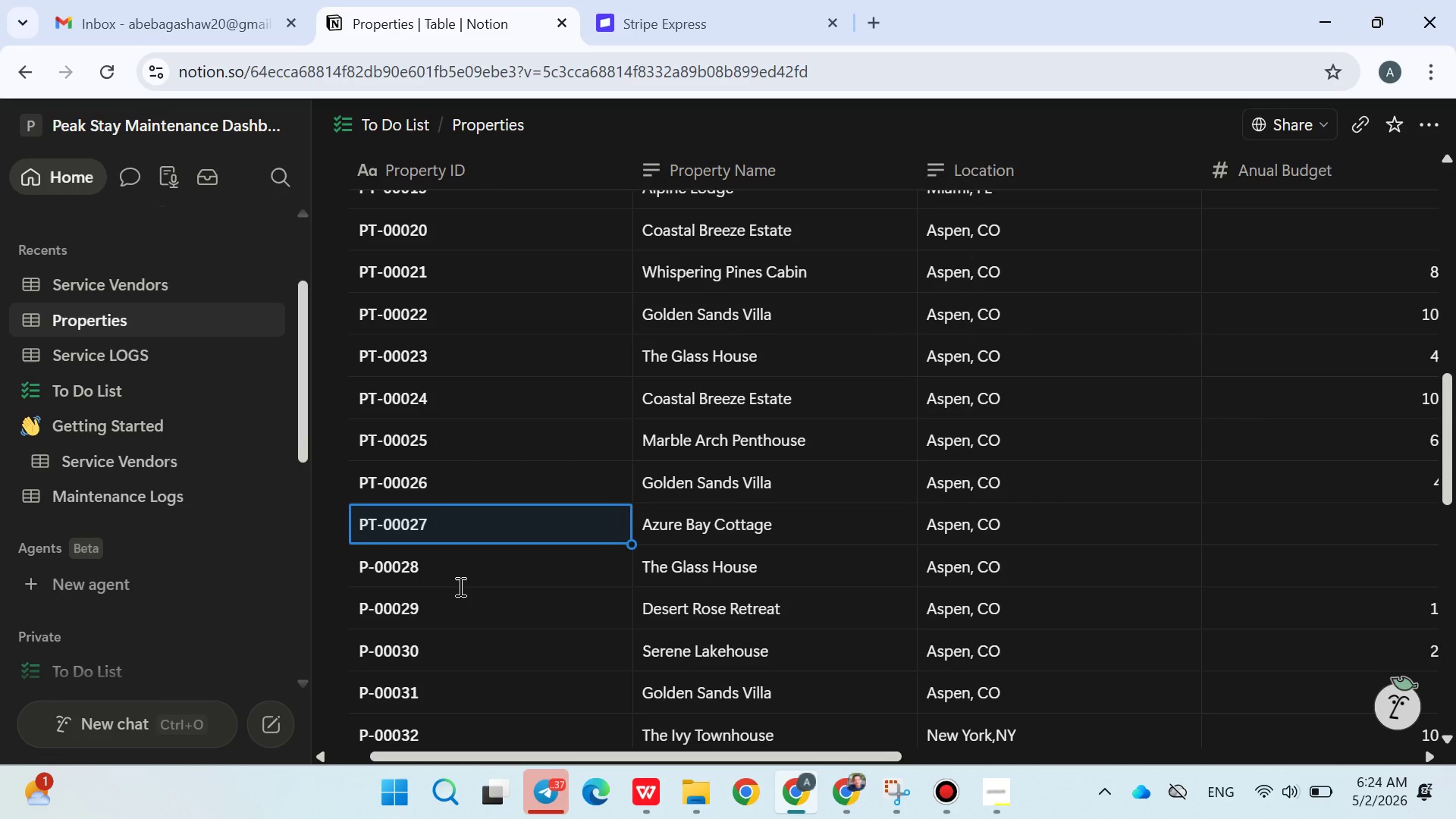 
key(CapsLock)
 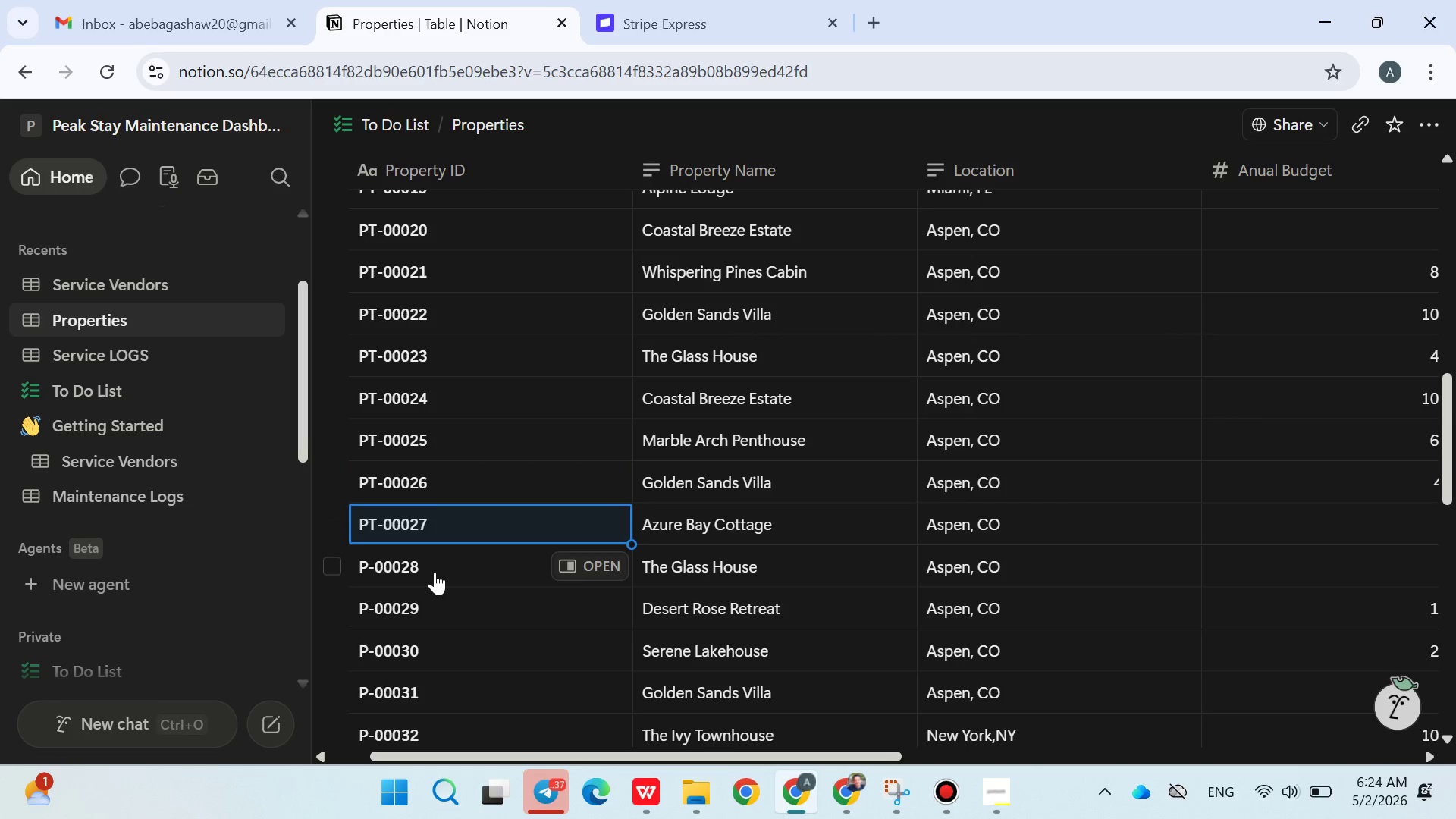 
double_click([435, 572])
 